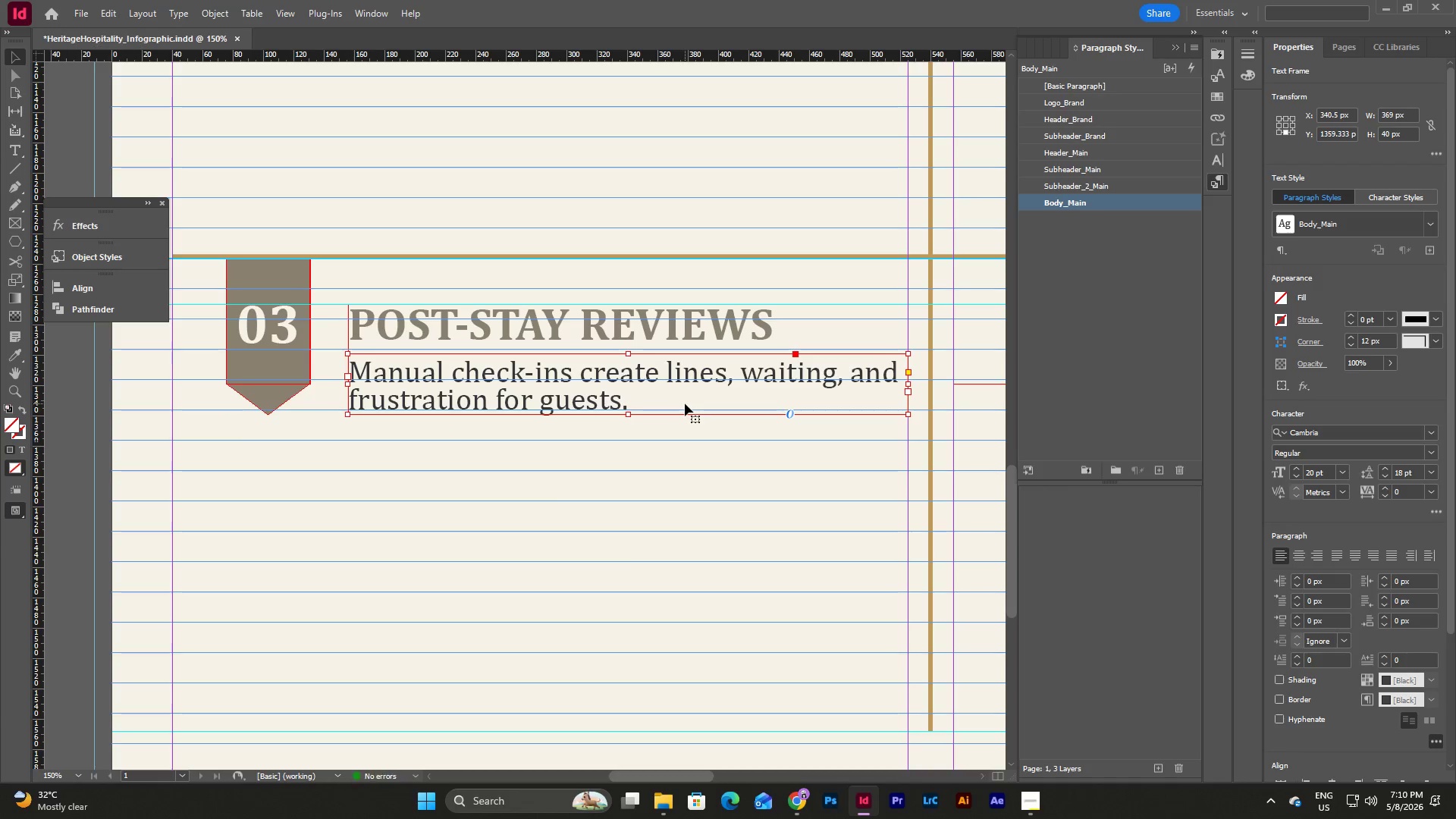 
double_click([685, 403])
 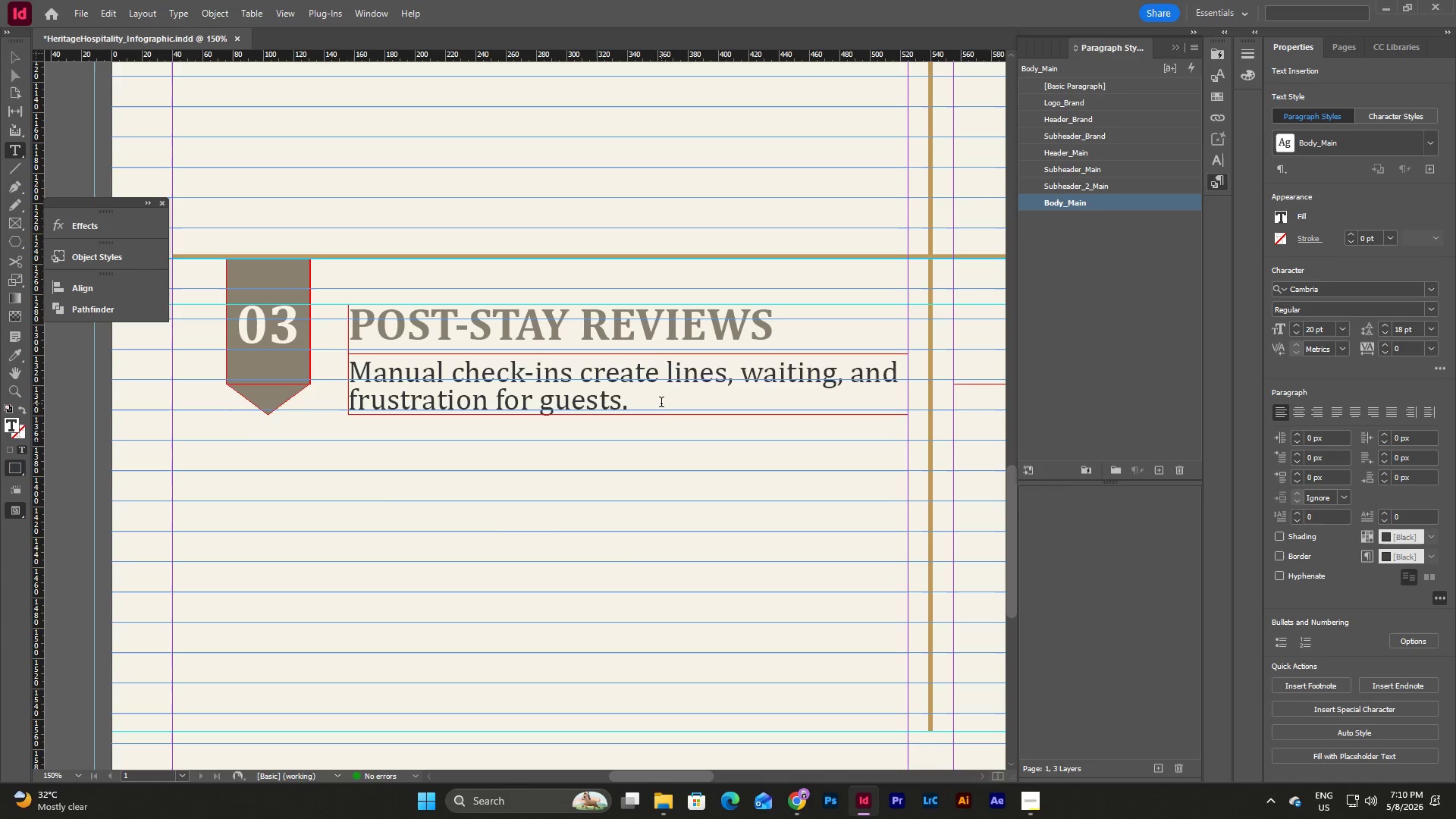 
left_click_drag(start_coordinate=[661, 403], to_coordinate=[320, 369])
 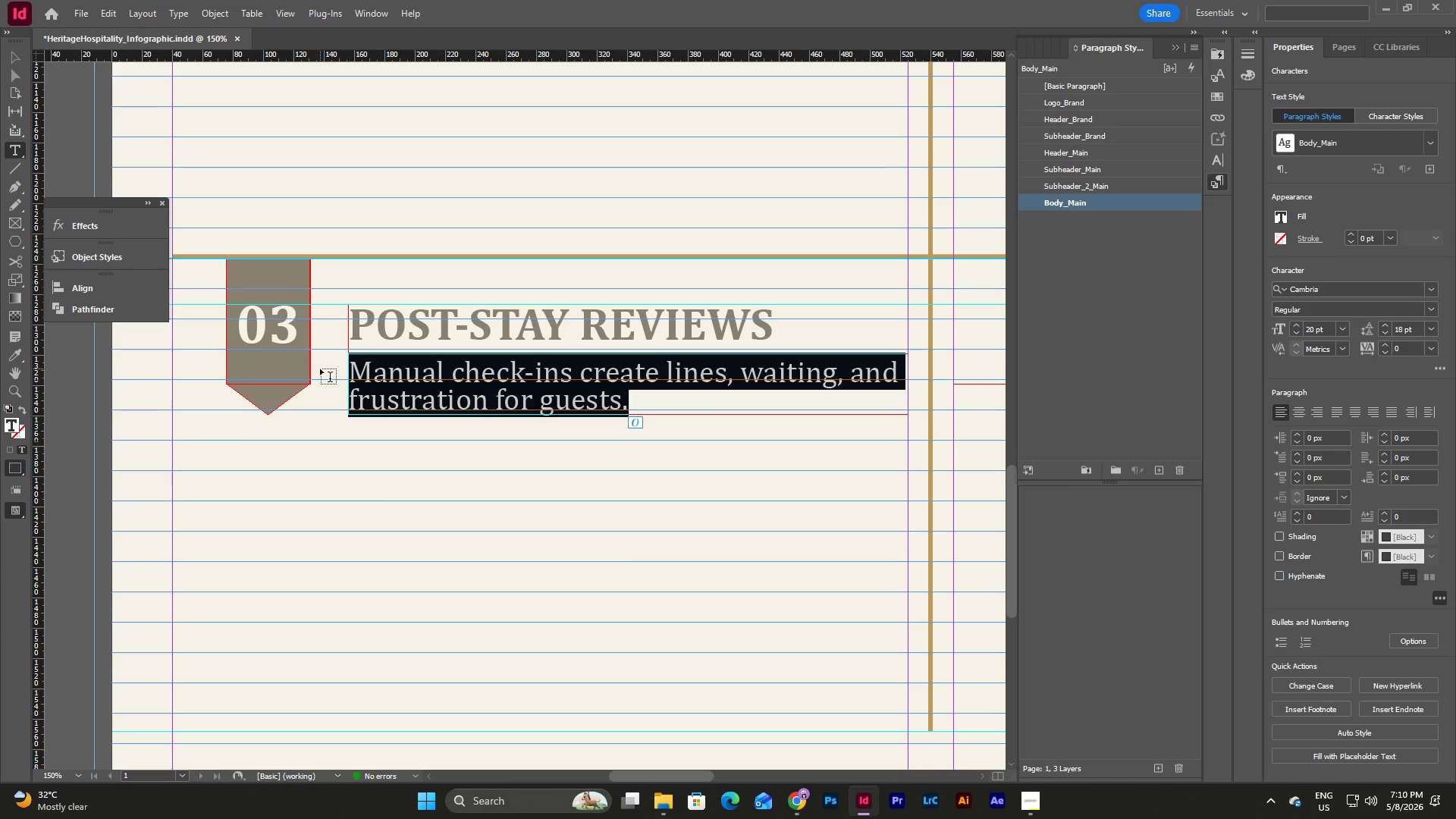 
type(Paper feedback gets losts)
key(Backspace)
type(, reviews are delayed, and growth is limited.)
 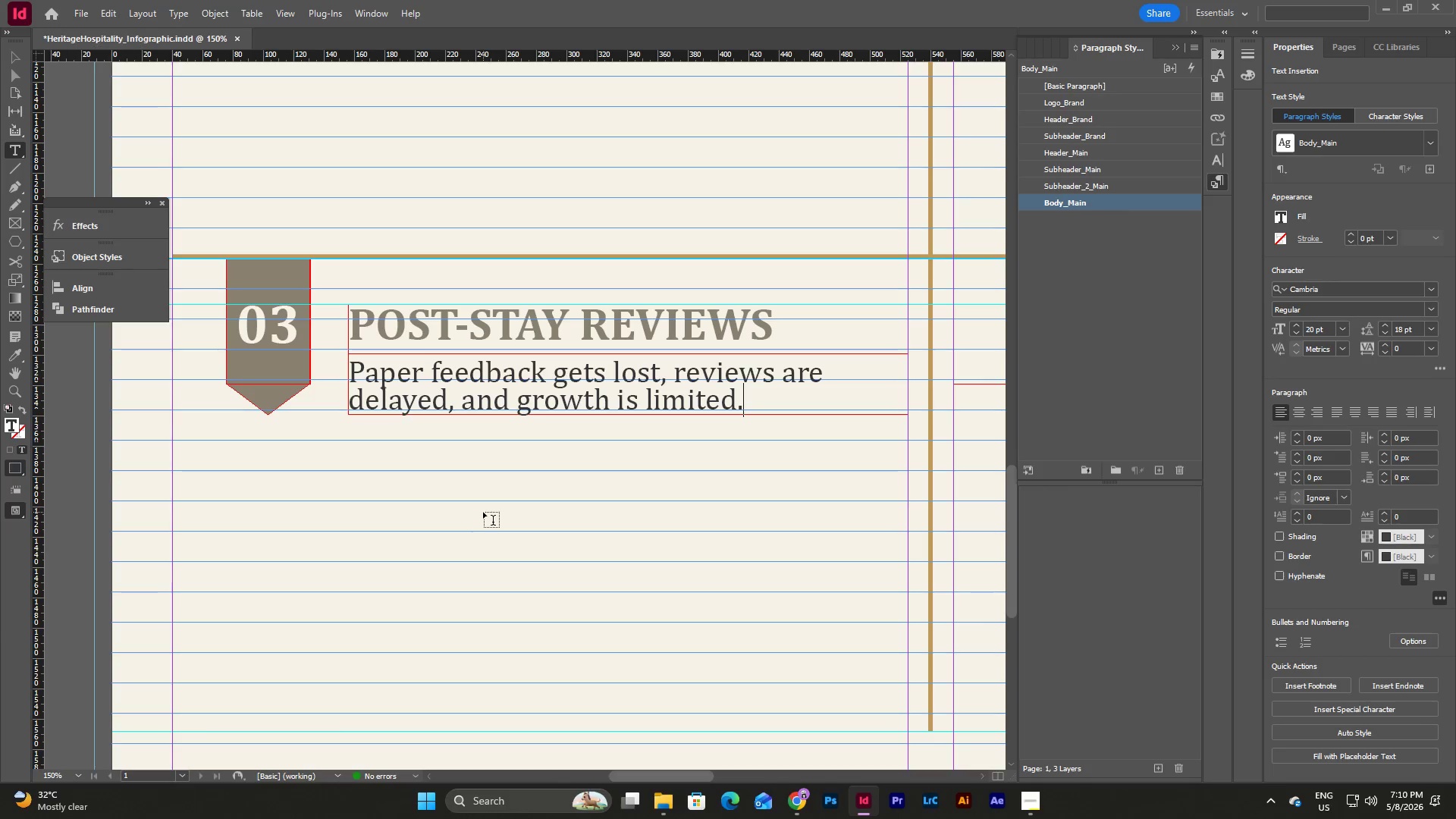 
key(Escape)
 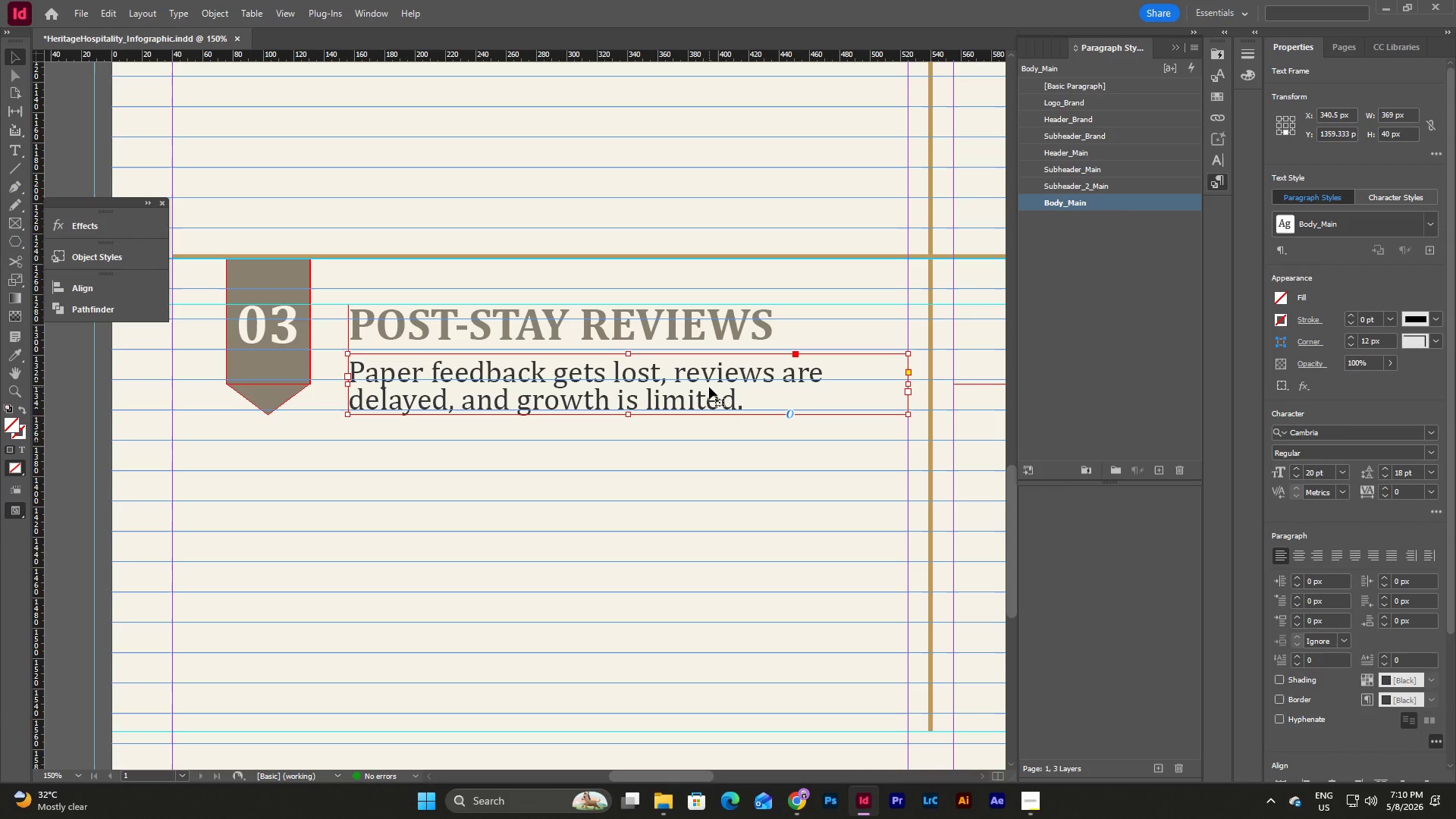 
left_click([709, 387])
 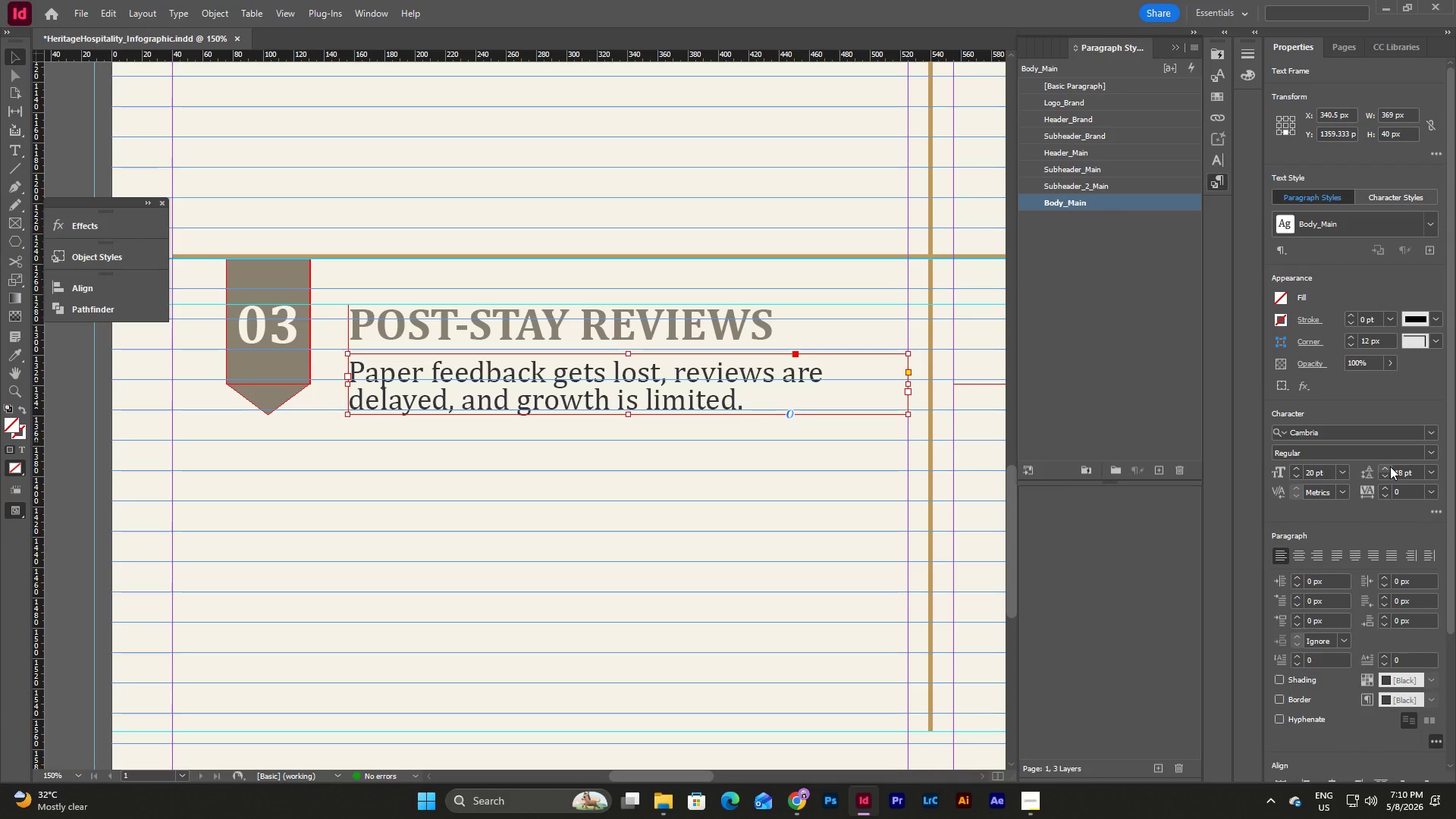 
double_click([1390, 466])
 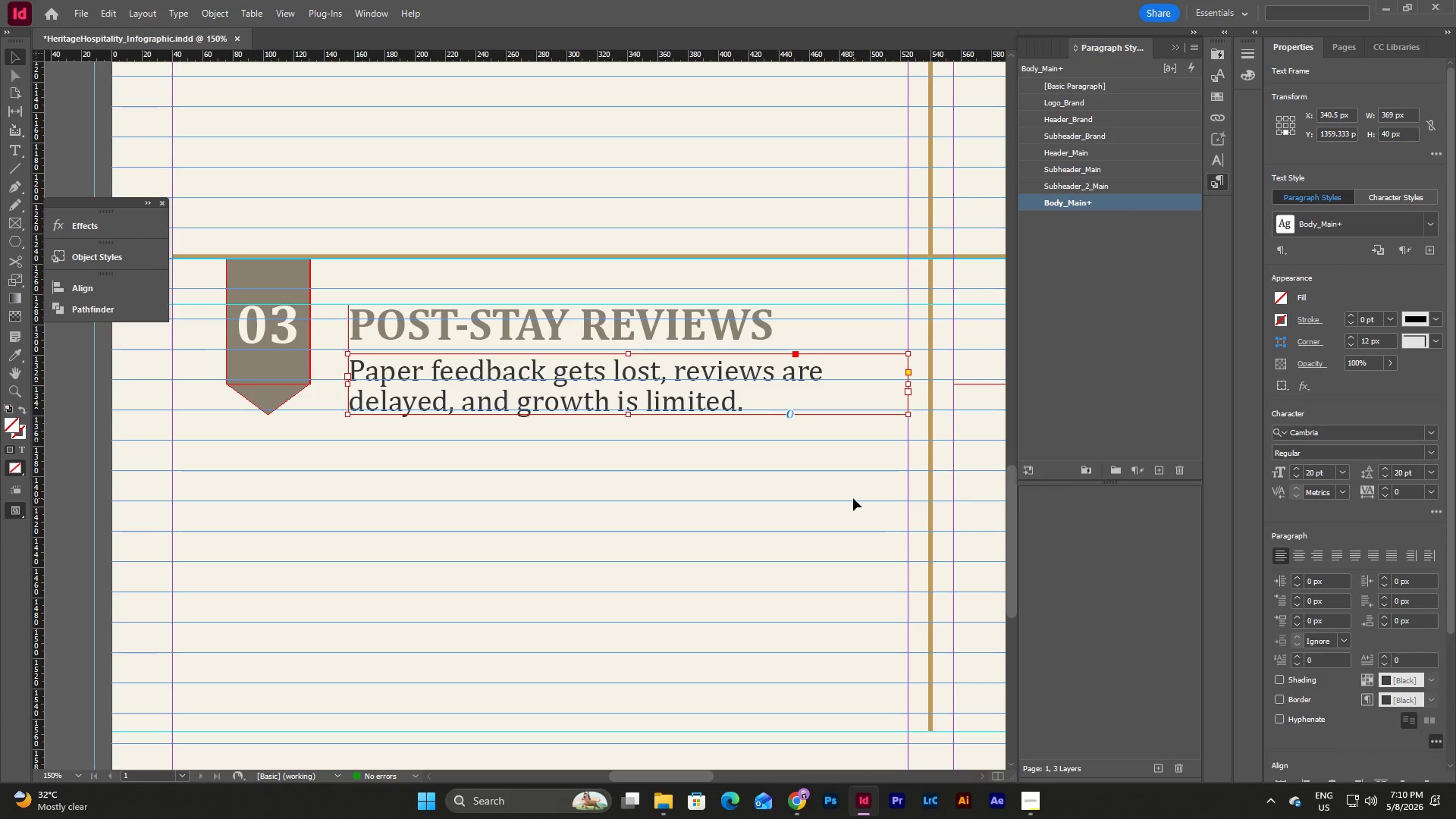 
key(Control+Z)
 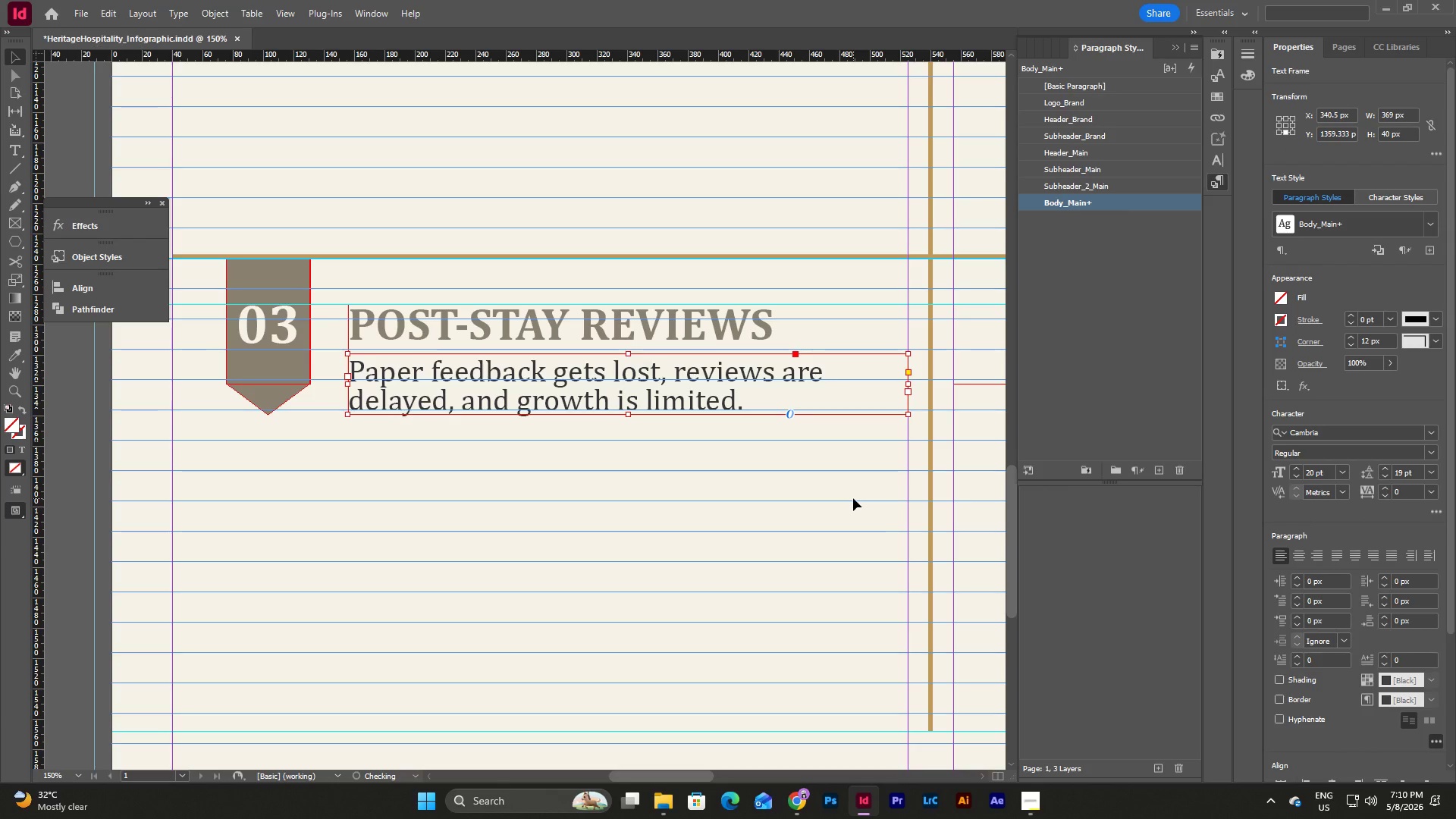 
key(Control+Z)
 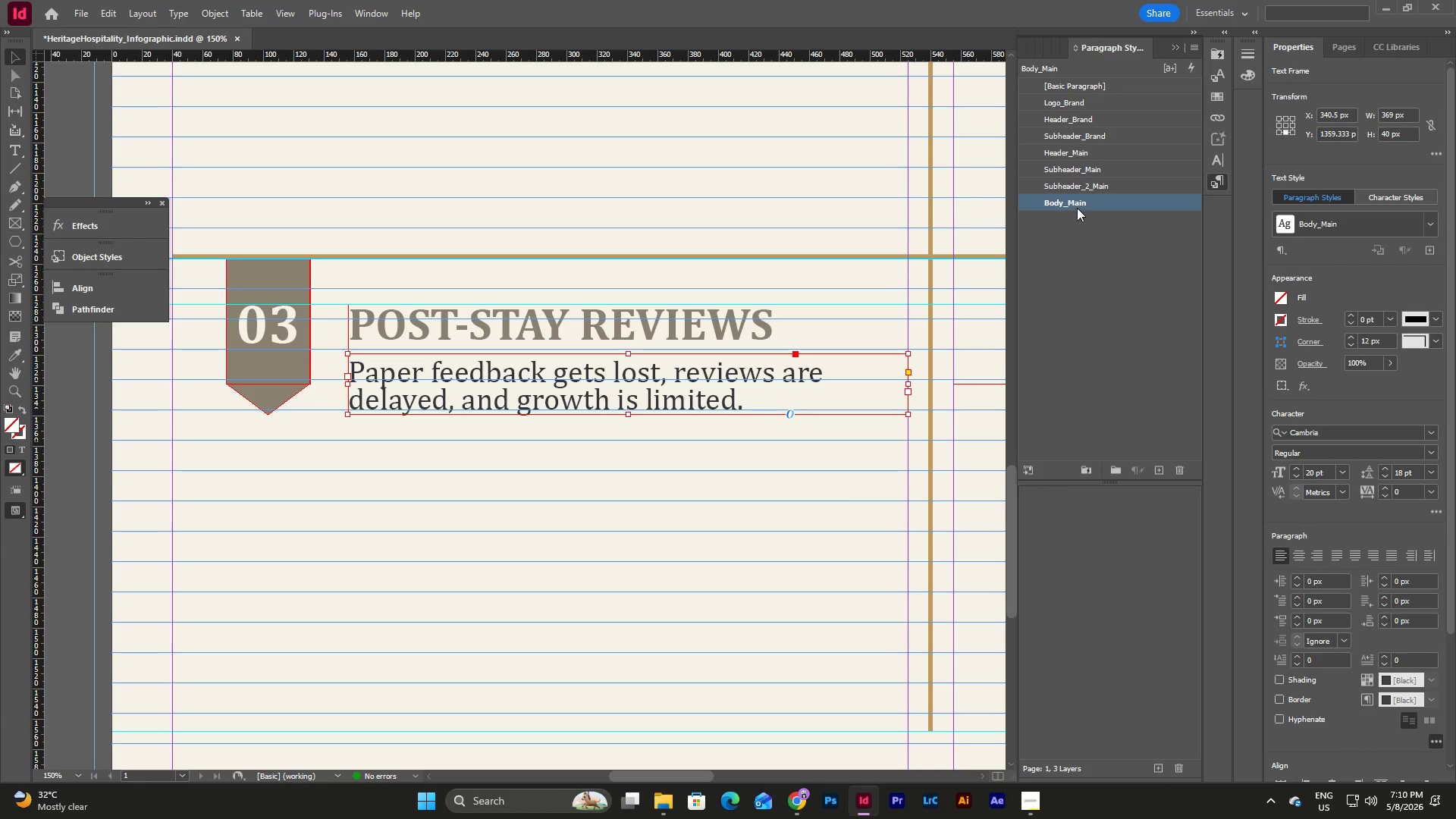 
double_click([1077, 207])
 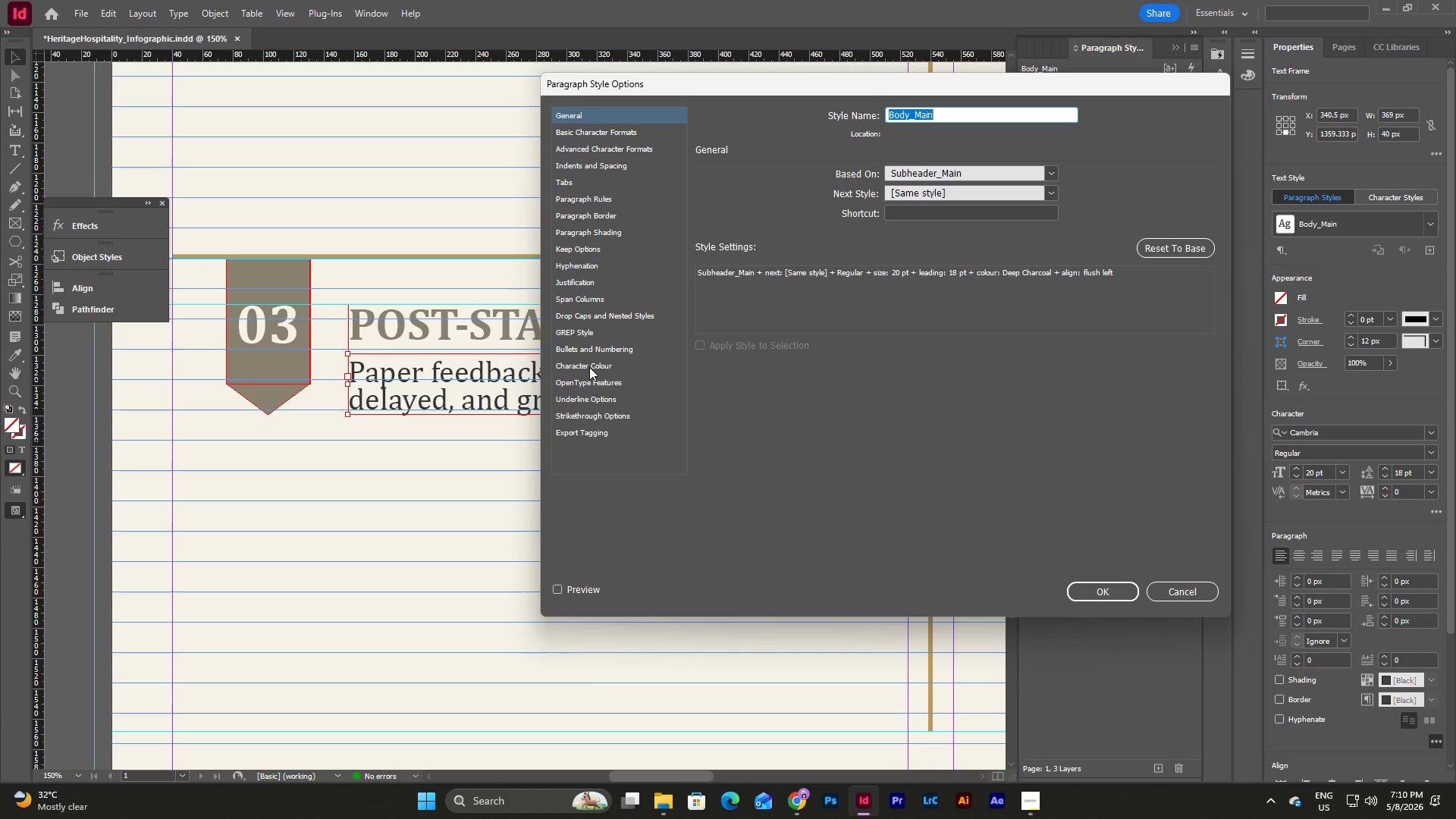 
left_click([604, 130])
 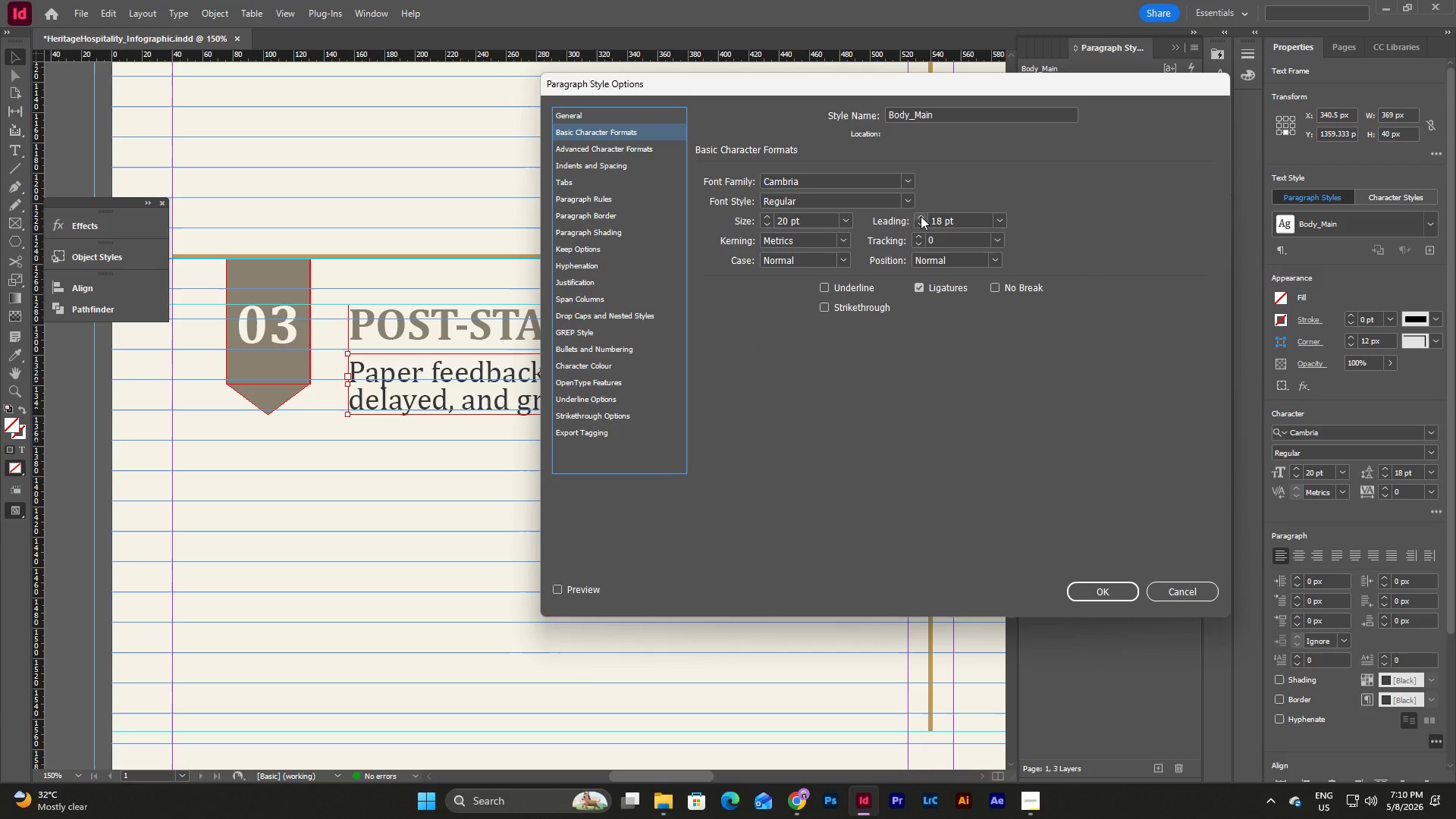 
double_click([921, 216])
 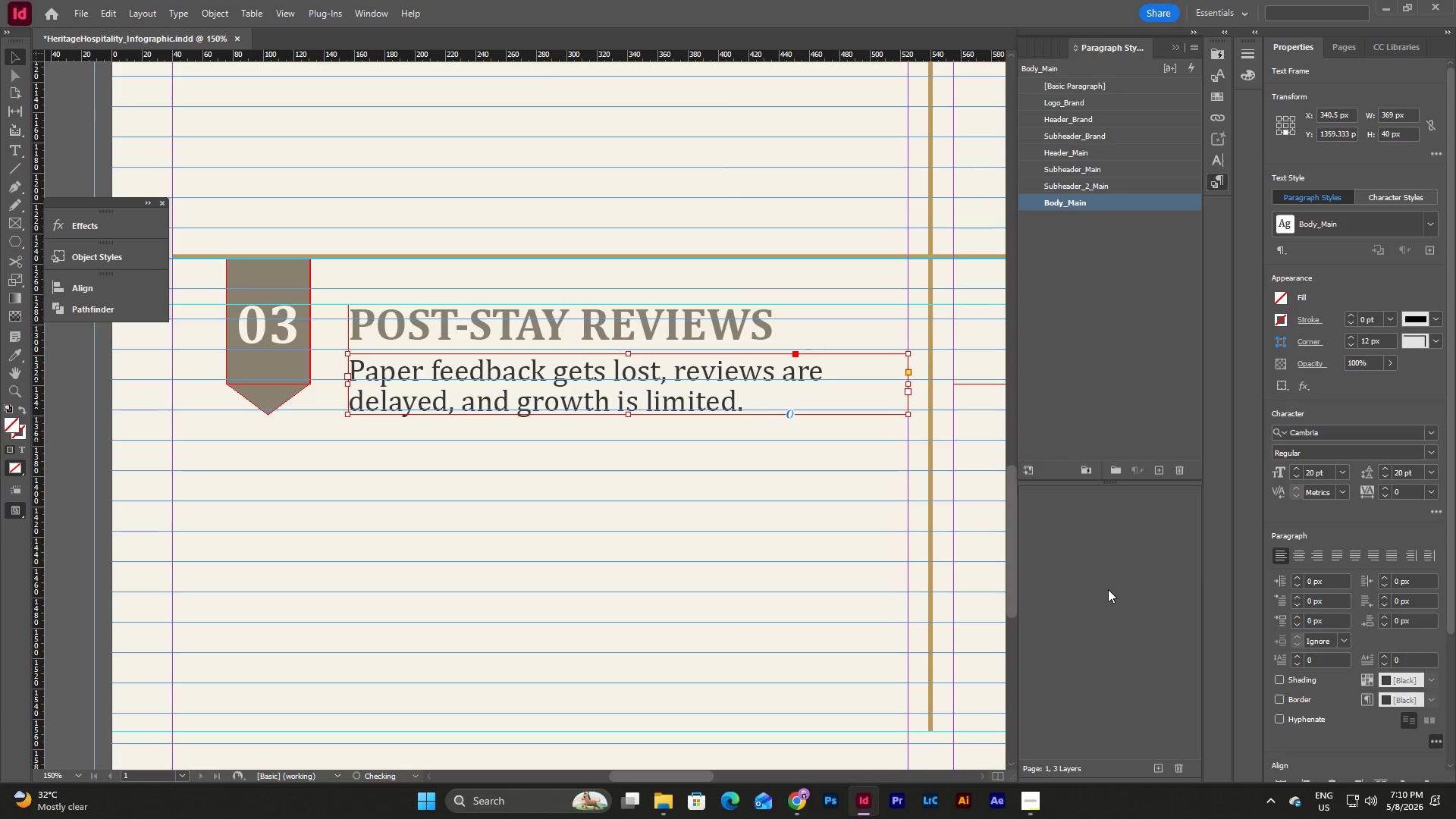 
left_click([773, 511])
 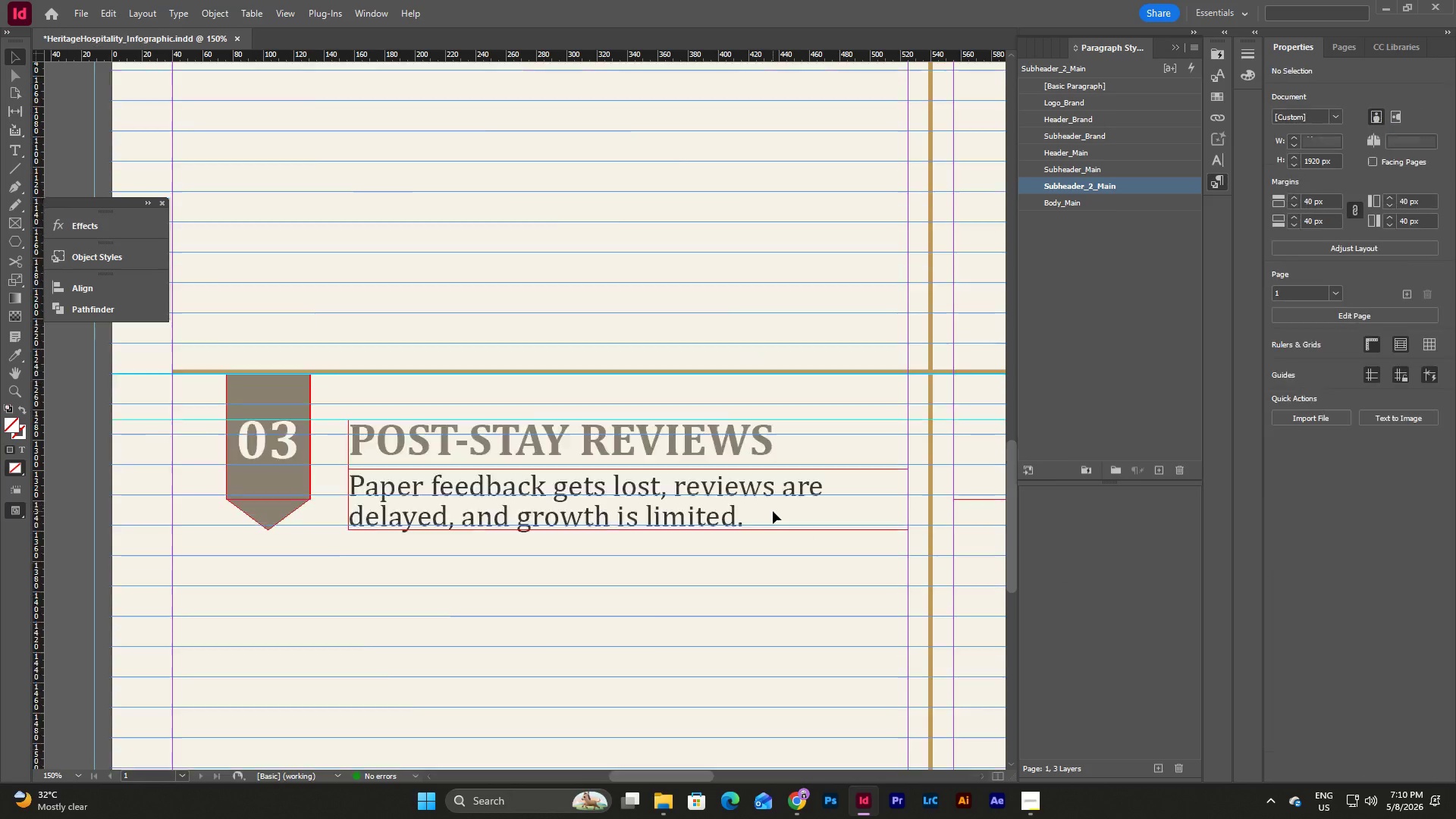 
scroll: coordinate [773, 511], scroll_direction: up, amount: 9.0
 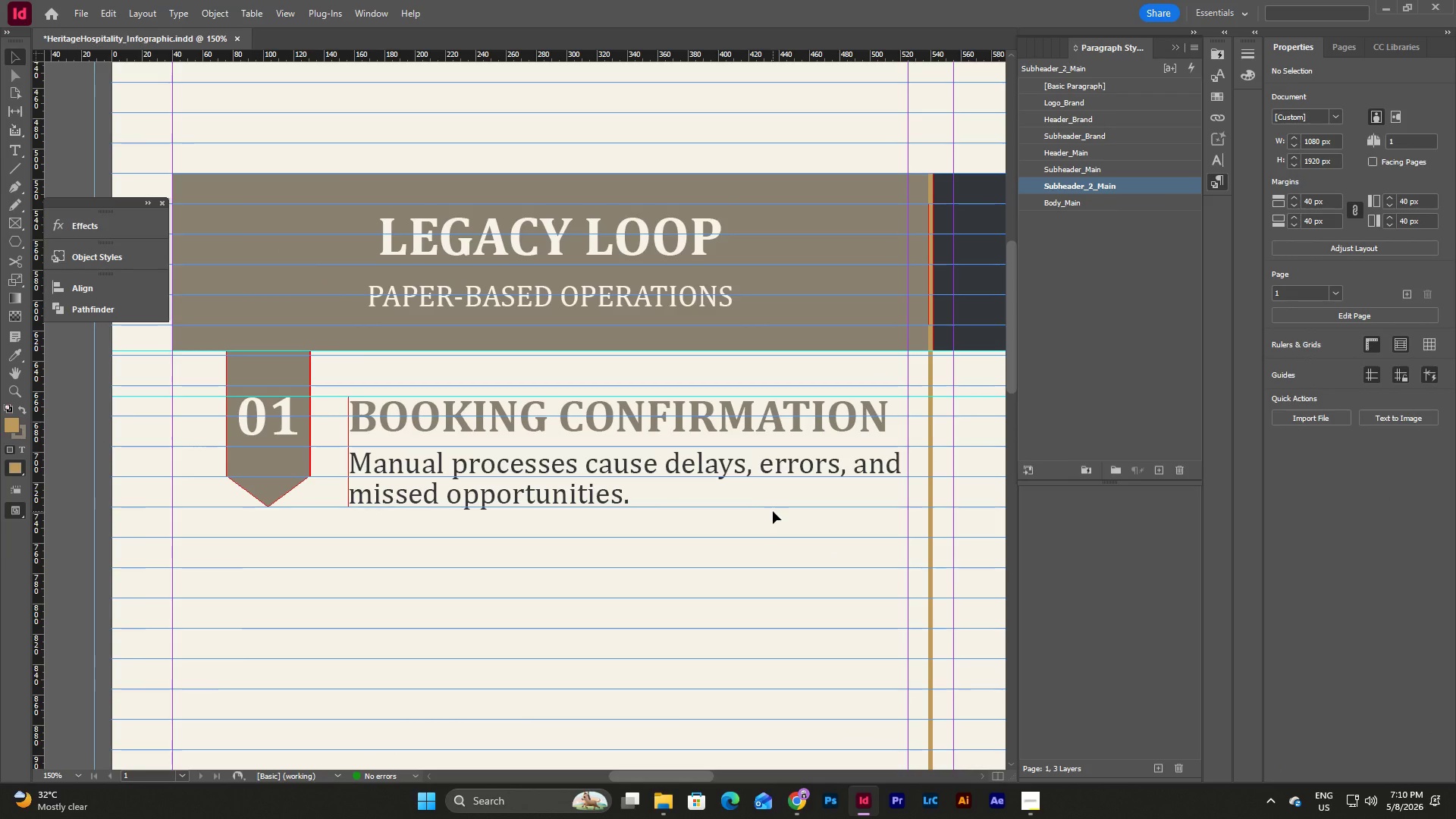 
scroll: coordinate [773, 511], scroll_direction: down, amount: 19.0
 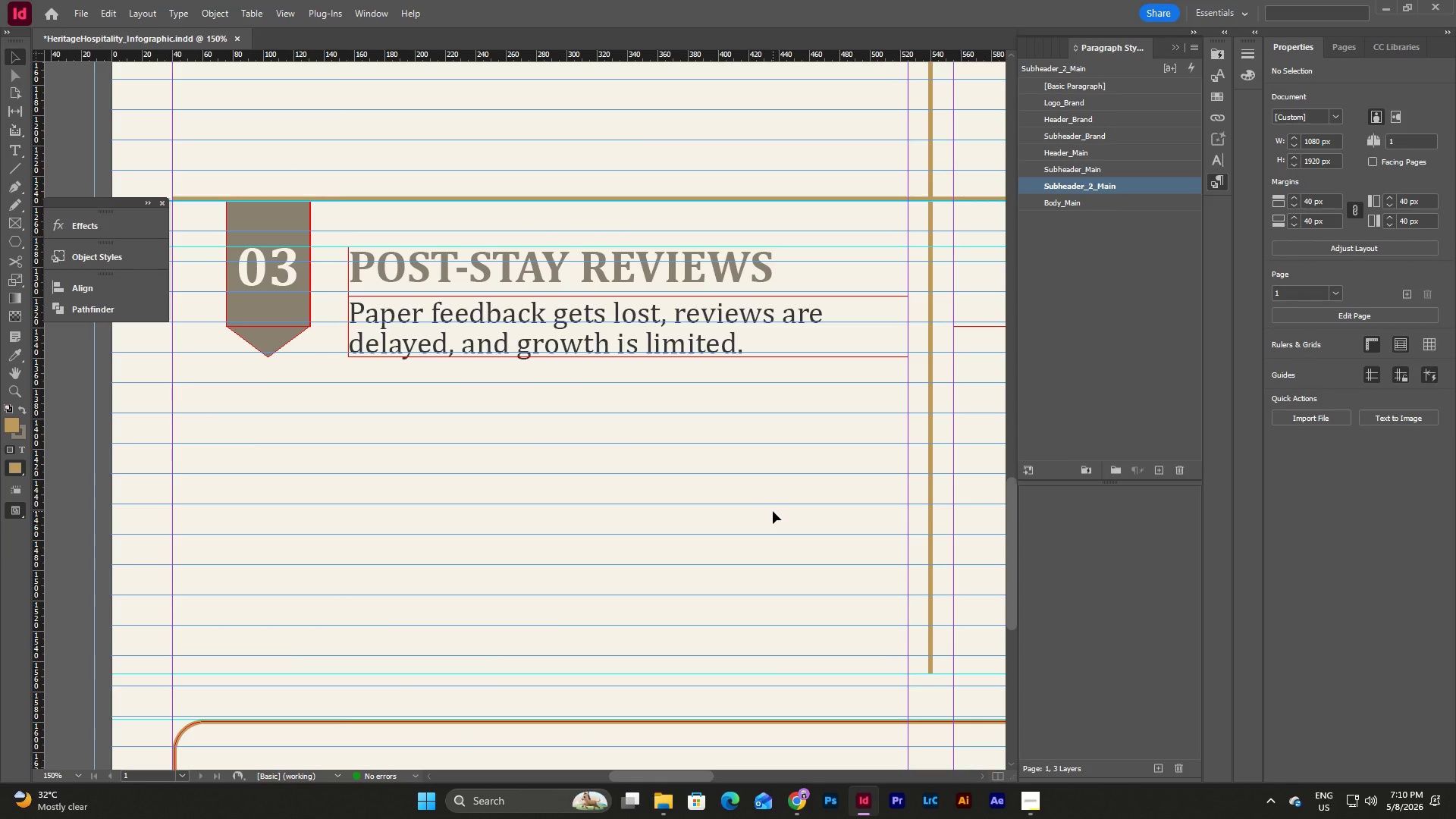 
left_click([773, 511])
 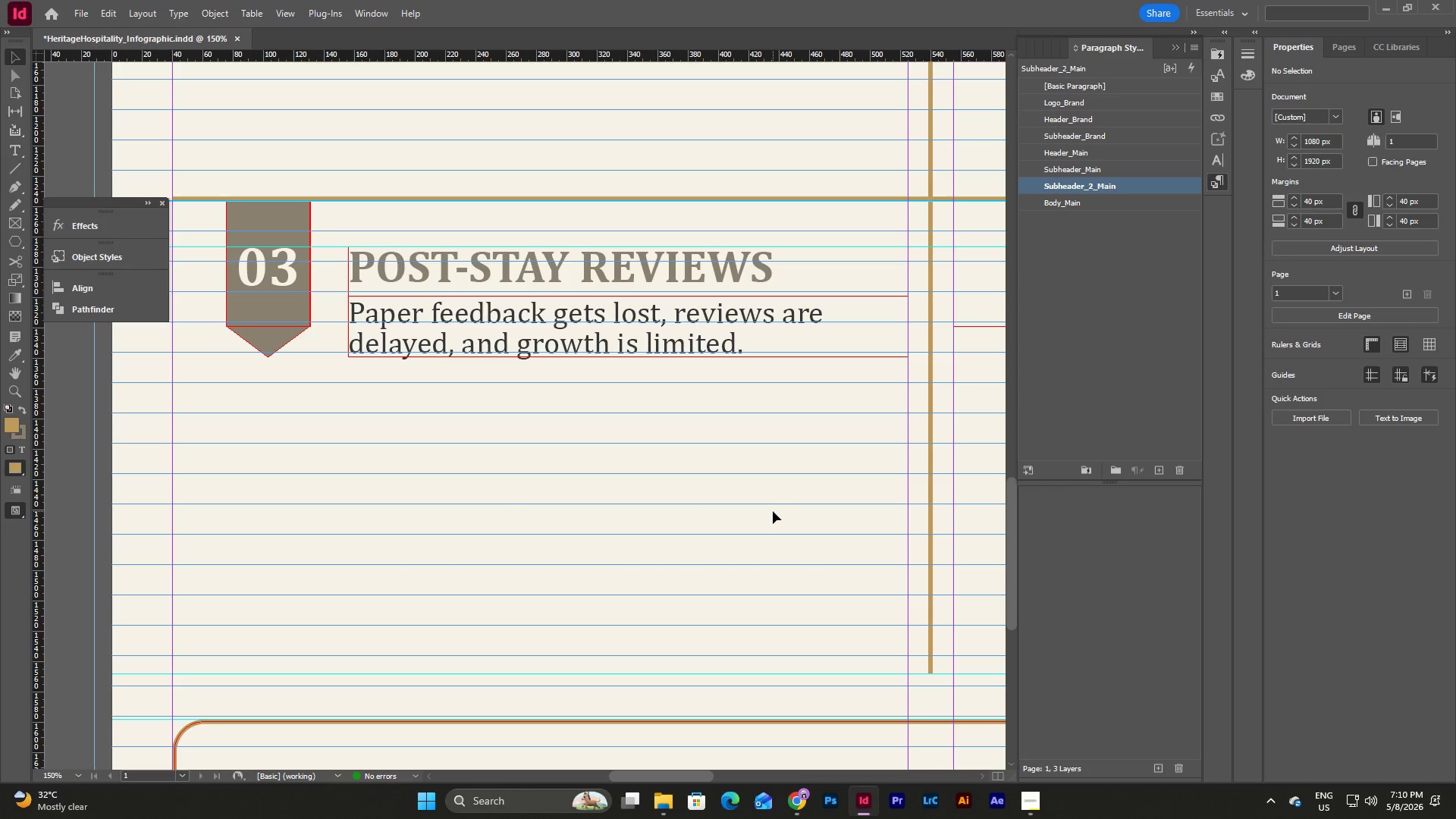 
scroll: coordinate [773, 511], scroll_direction: up, amount: 19.0
 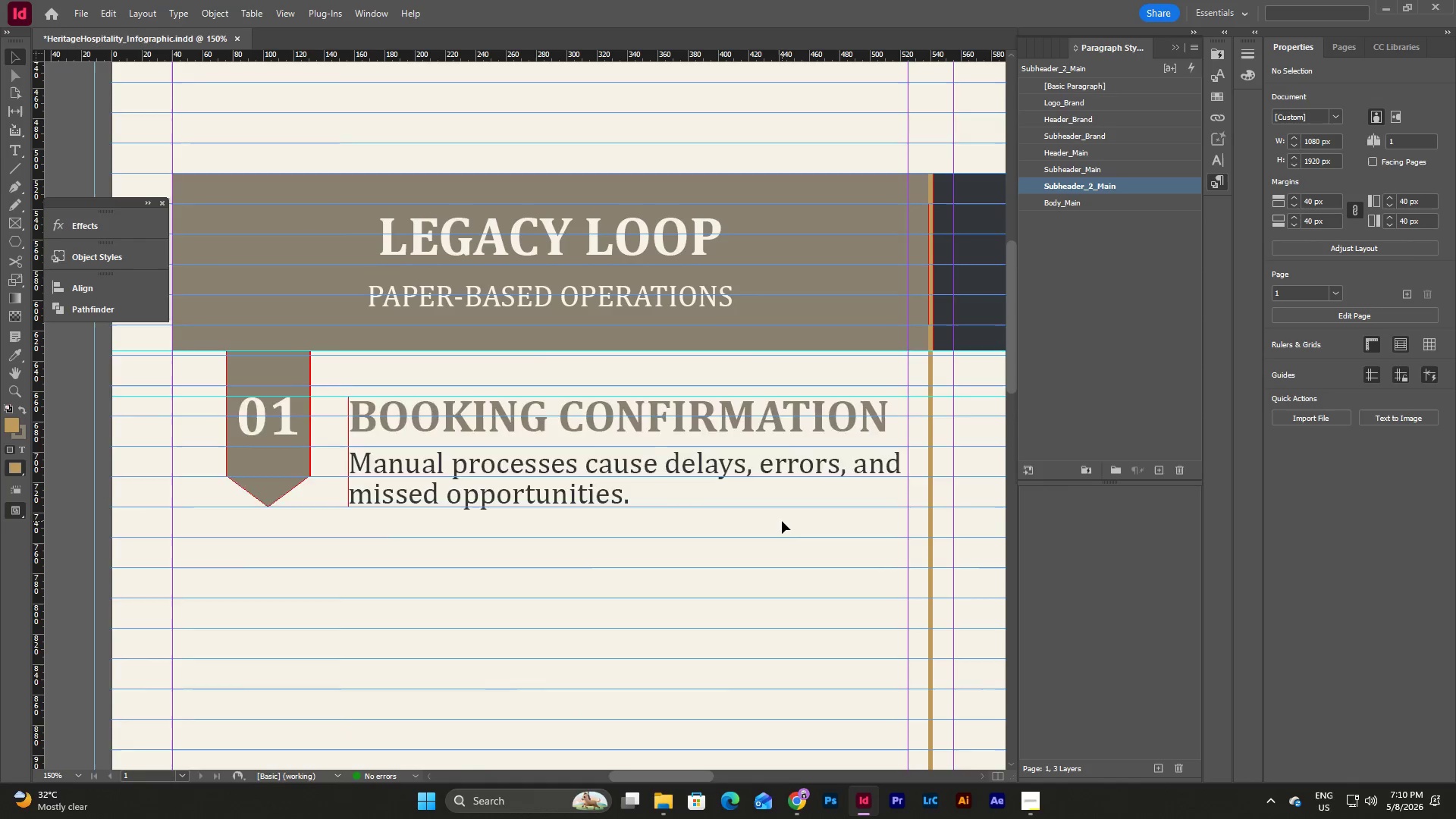 
scroll: coordinate [782, 521], scroll_direction: down, amount: 1.0
 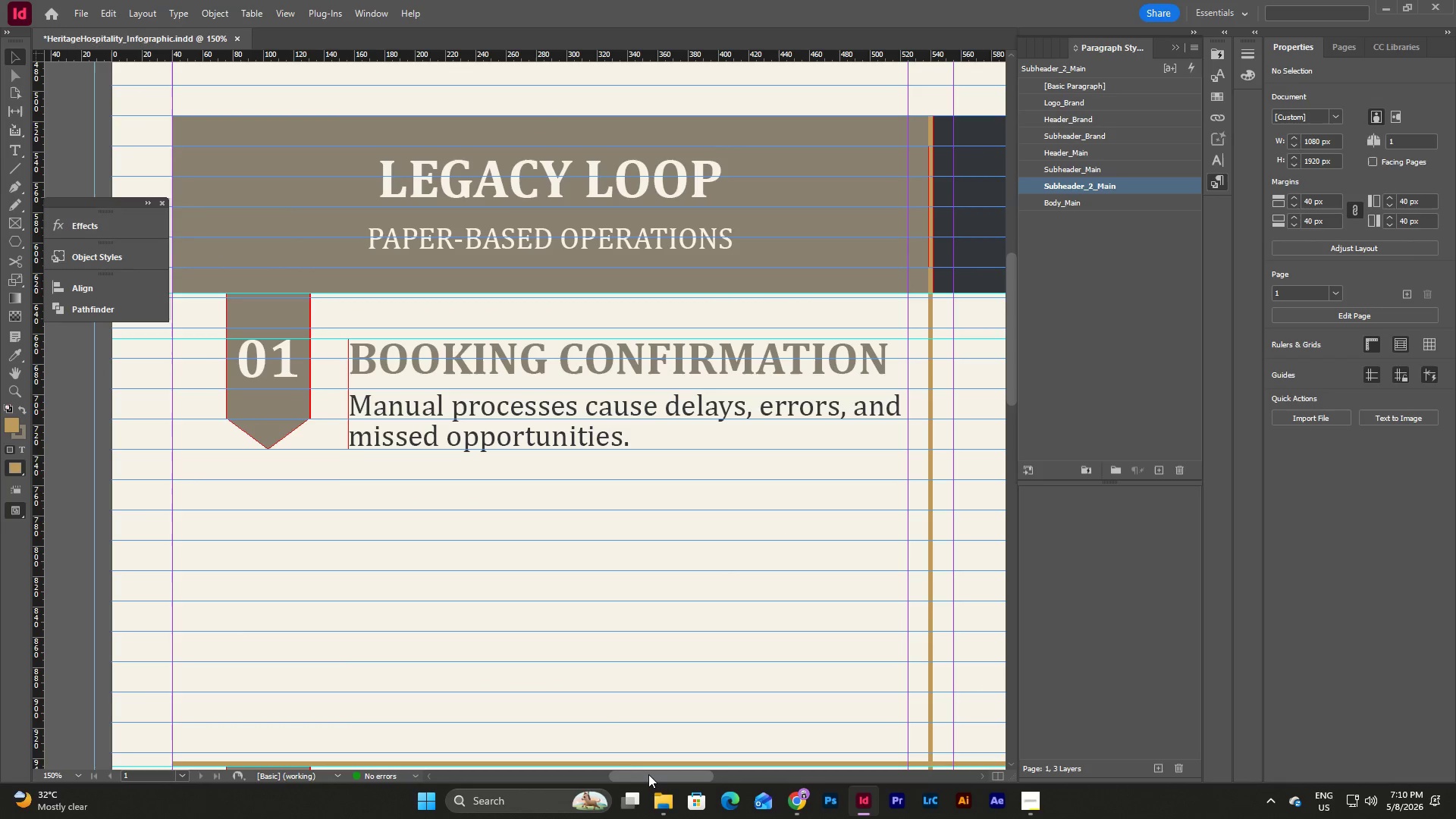 
left_click_drag(start_coordinate=[649, 776], to_coordinate=[695, 748])
 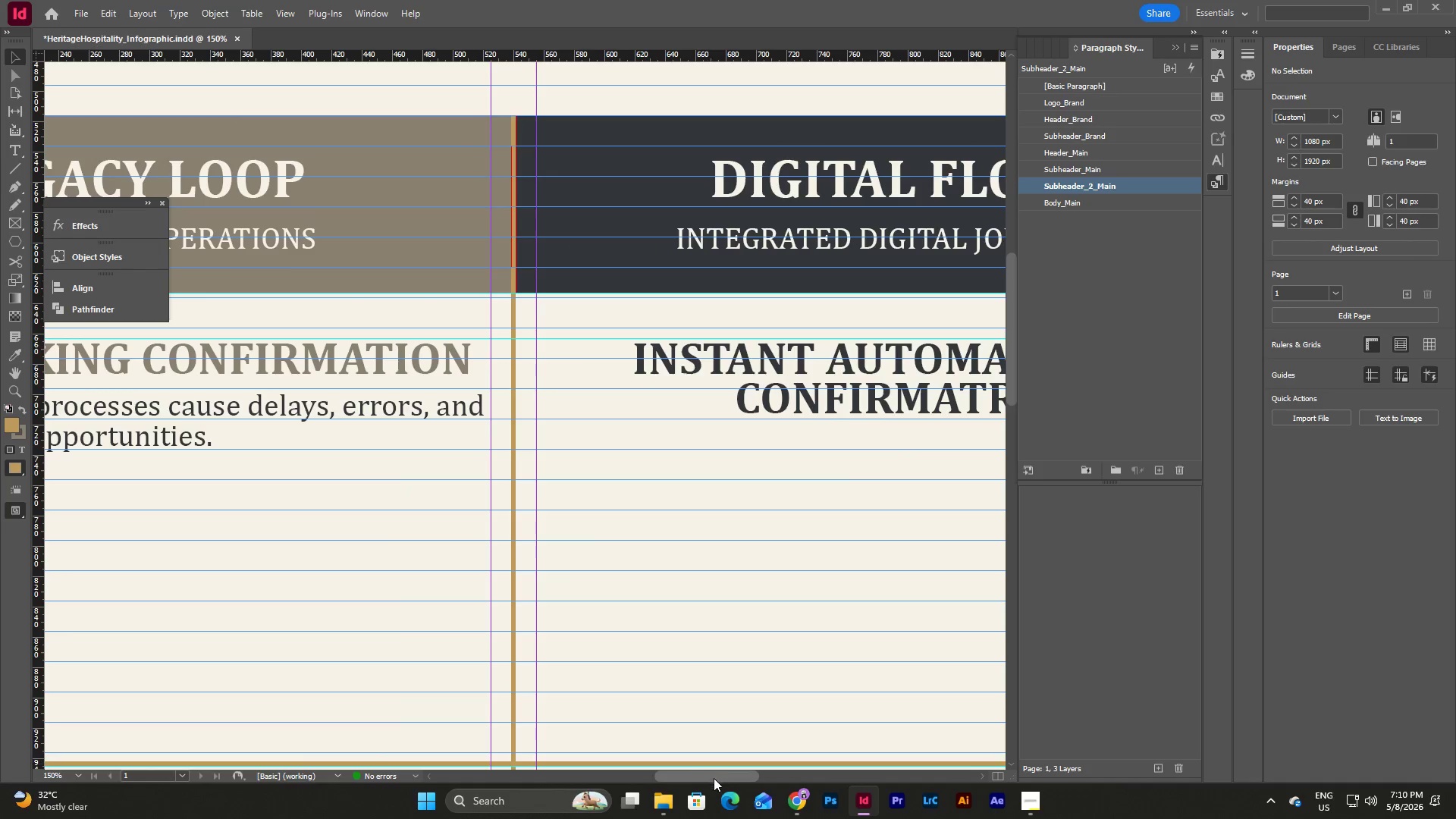 
left_click_drag(start_coordinate=[714, 780], to_coordinate=[677, 778])
 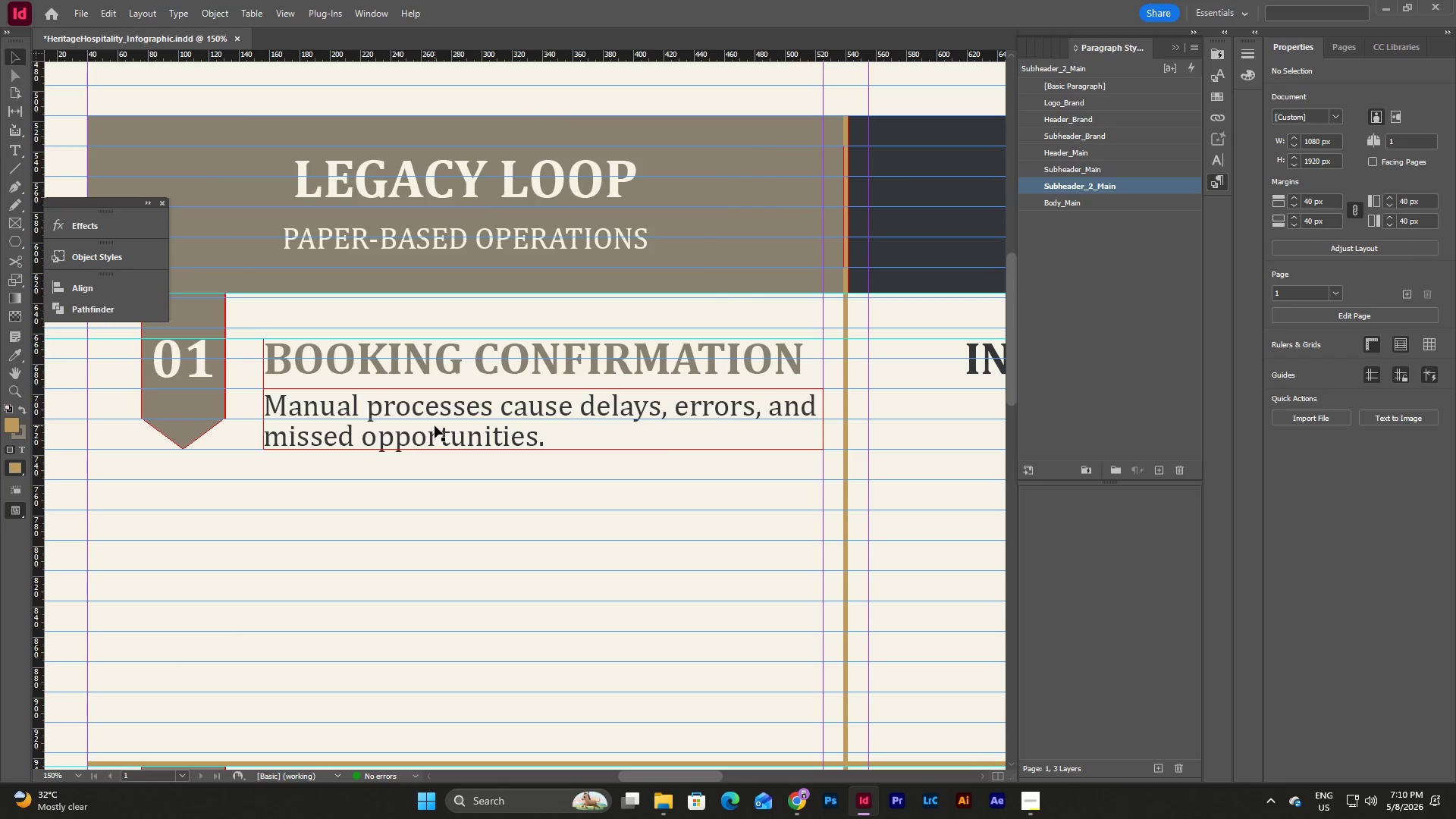 
left_click([435, 425])
 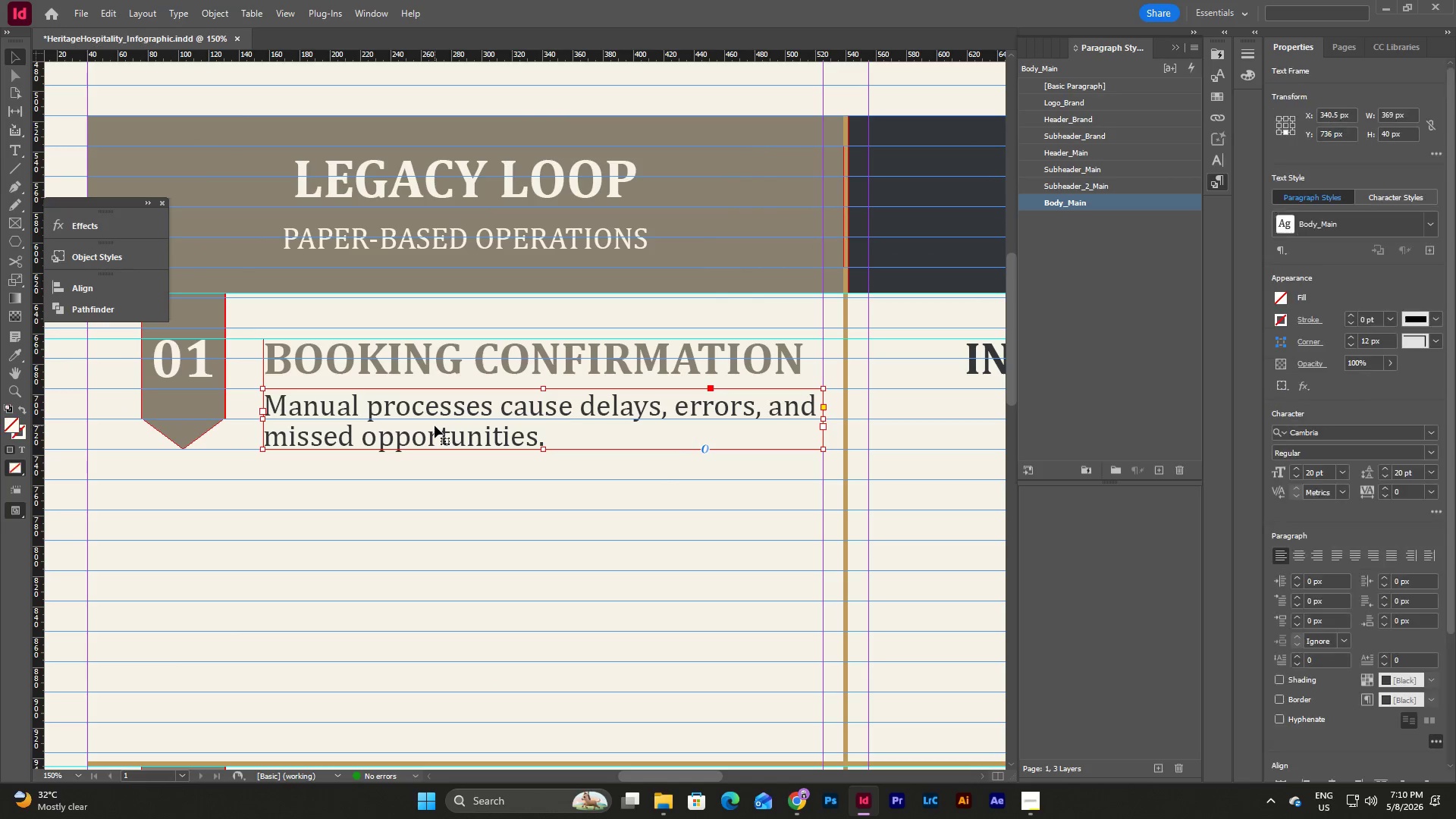 
key(Control+C)
 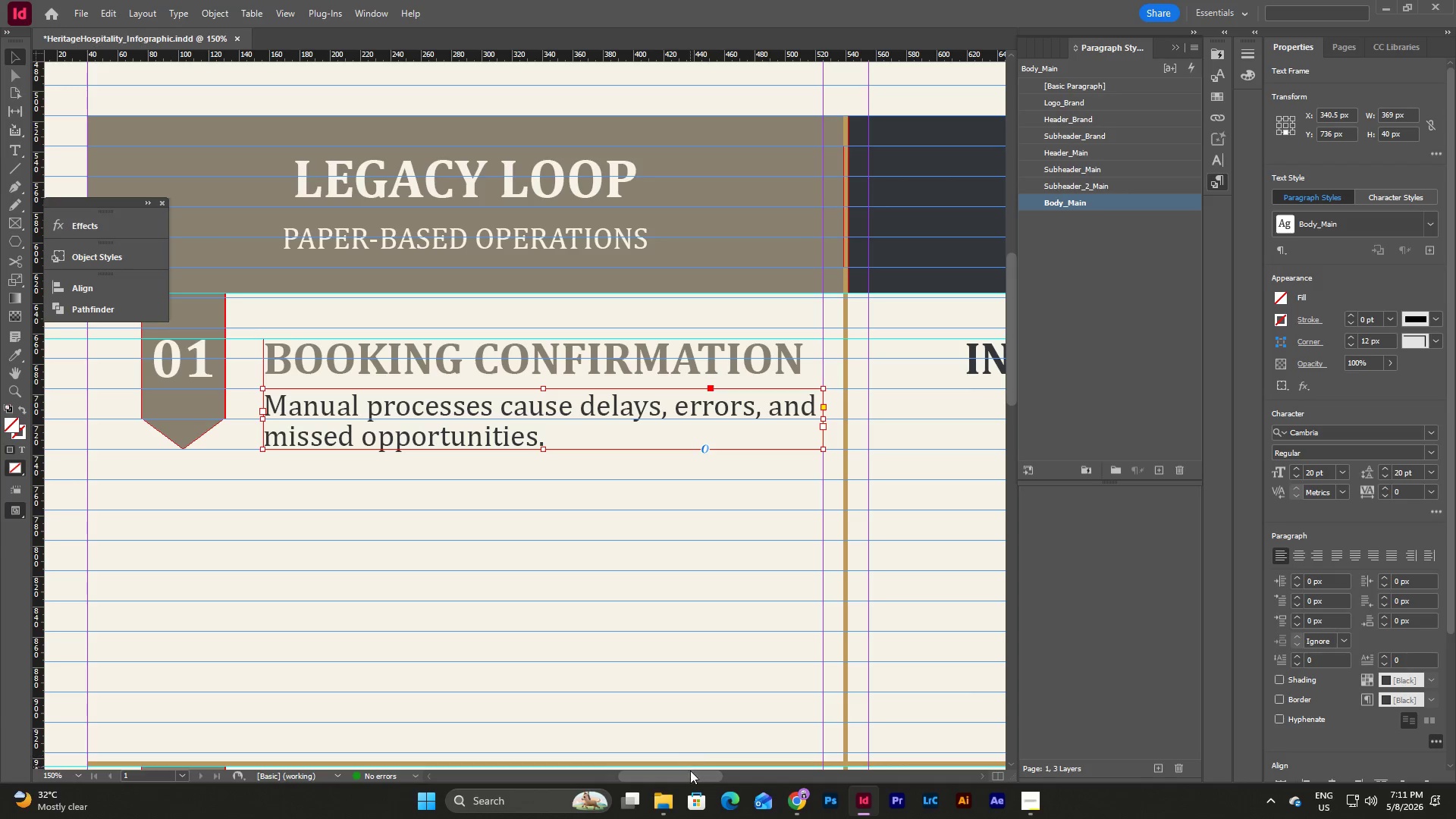 
left_click_drag(start_coordinate=[690, 773], to_coordinate=[761, 767])
 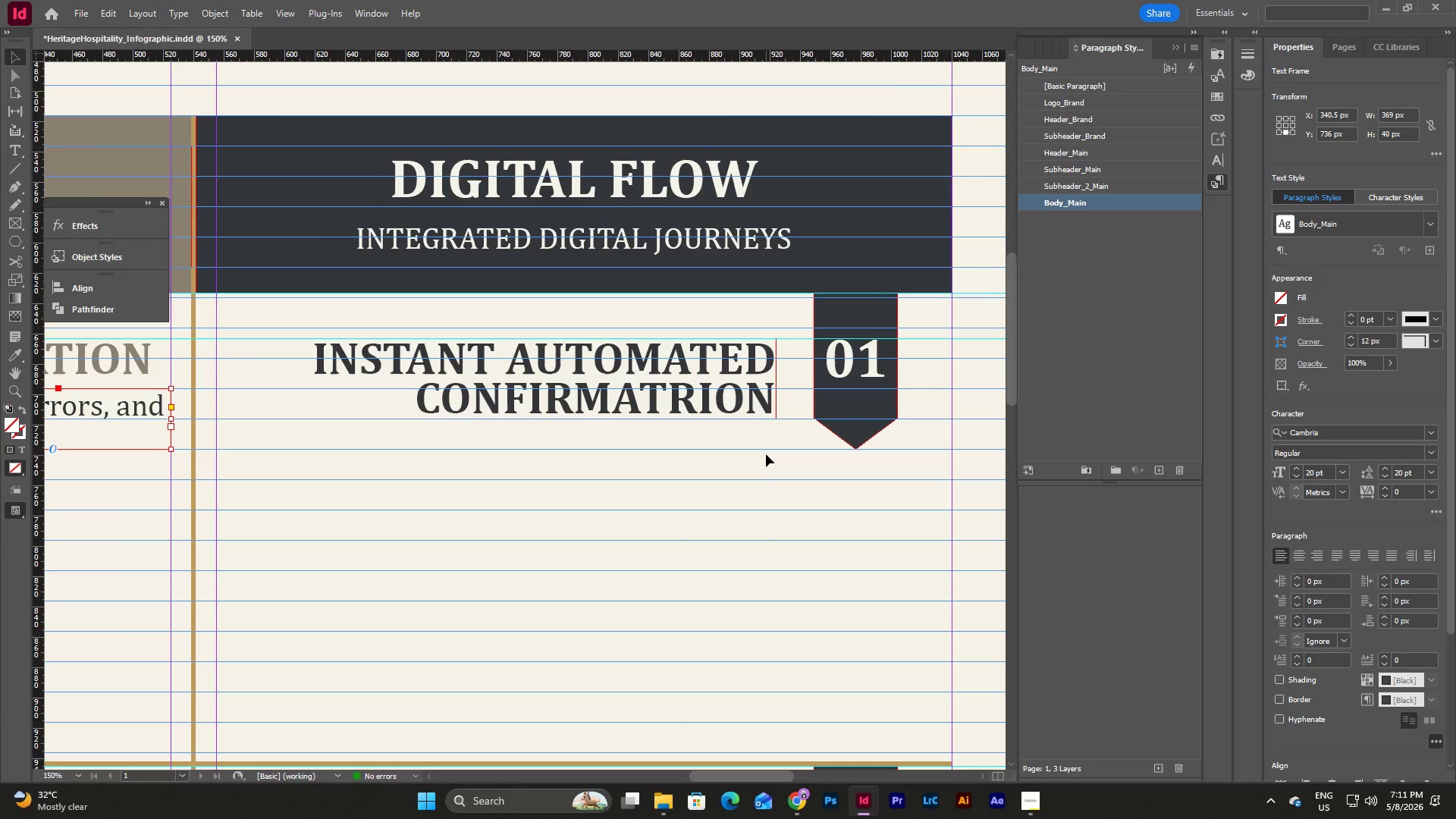 
left_click([766, 453])
 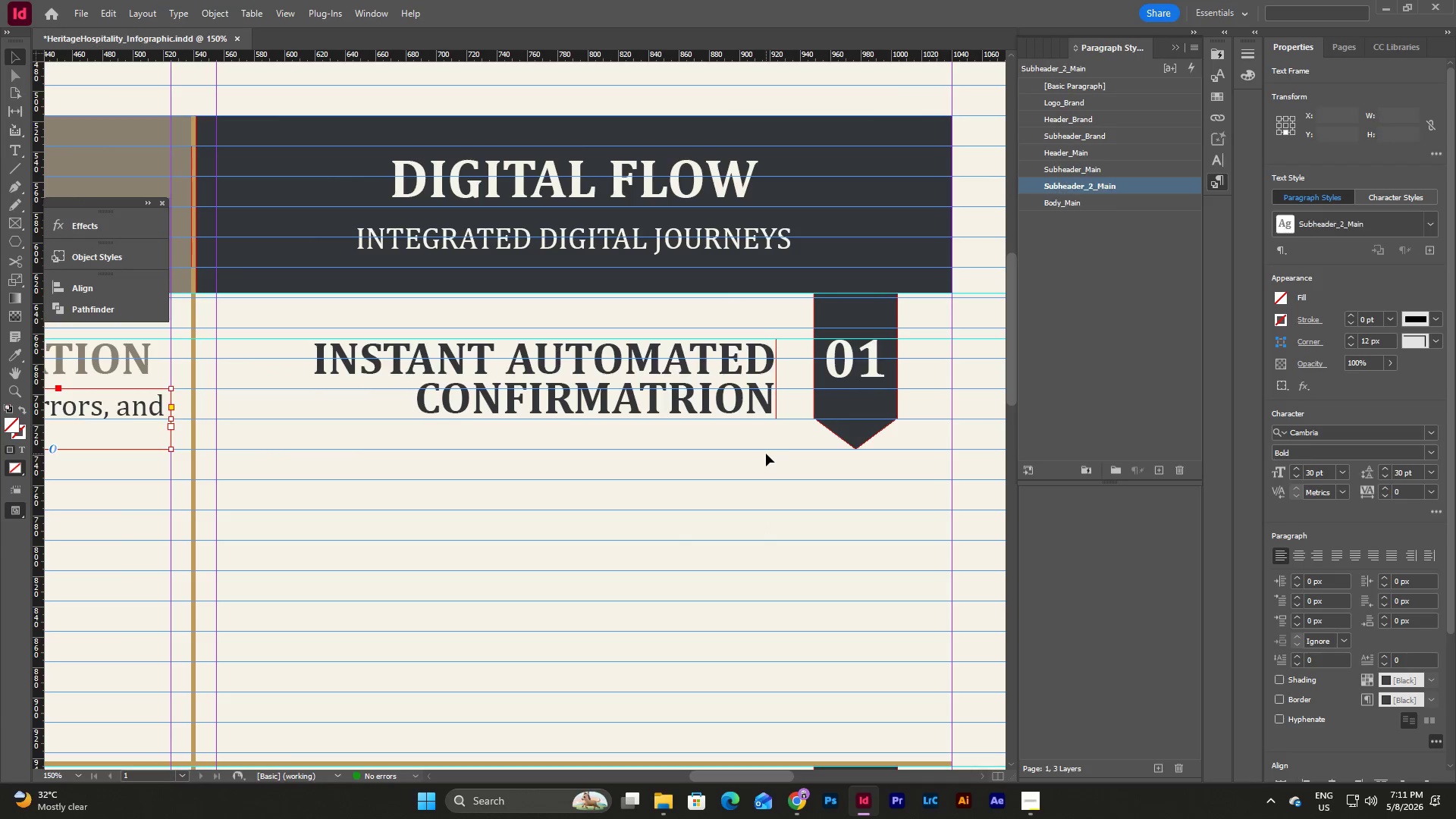 
key(Control+V)
 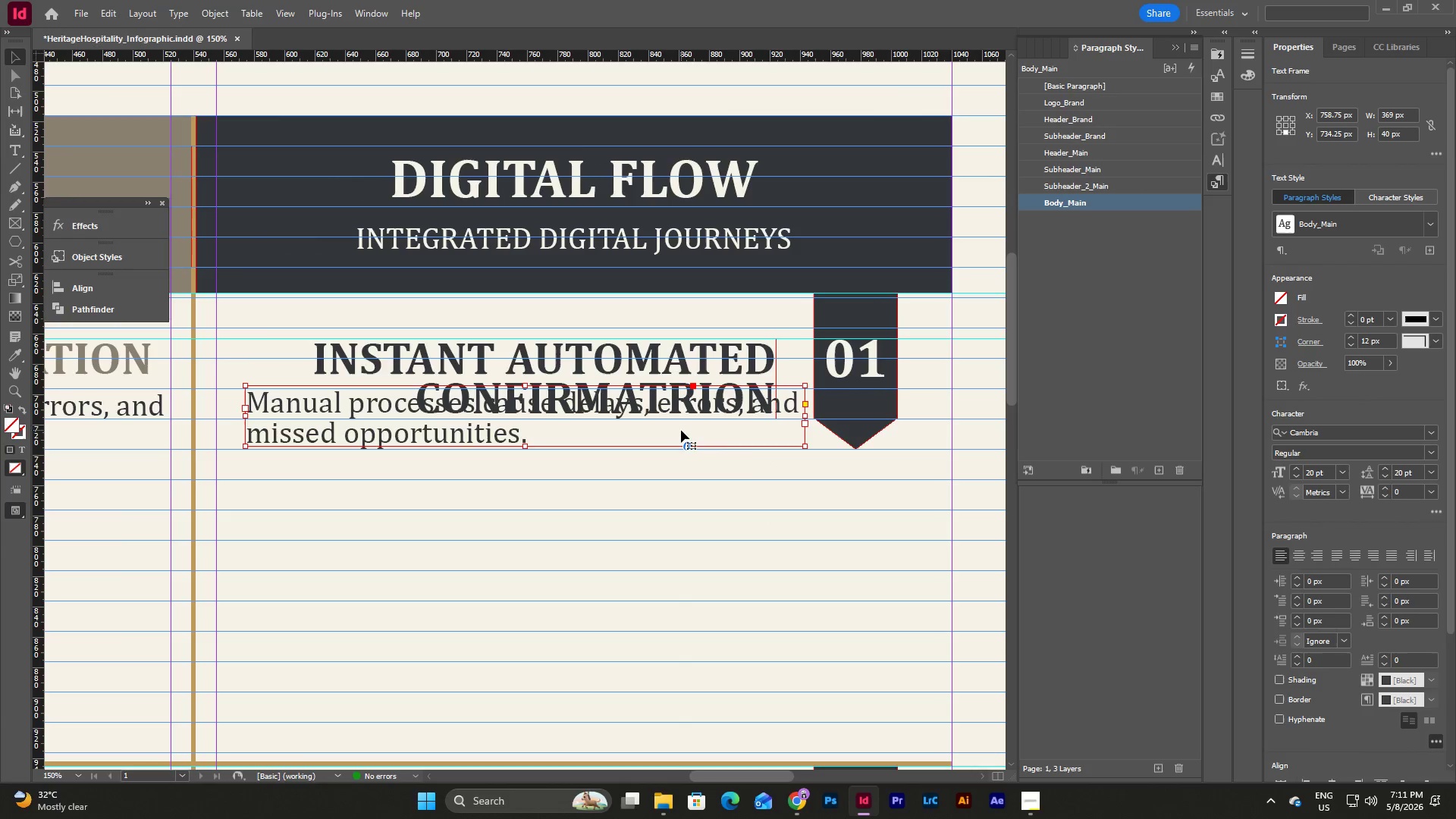 
left_click_drag(start_coordinate=[681, 430], to_coordinate=[651, 460])
 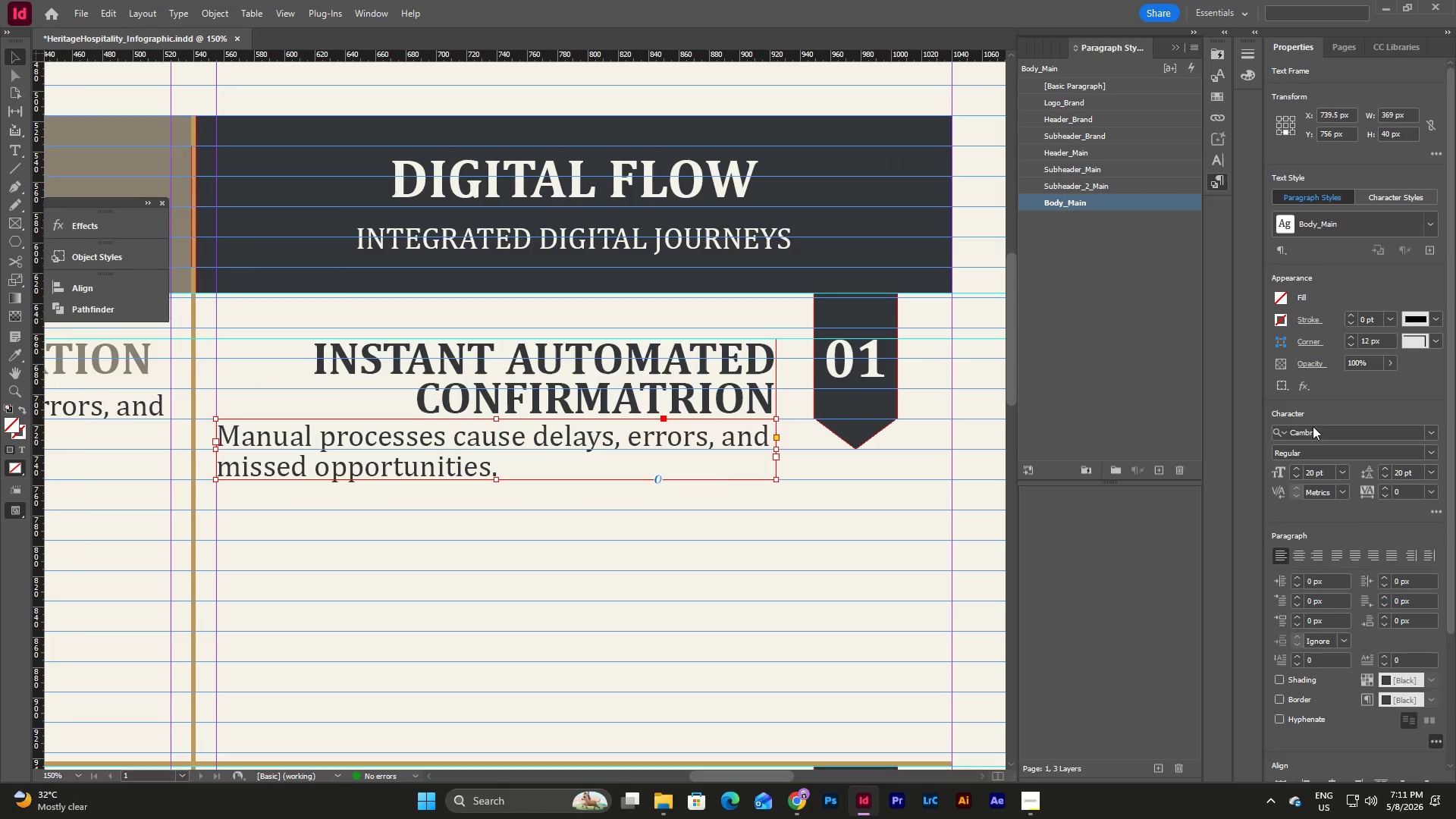 
left_click([1319, 558])
 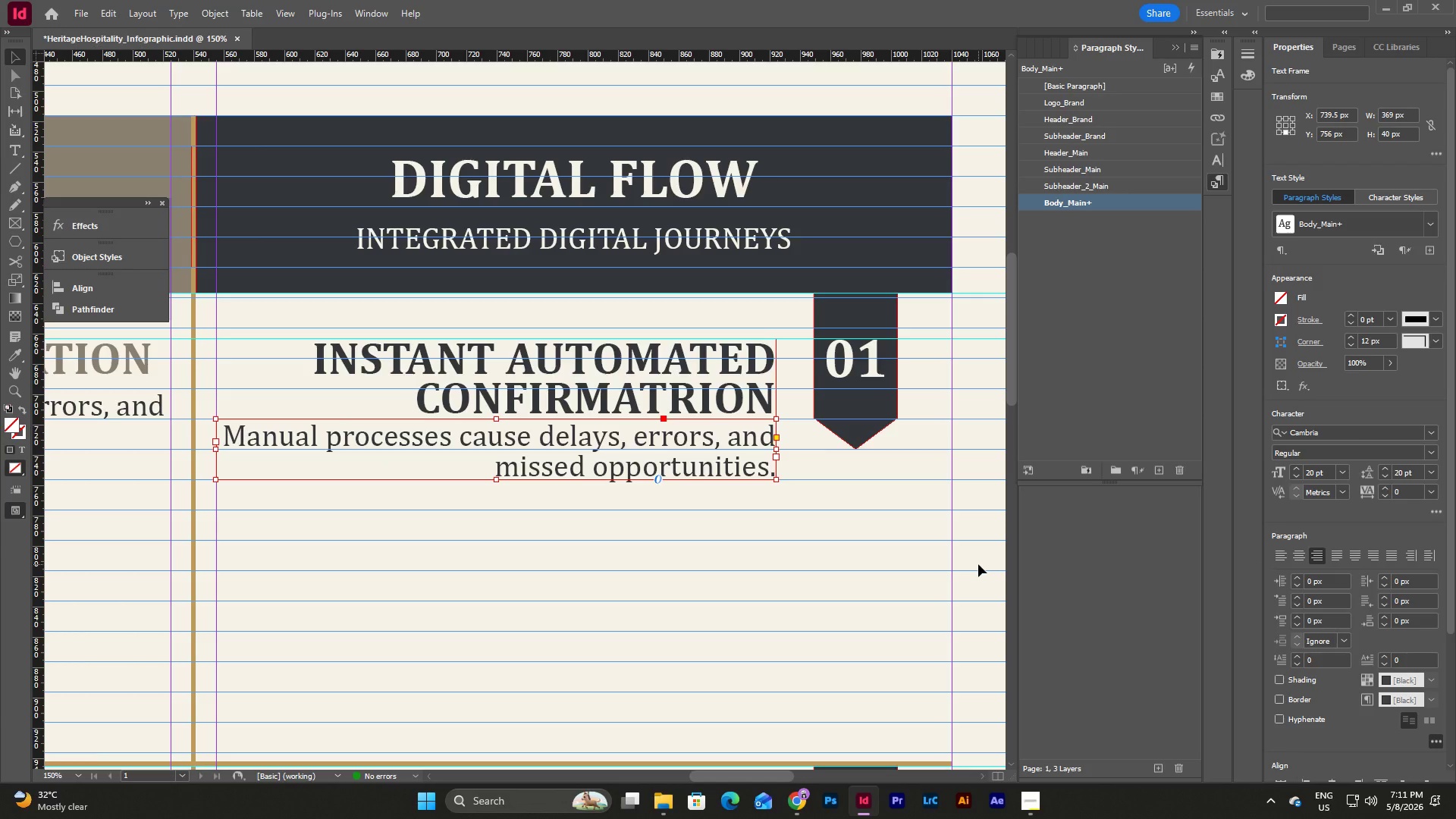 
wait(7.84)
 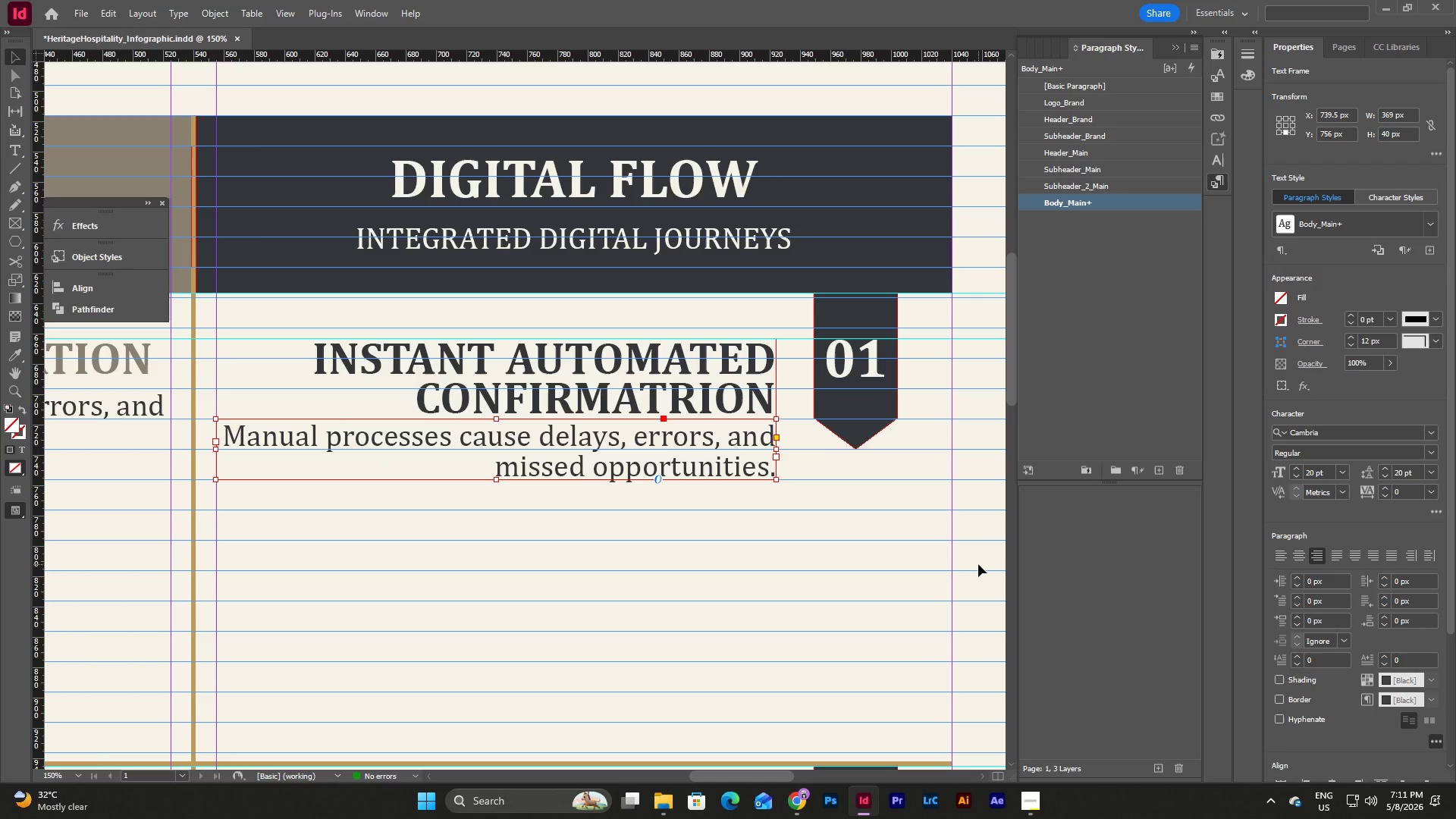 
double_click([744, 460])
 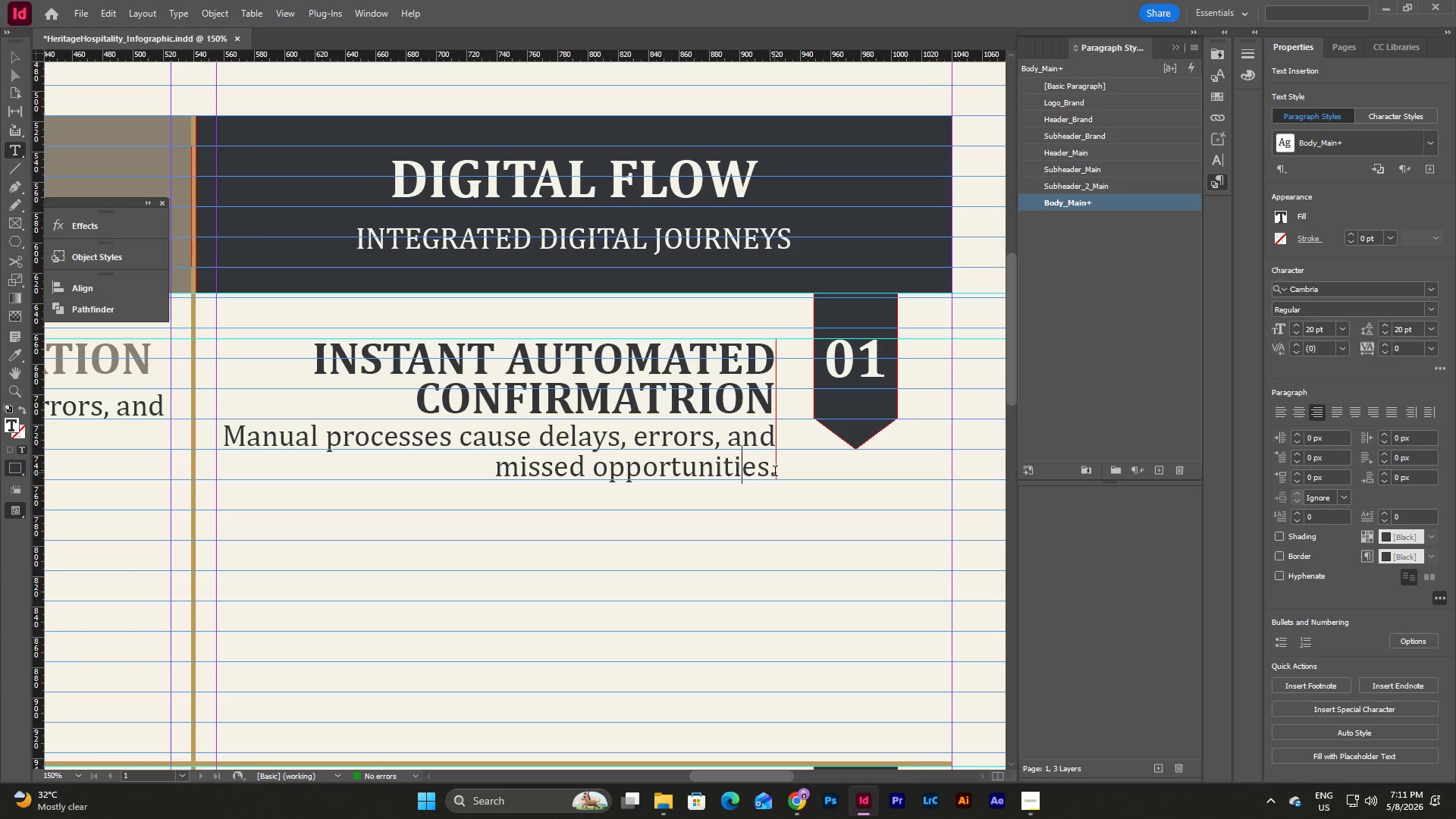 
left_click_drag(start_coordinate=[775, 472], to_coordinate=[765, 471])
 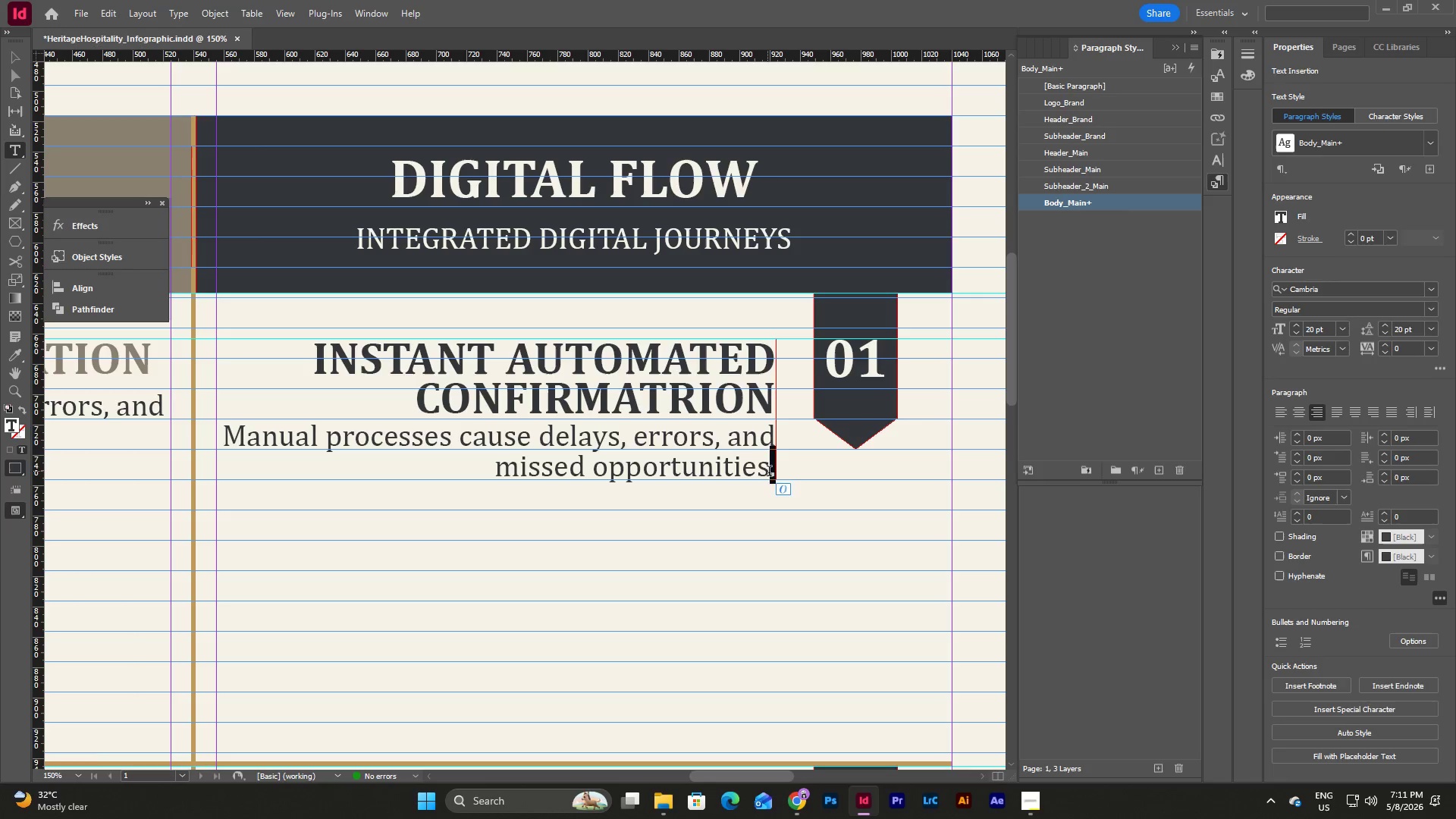 
left_click([770, 472])
 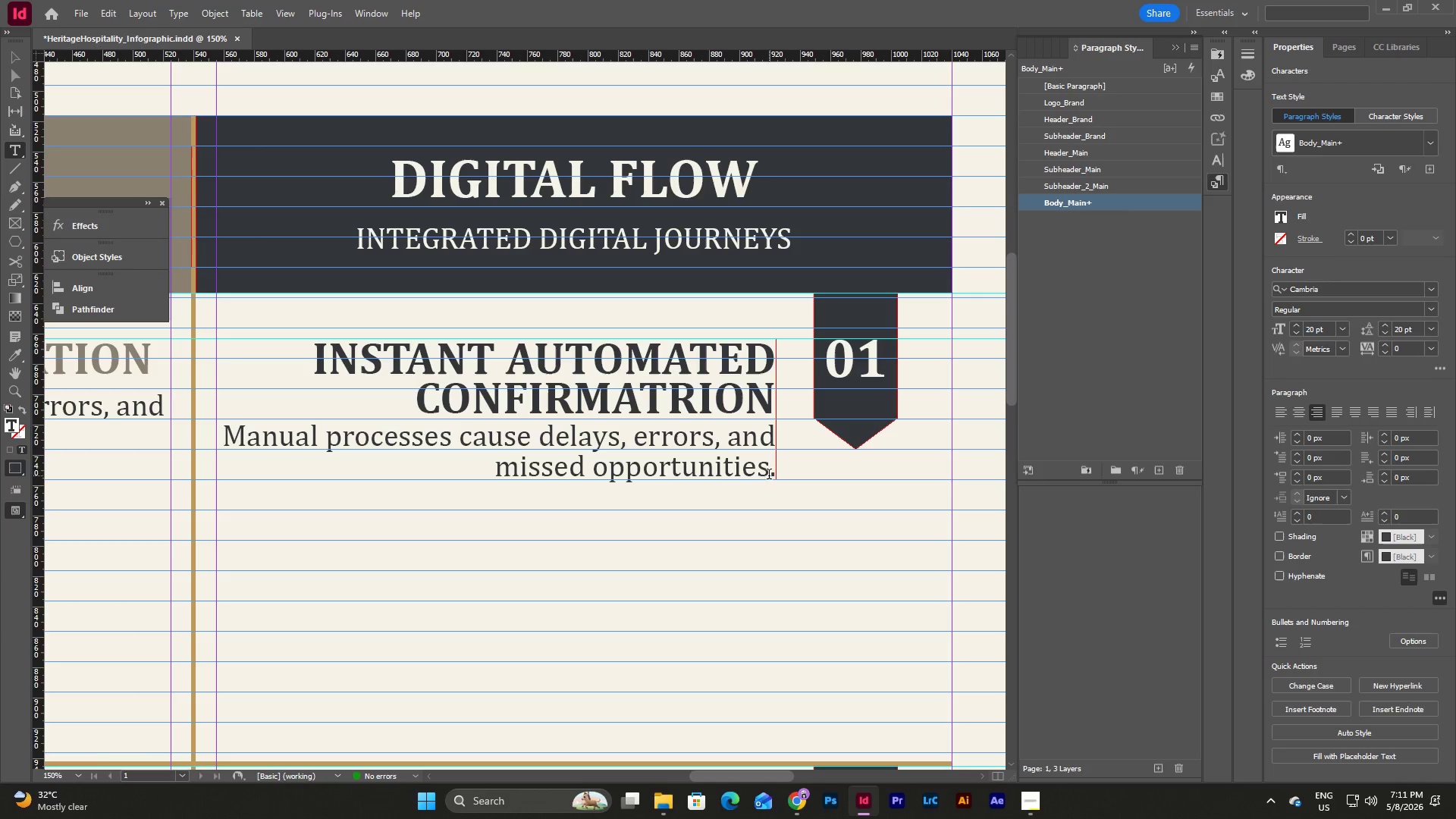 
left_click_drag(start_coordinate=[768, 474], to_coordinate=[212, 442])
 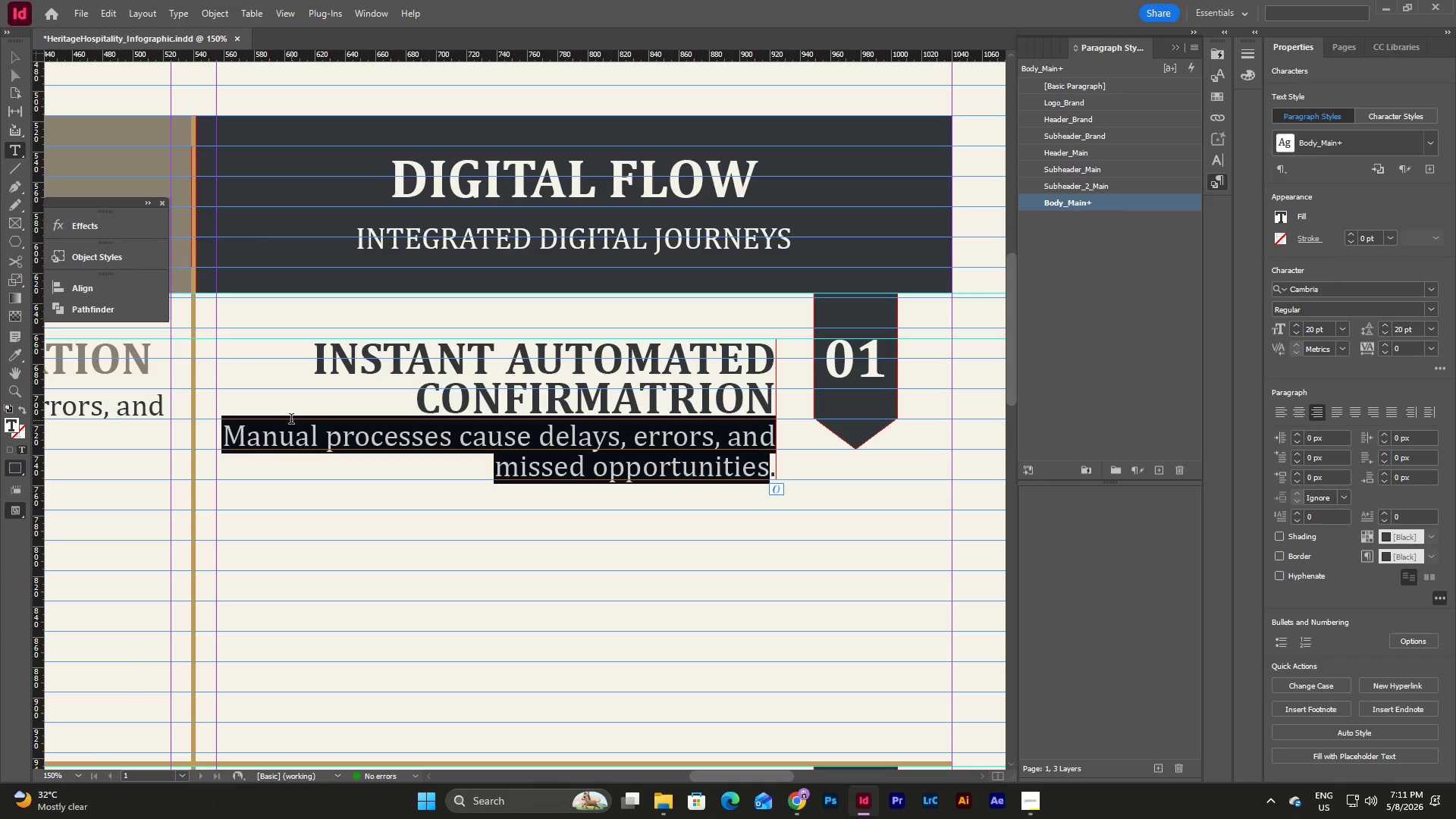 
type(Real-time coni)
key(Backspace)
type(firmations across all channels with zero manual work)
 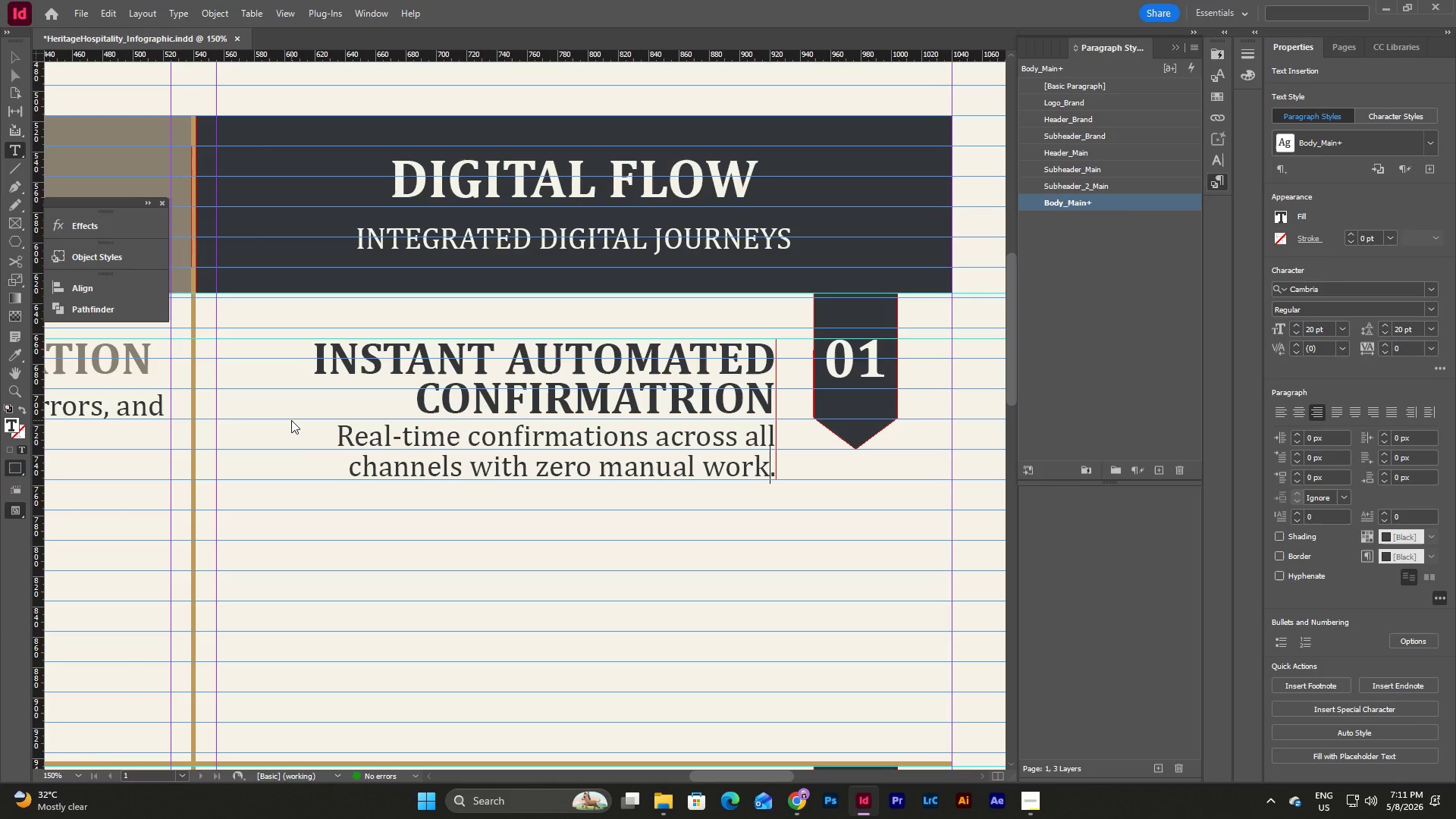 
key(Escape)
 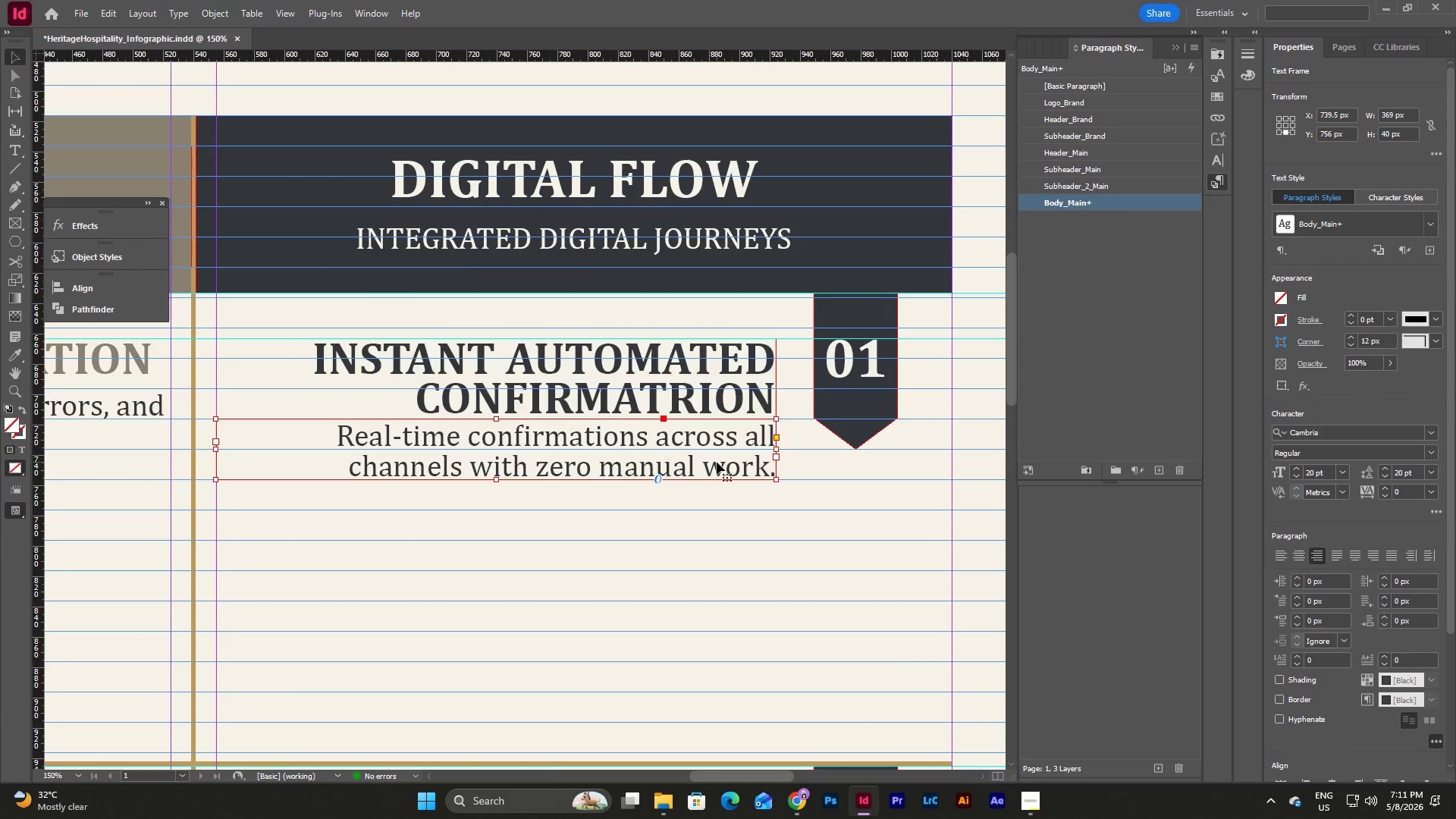 
left_click_drag(start_coordinate=[888, 492], to_coordinate=[707, 359])
 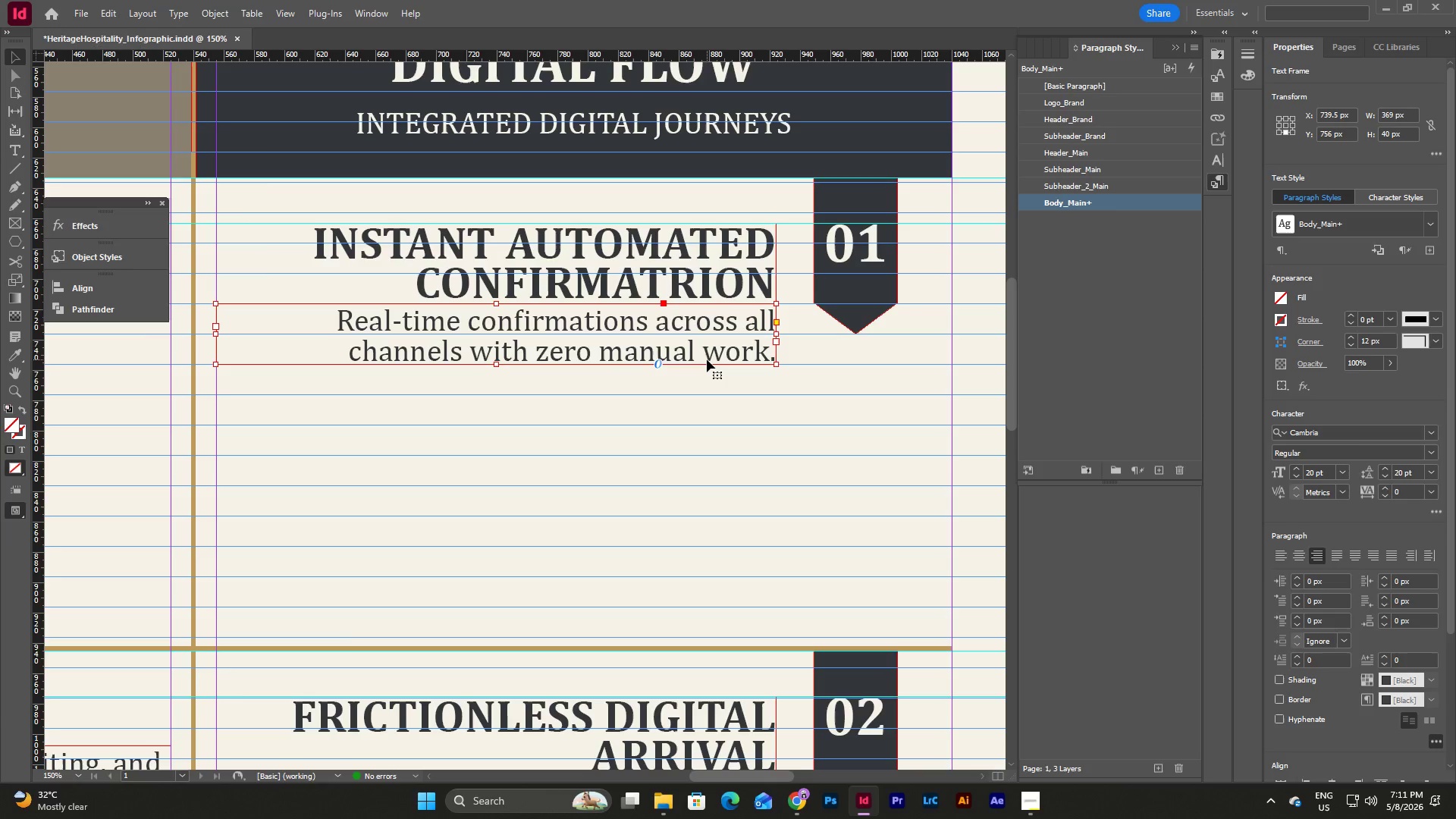 
scroll: coordinate [717, 462], scroll_direction: down, amount: 2.0
 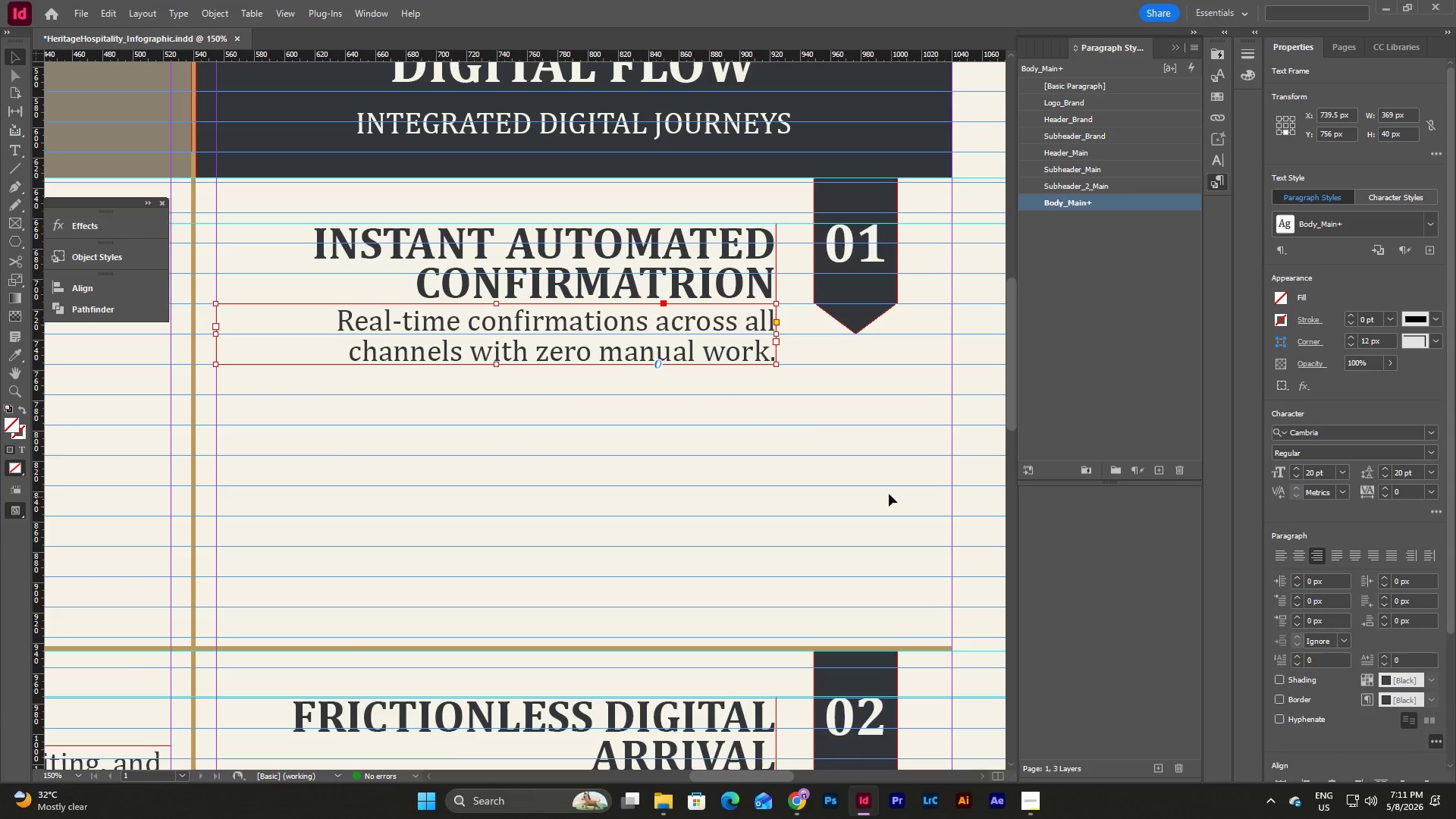 
key(Control+C)
 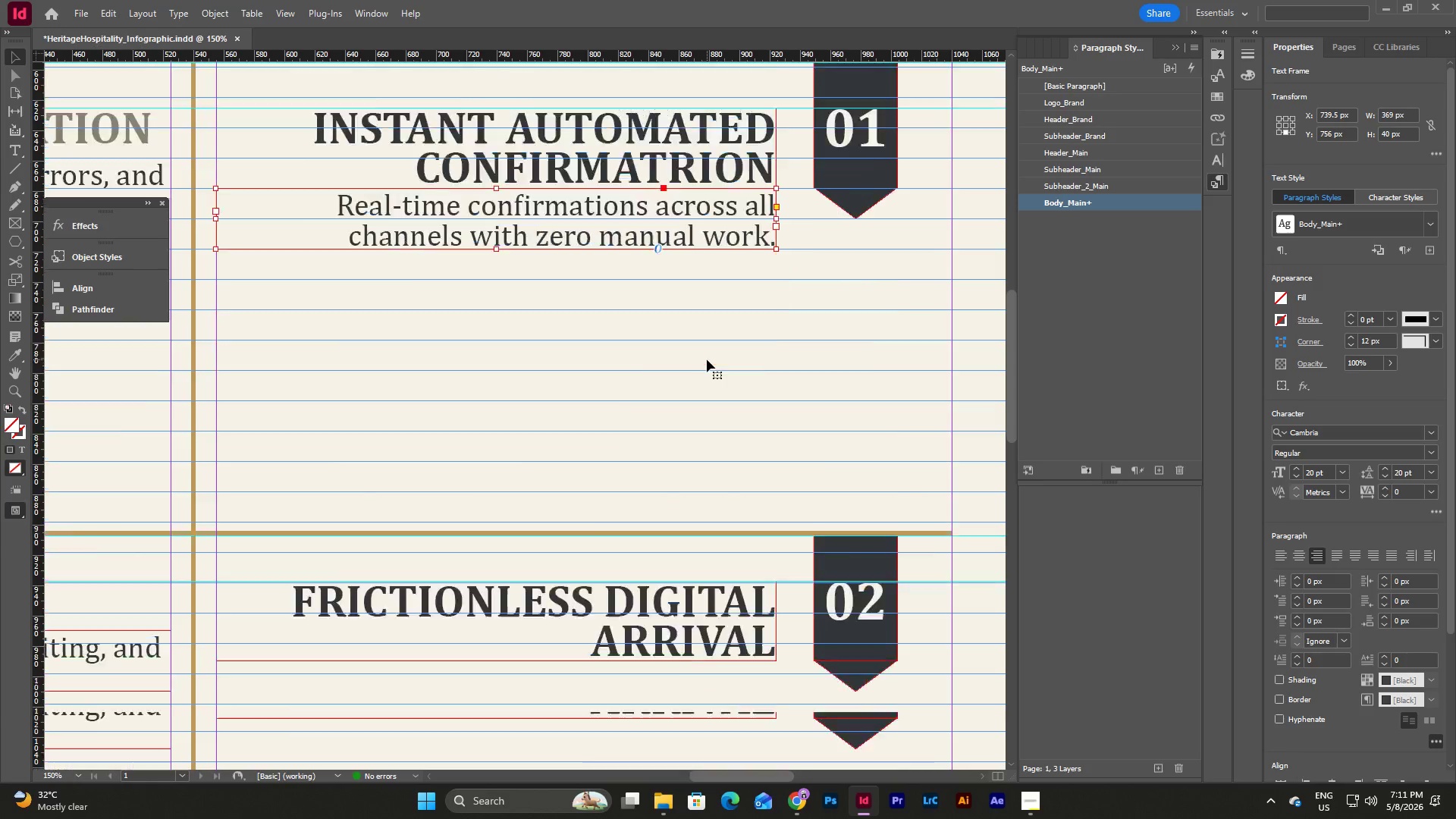 
left_click([698, 509])
 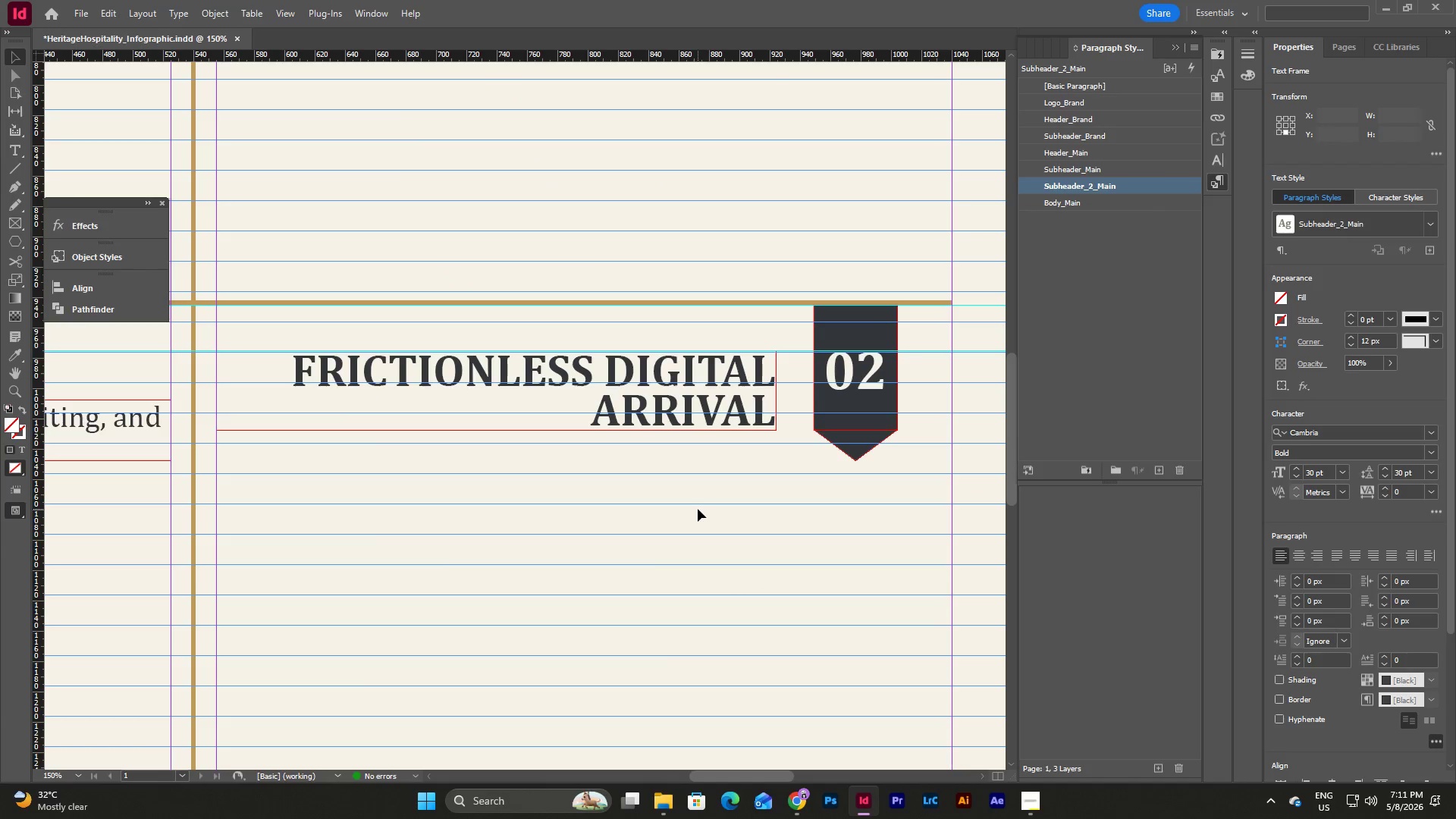 
scroll: coordinate [707, 359], scroll_direction: down, amount: 6.0
 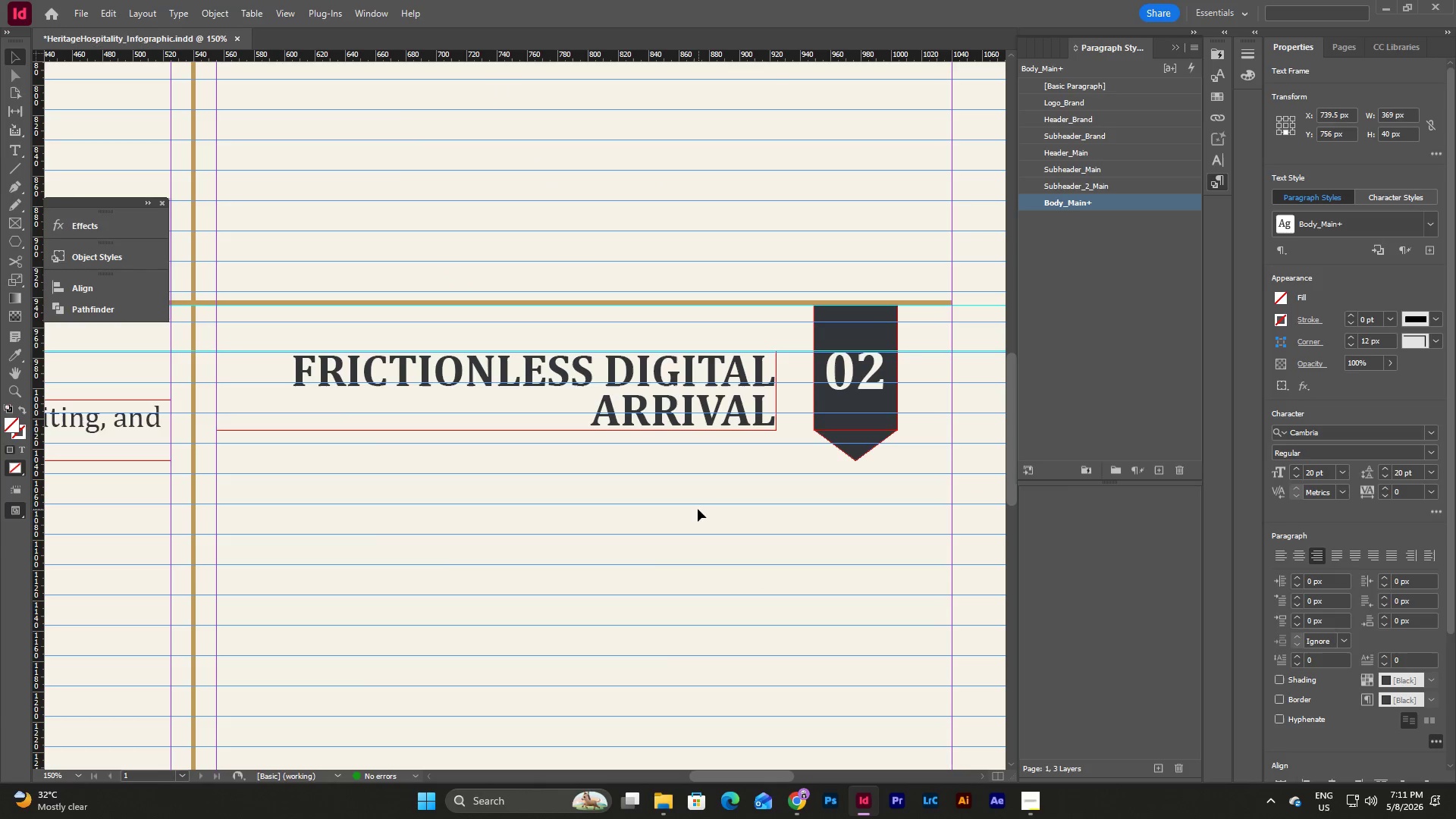 
key(Control+V)
 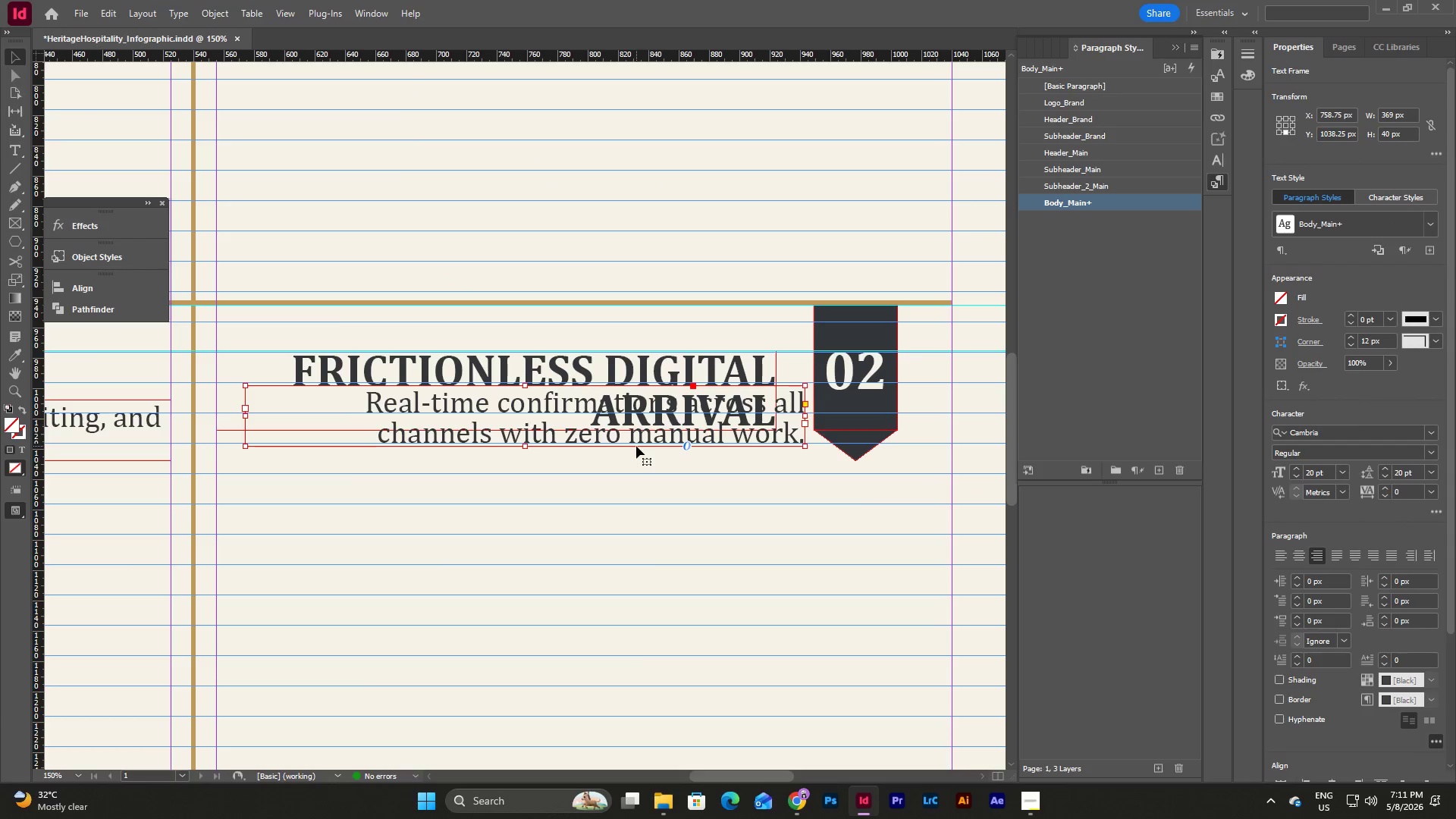 
left_click_drag(start_coordinate=[634, 439], to_coordinate=[628, 523])
 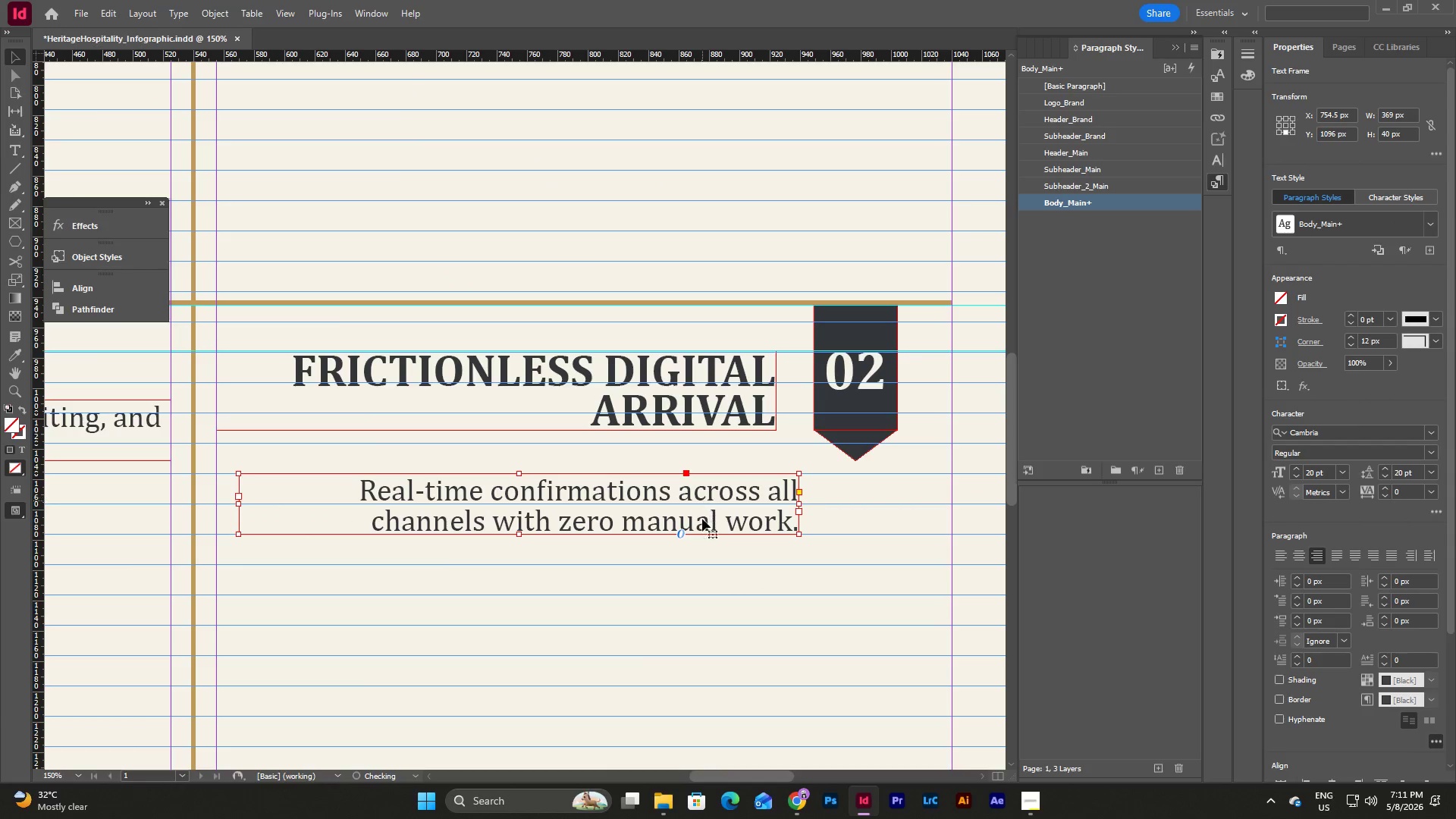 
left_click_drag(start_coordinate=[702, 519], to_coordinate=[676, 475])
 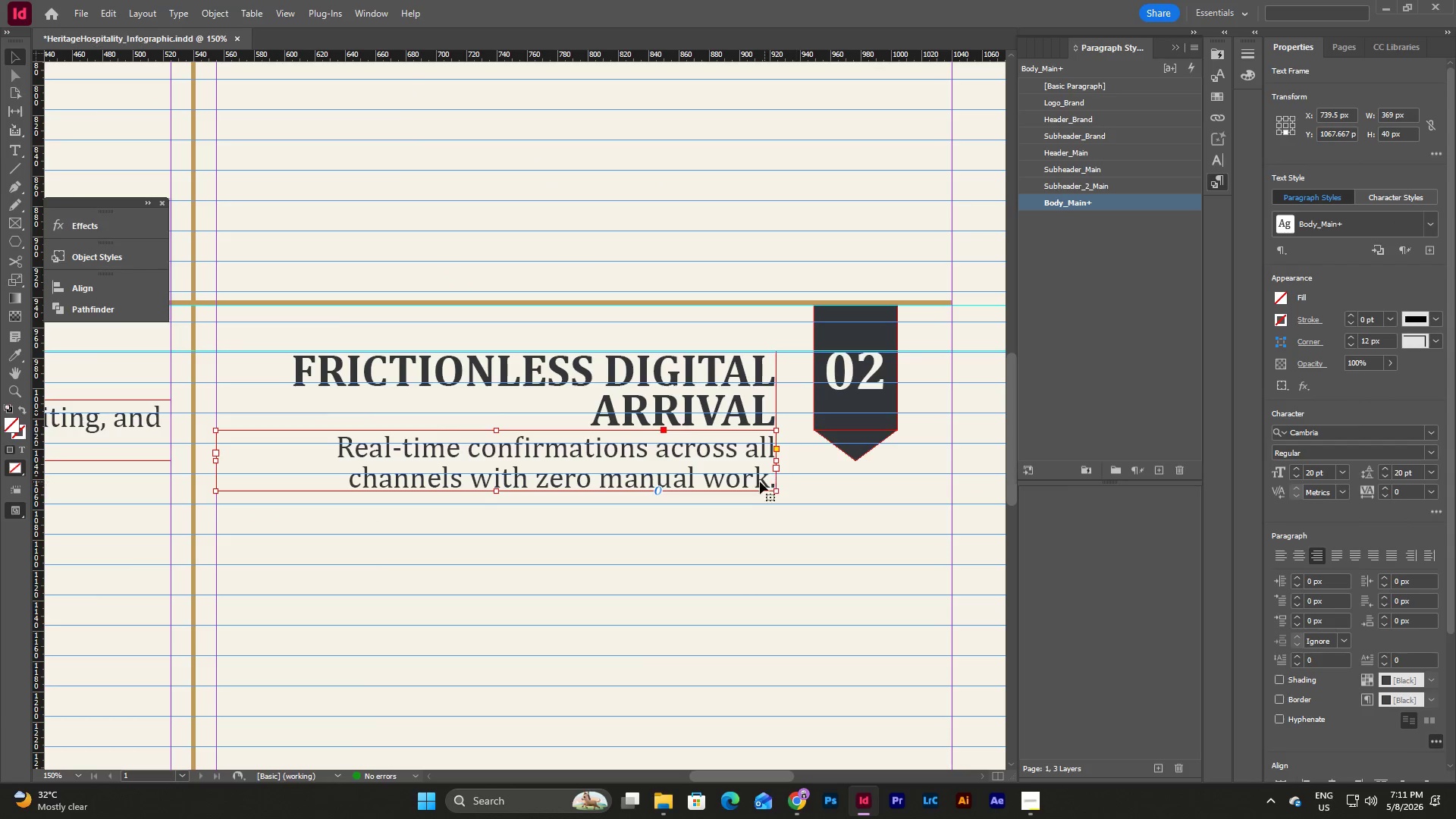 
left_click([759, 482])
 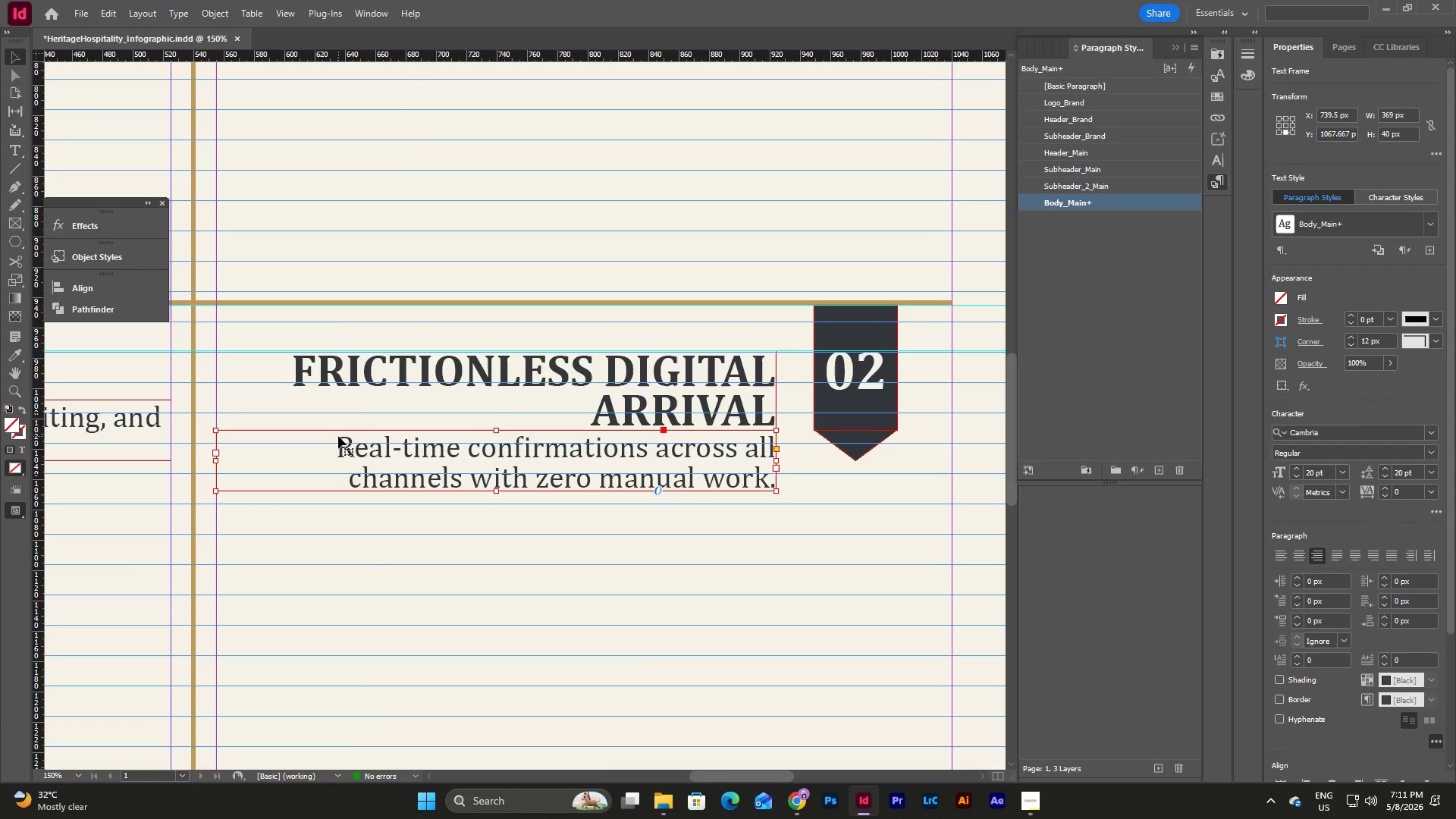 
double_click([338, 436])
 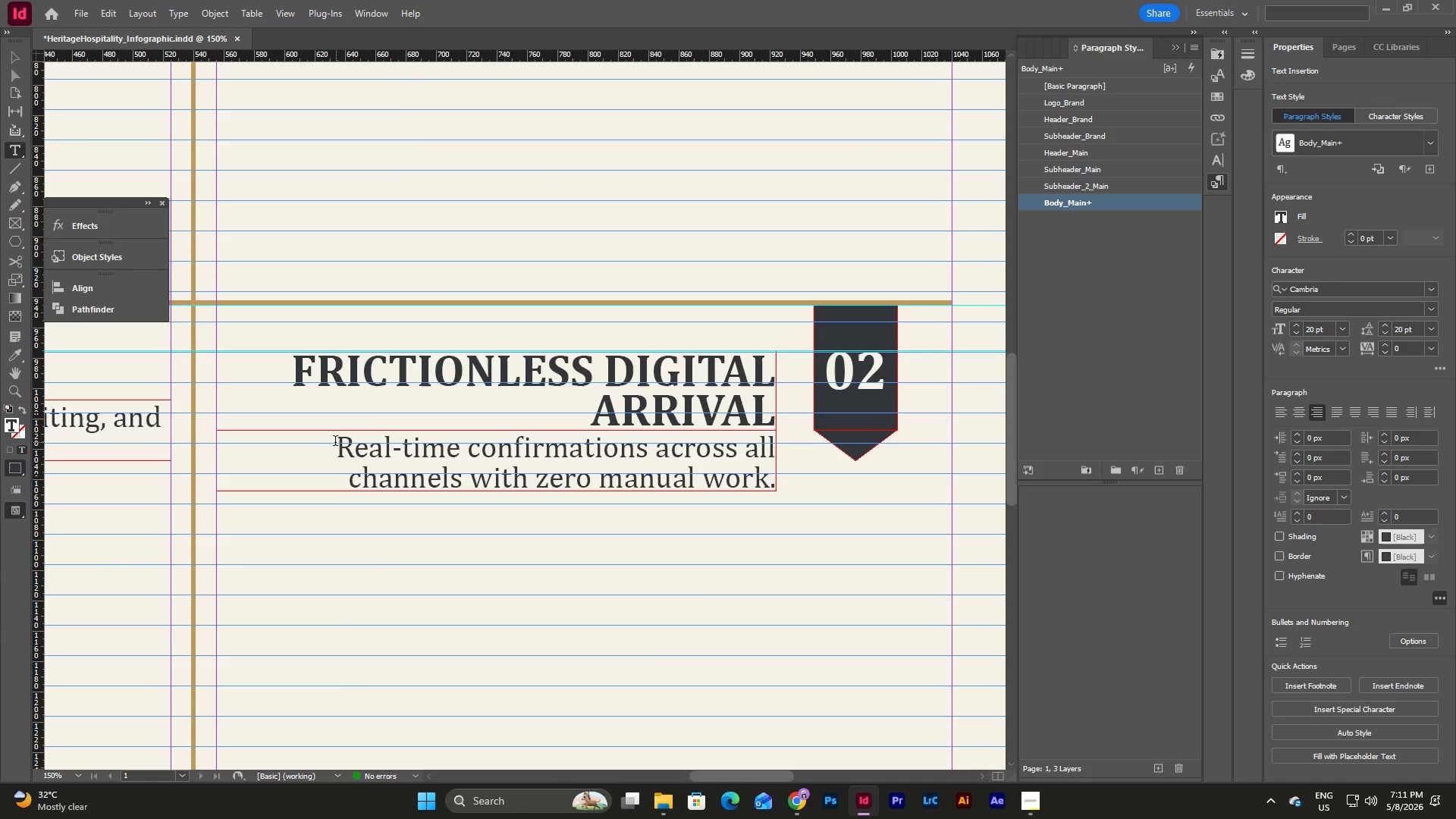 
left_click_drag(start_coordinate=[335, 442], to_coordinate=[767, 472])
 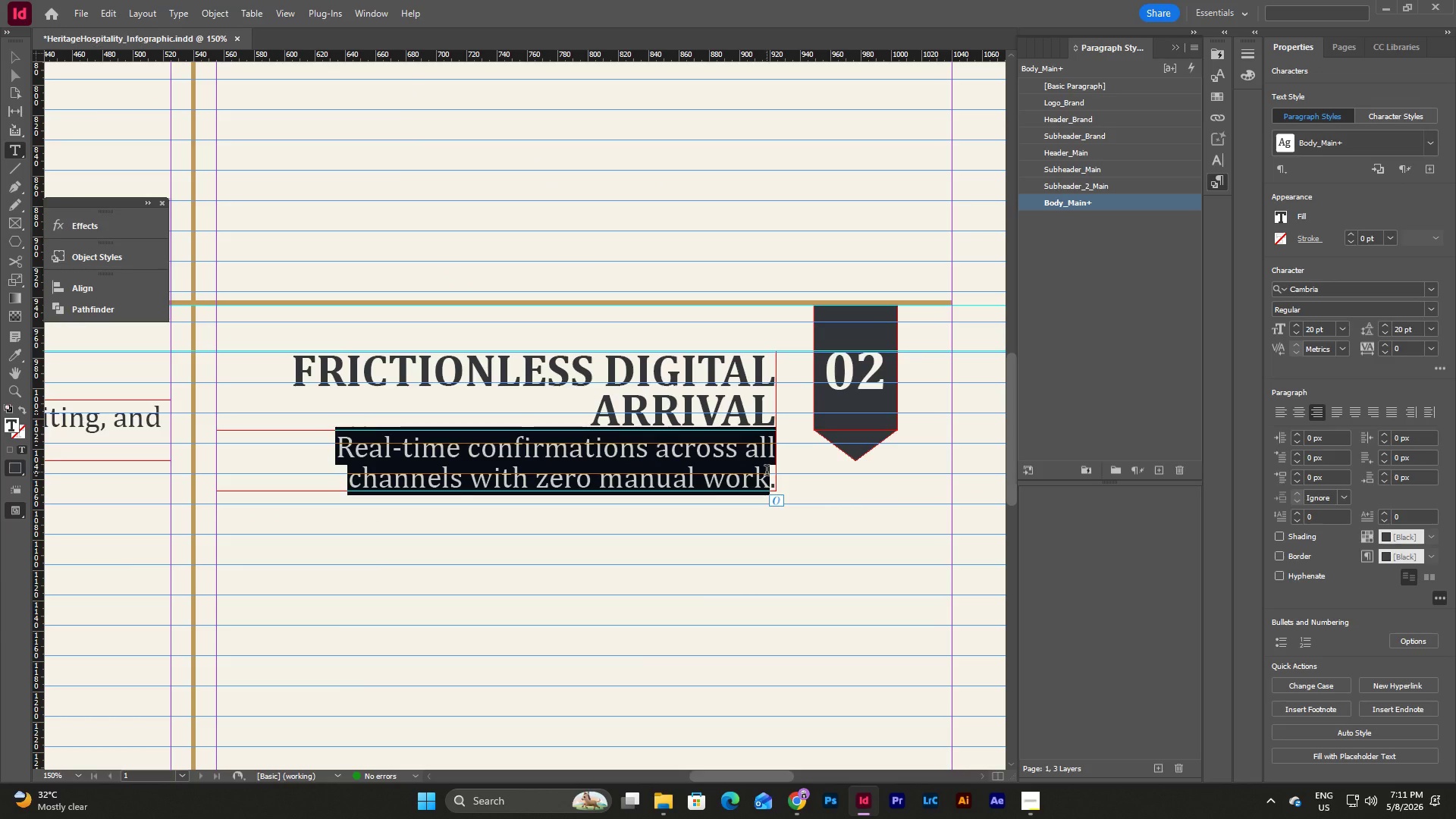 
type(Guests check in on their own time and r)
key(Backspace)
type(arrive)
 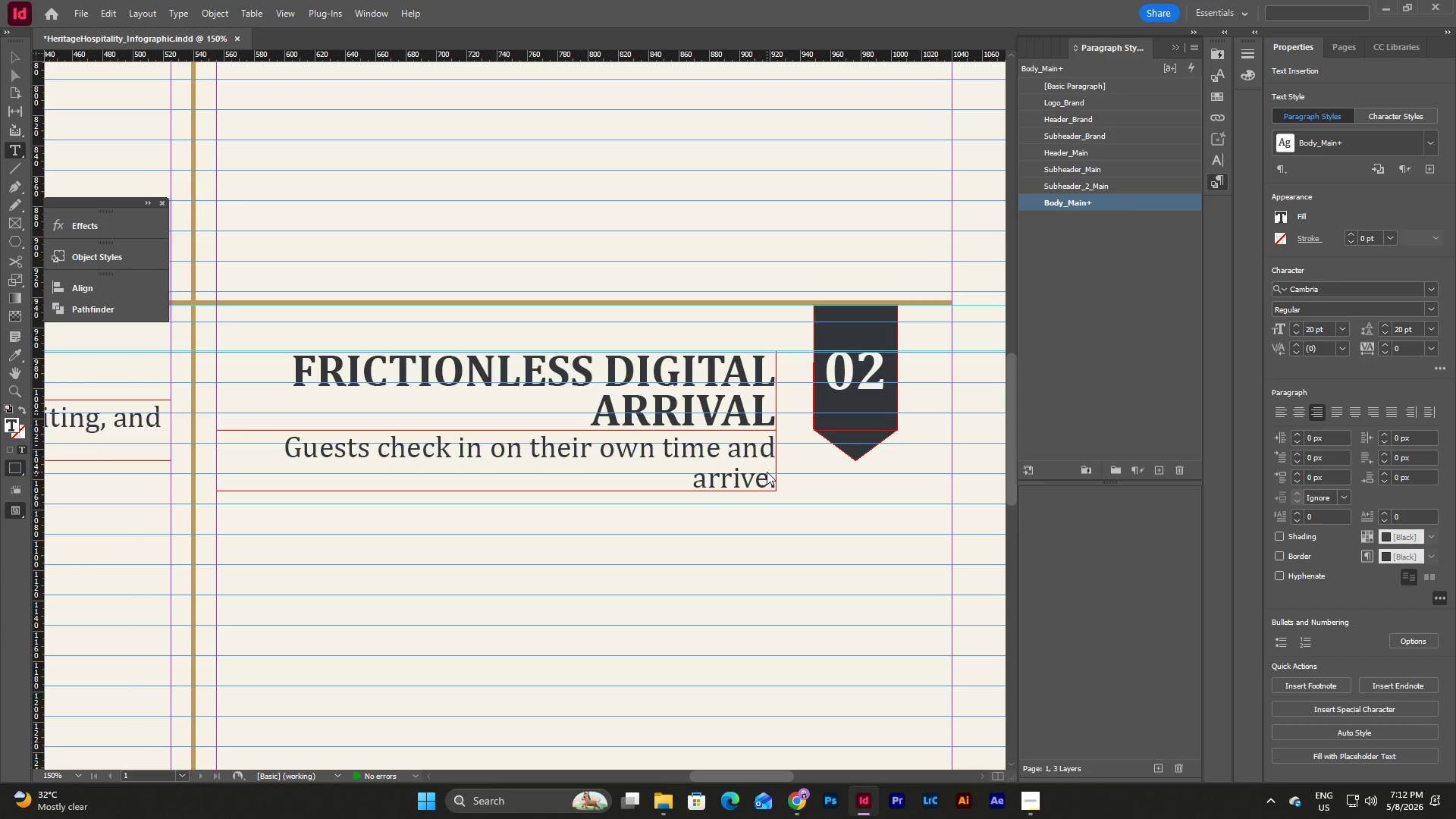 
type( ready to)
 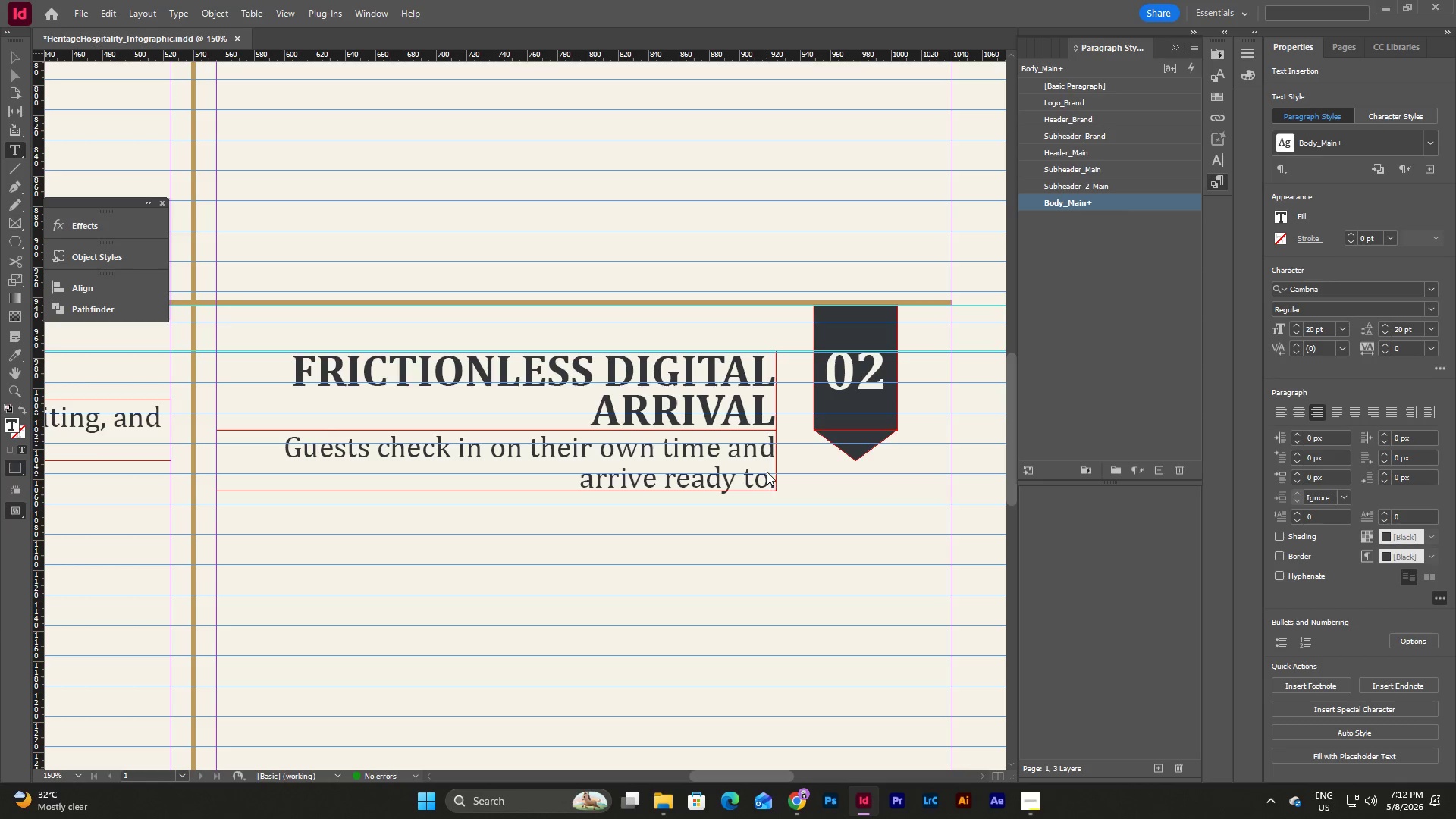 
wait(7.22)
 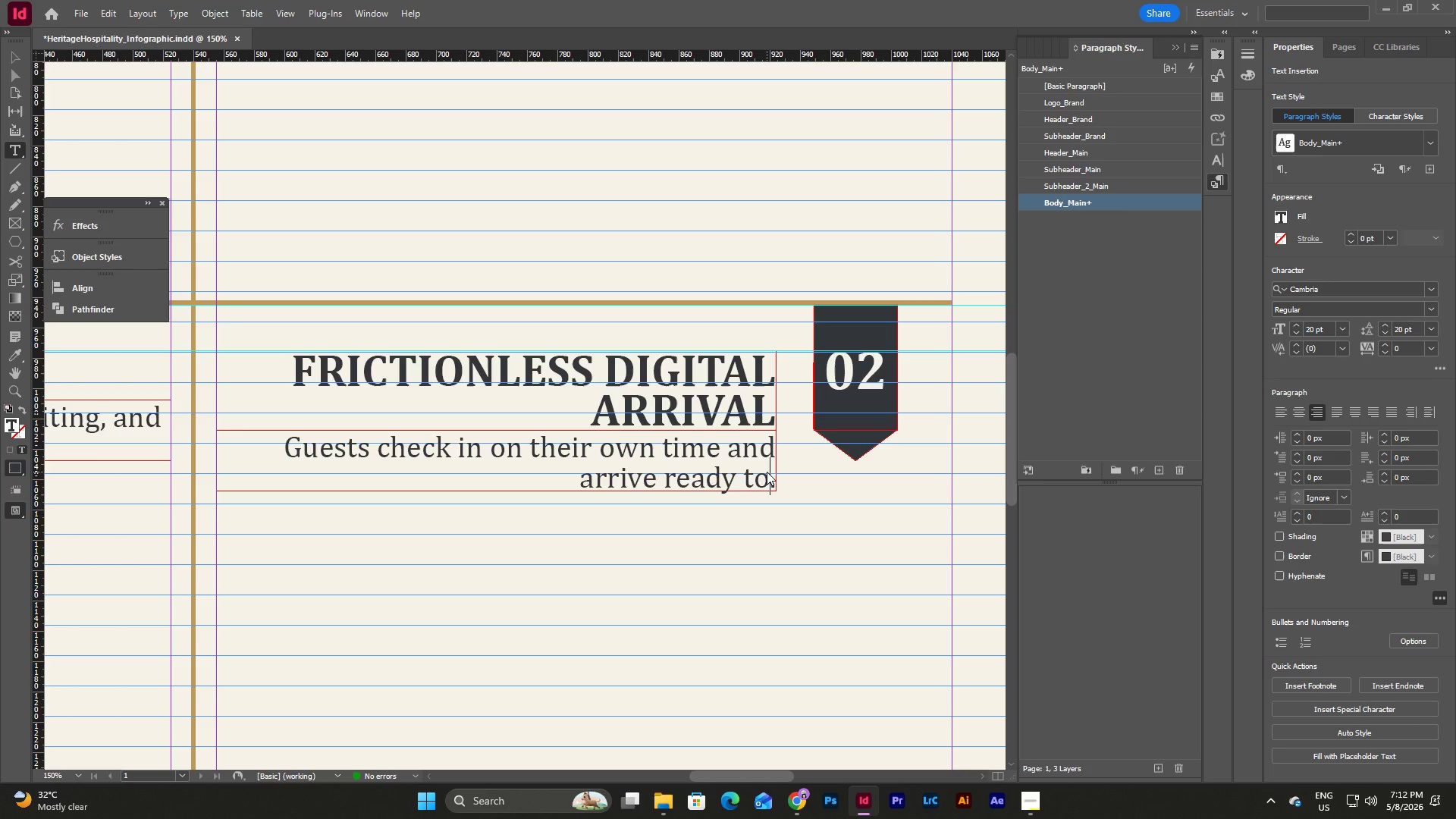 
type( relax)
key(Escape)
 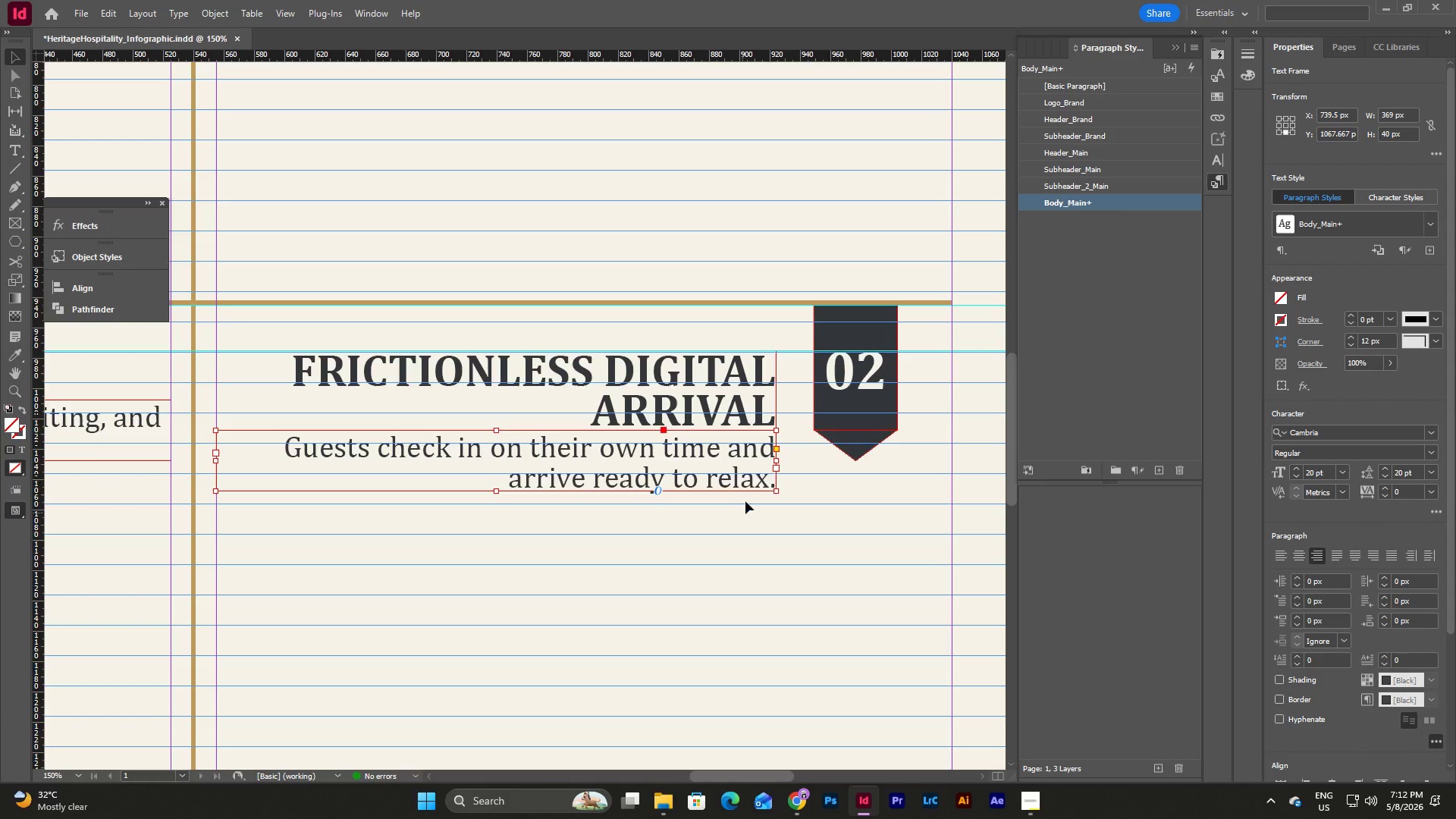 
scroll: coordinate [750, 493], scroll_direction: down, amount: 8.0
 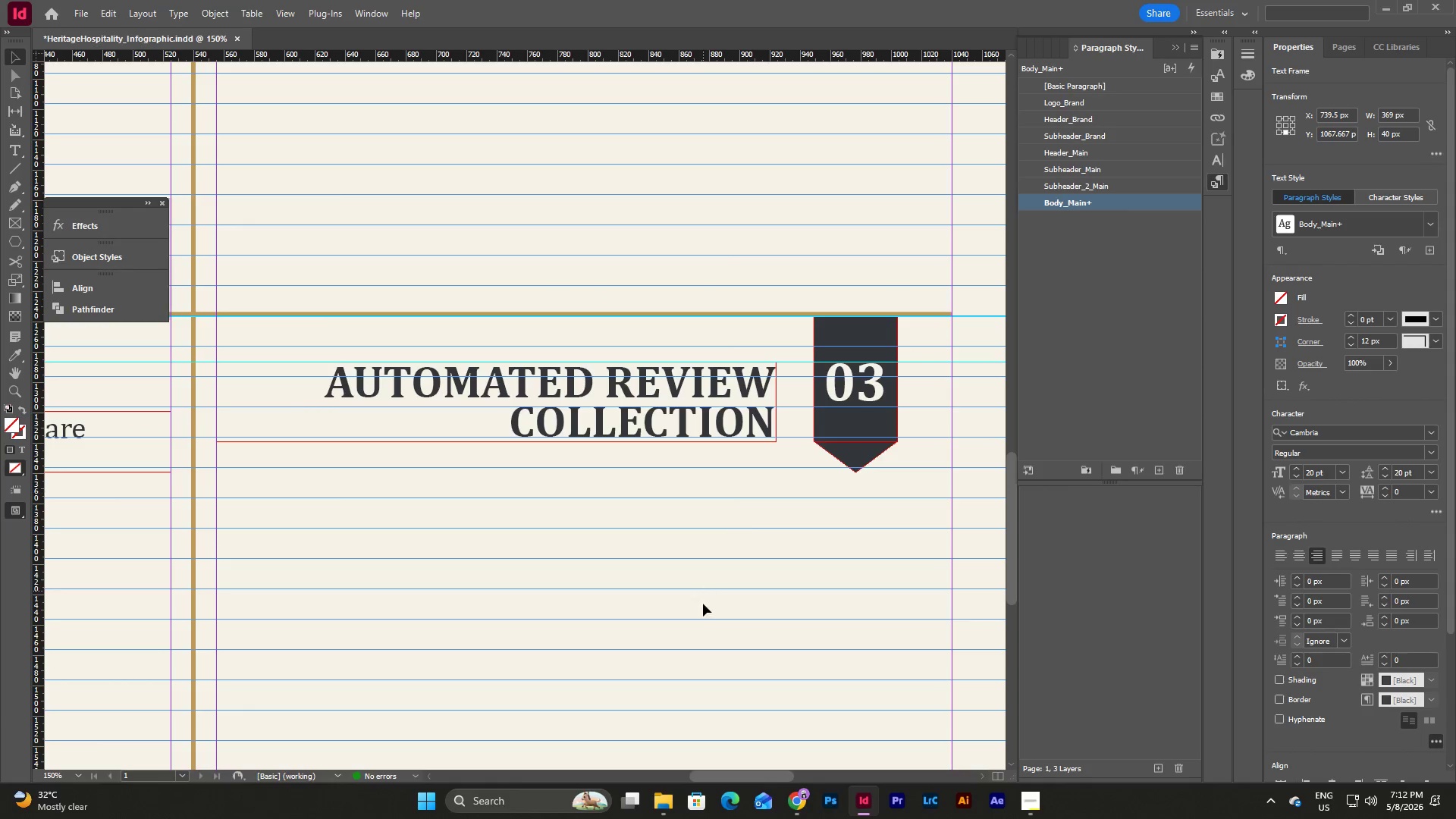 
left_click([703, 606])
 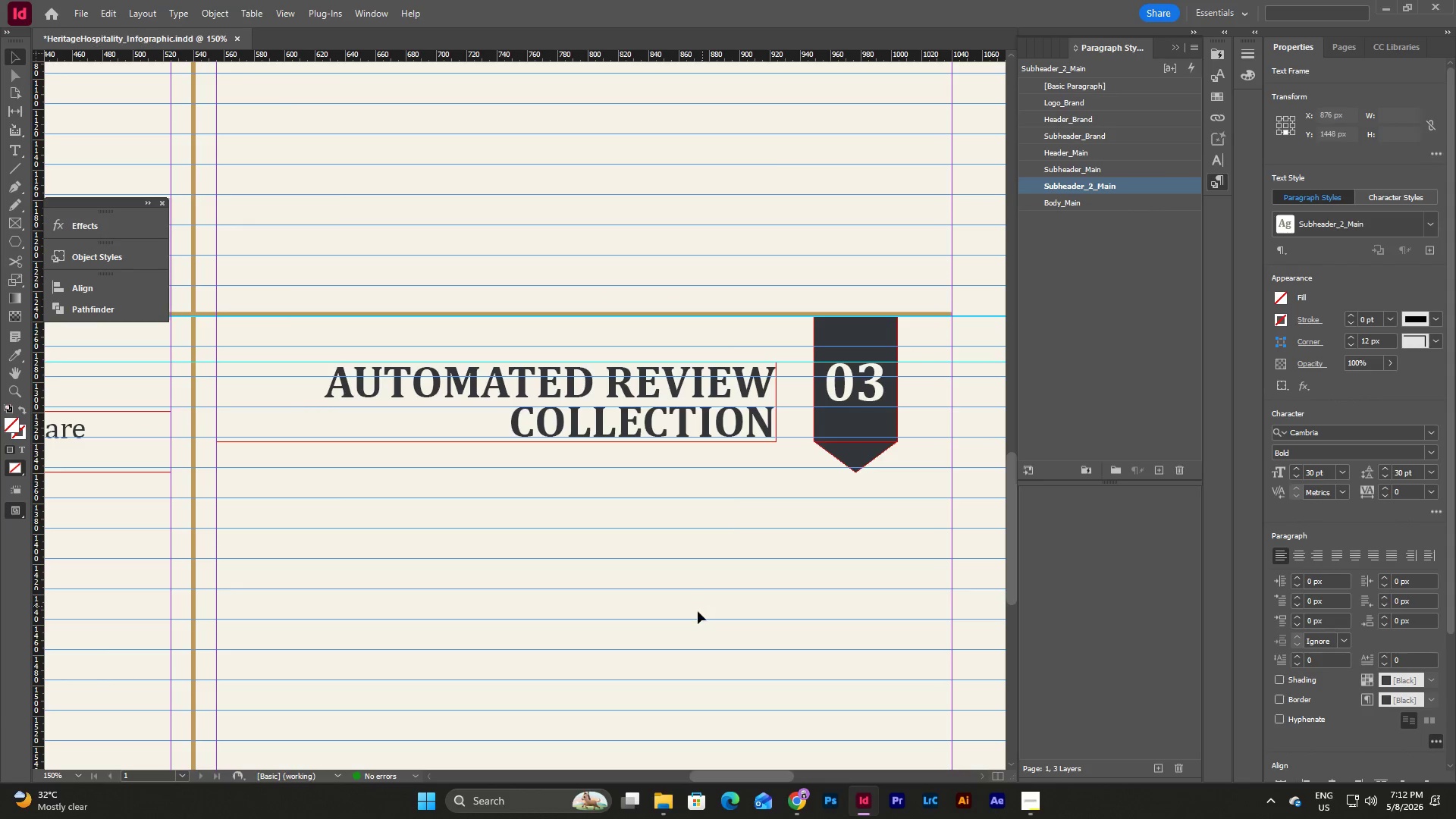 
key(Control+V)
 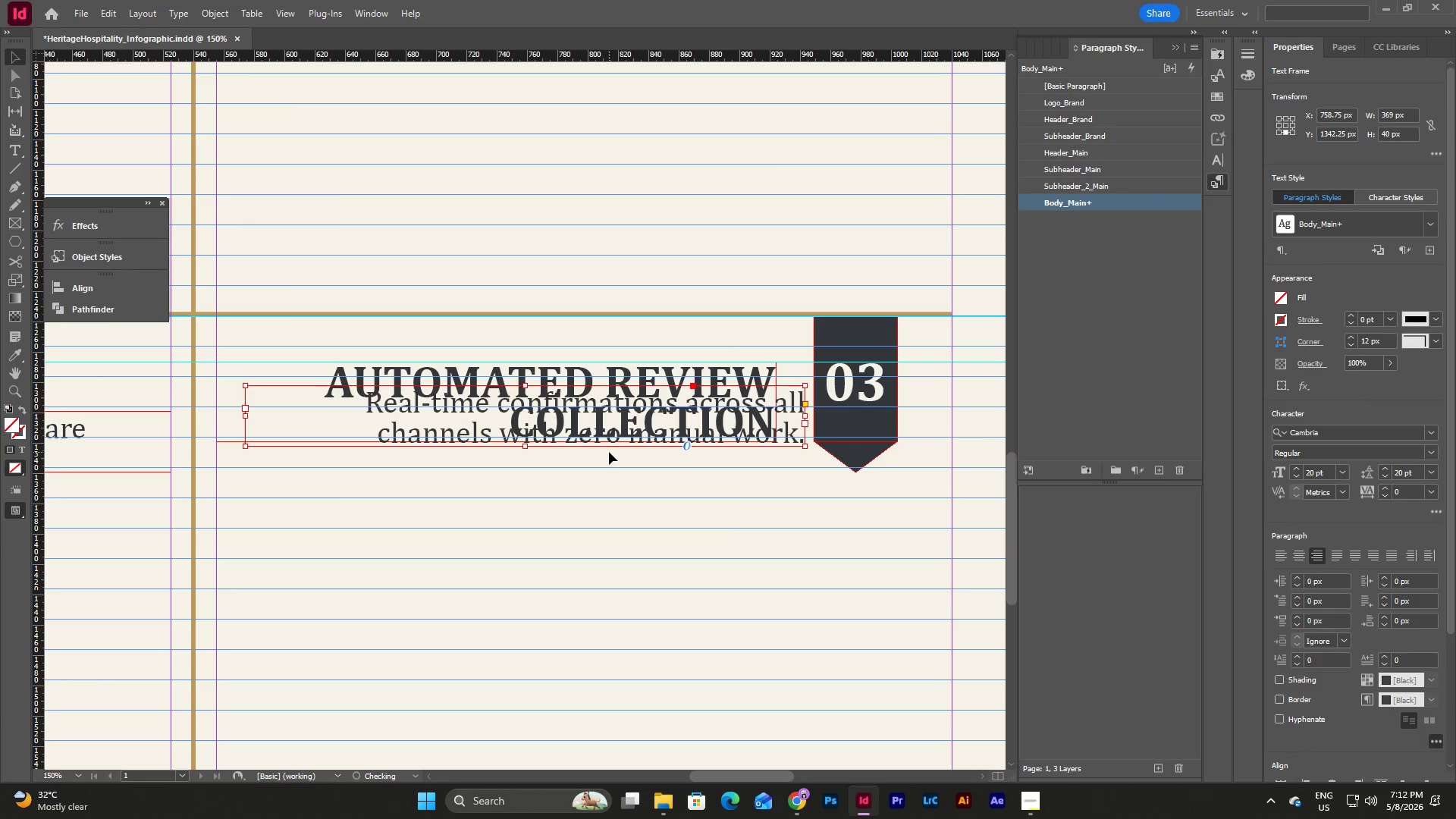 
left_click_drag(start_coordinate=[609, 442], to_coordinate=[611, 581])
 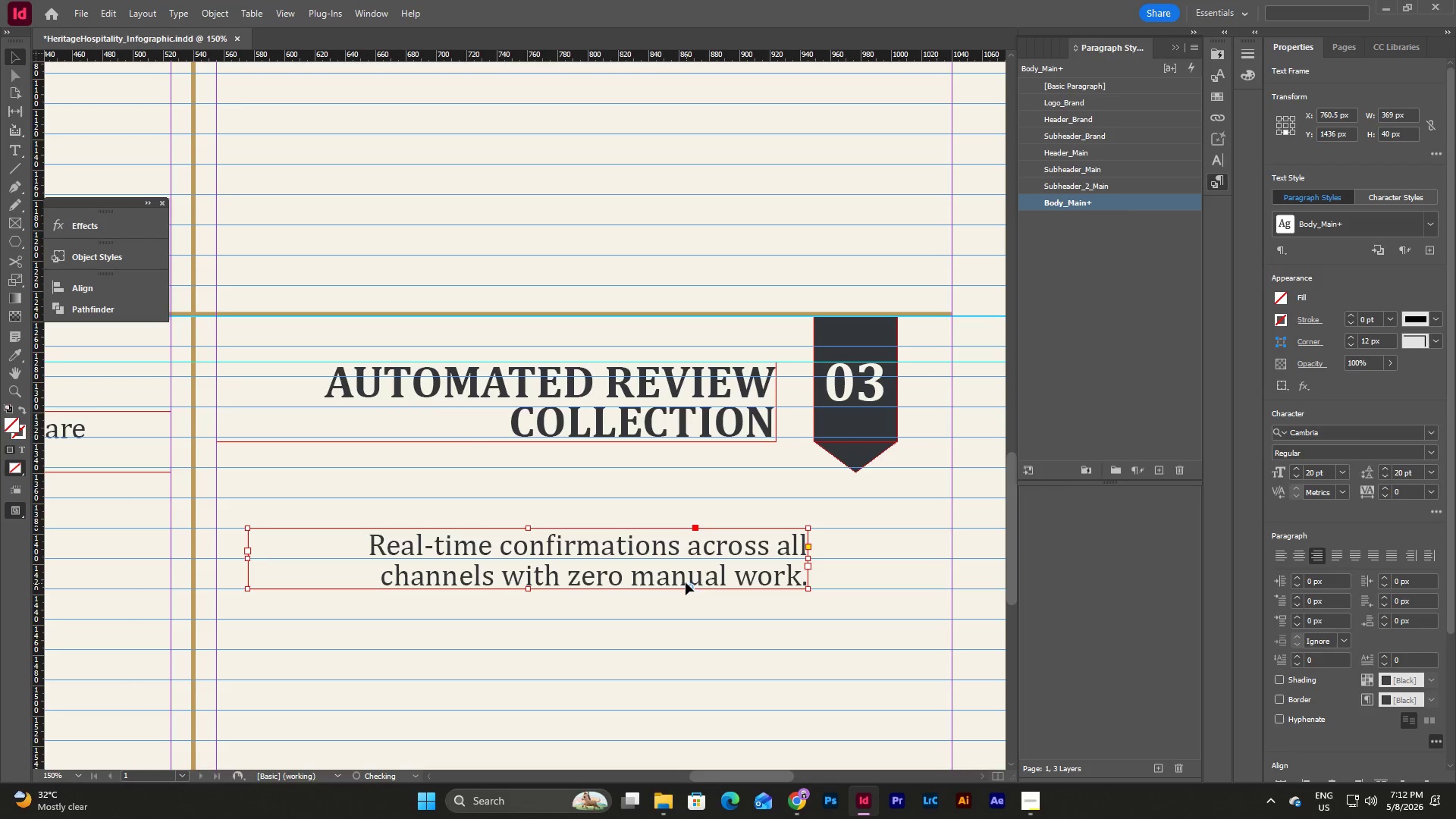 
left_click_drag(start_coordinate=[684, 582], to_coordinate=[655, 495])
 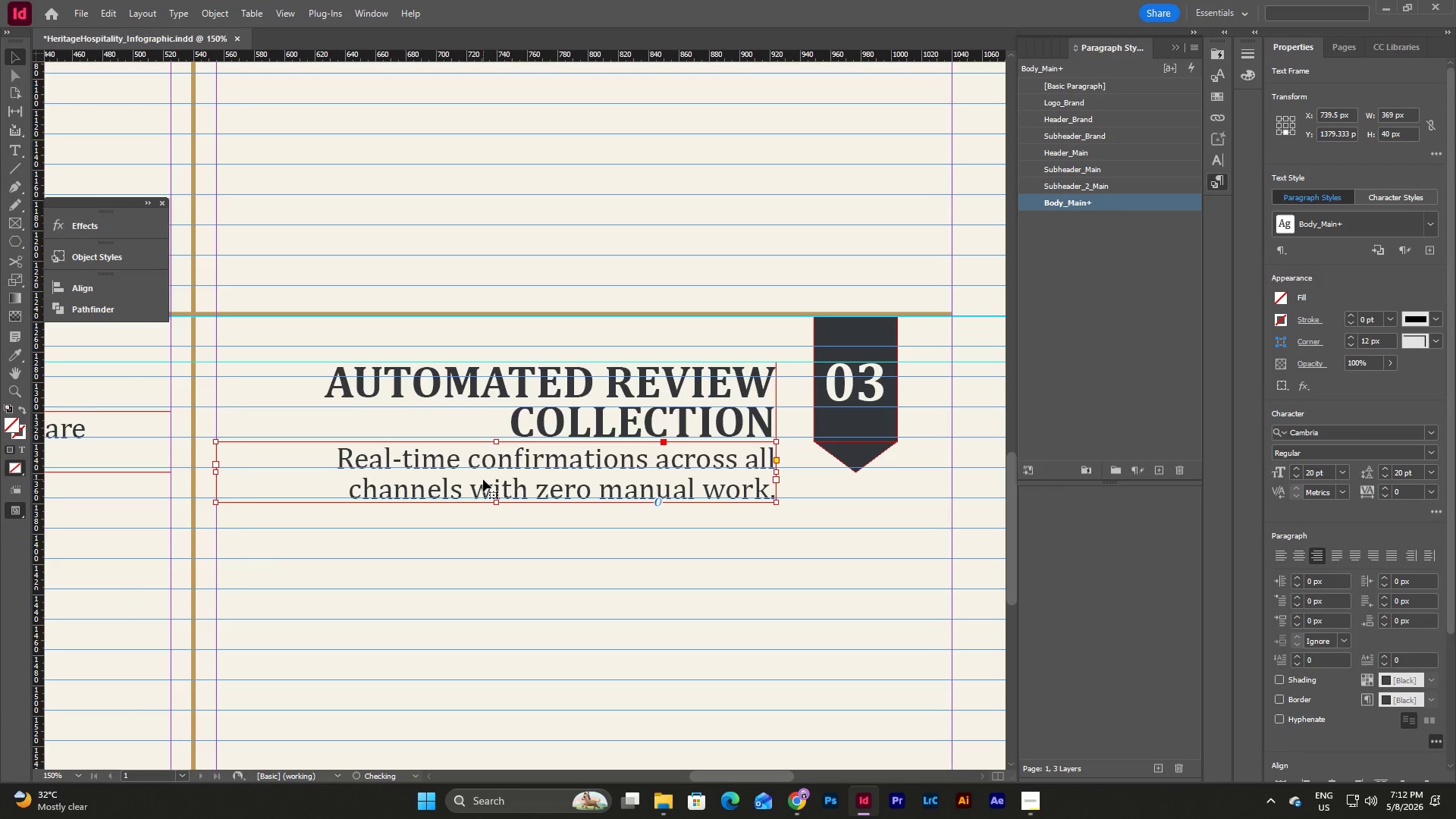 
double_click([483, 479])
 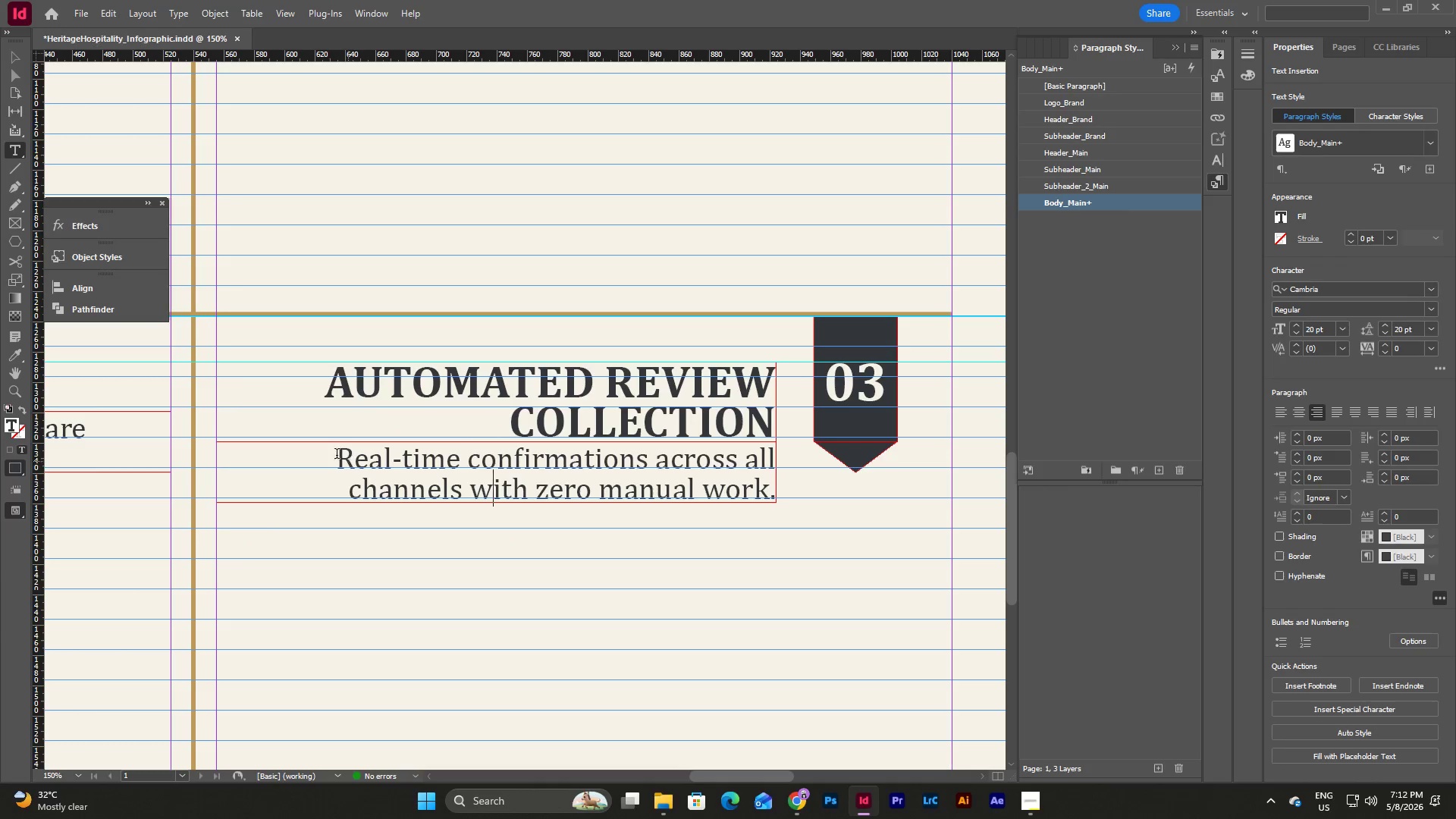 
left_click_drag(start_coordinate=[334, 453], to_coordinate=[767, 491])
 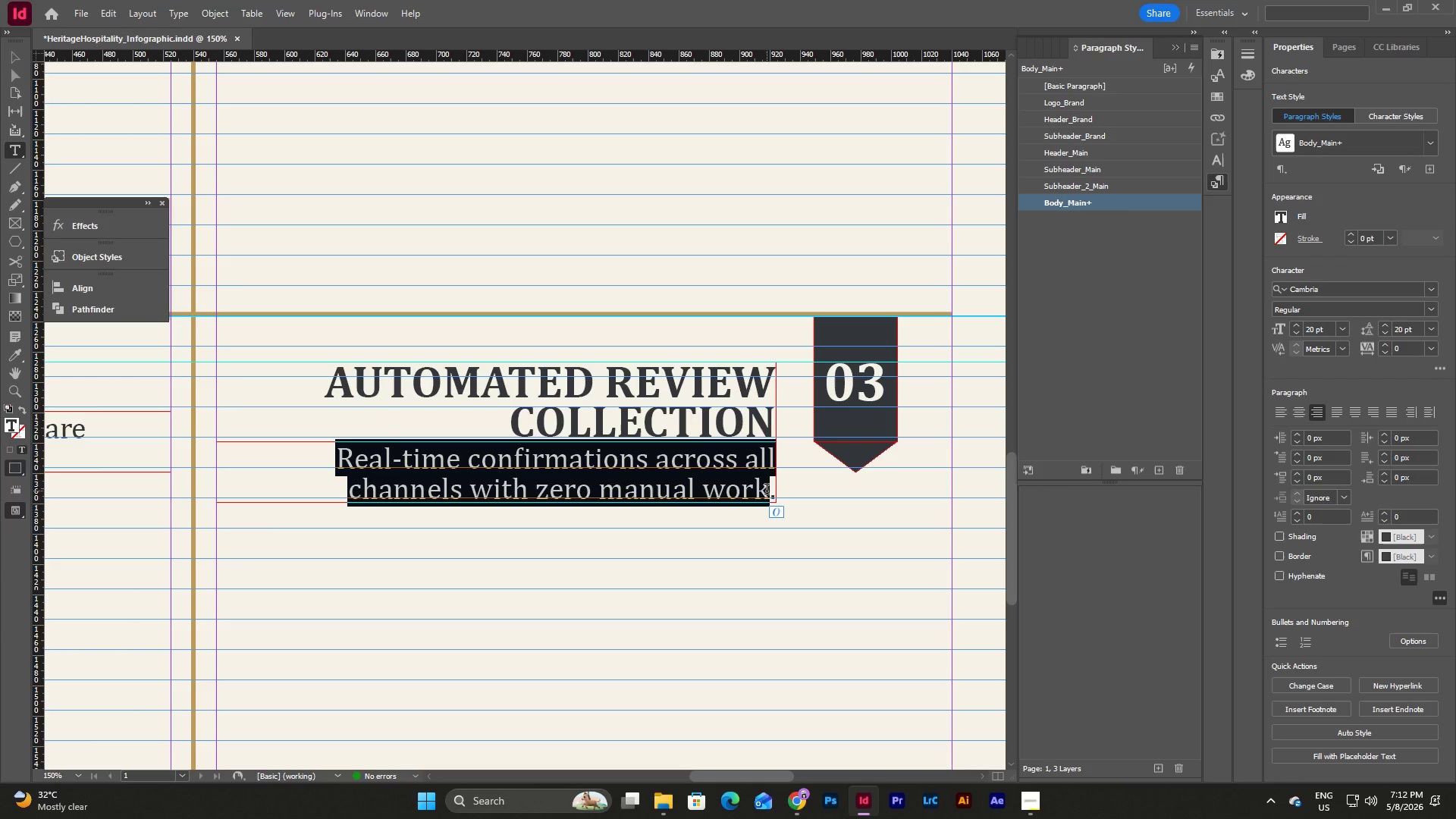 
type(Real-time review requesr)
key(Backspace)
type(ts drive more feedback and strin)
key(Backspace)
key(Backspace)
type(onger repua)
key(Backspace)
type(tation)
key(Escape)
 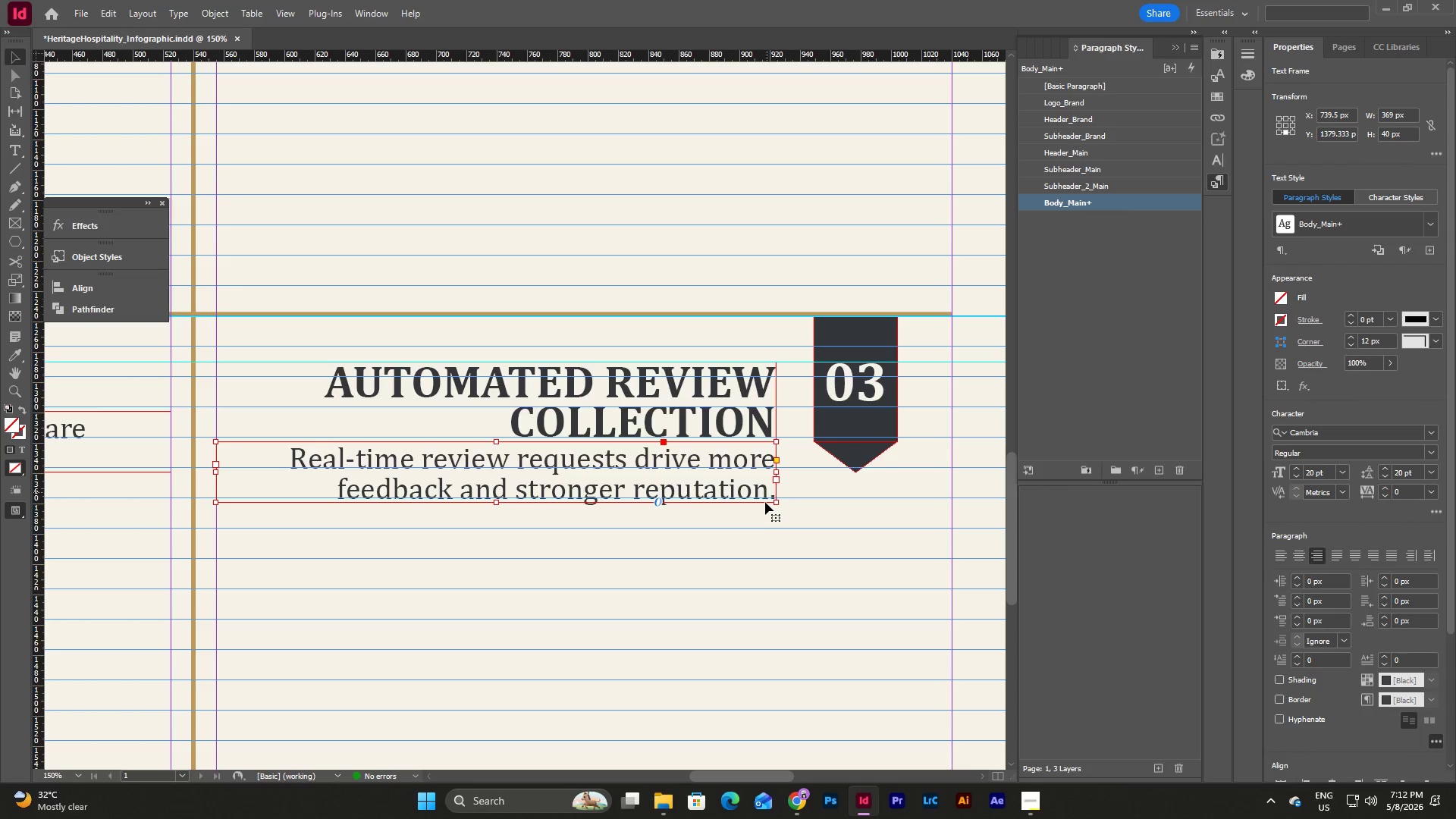 
left_click([783, 546])
 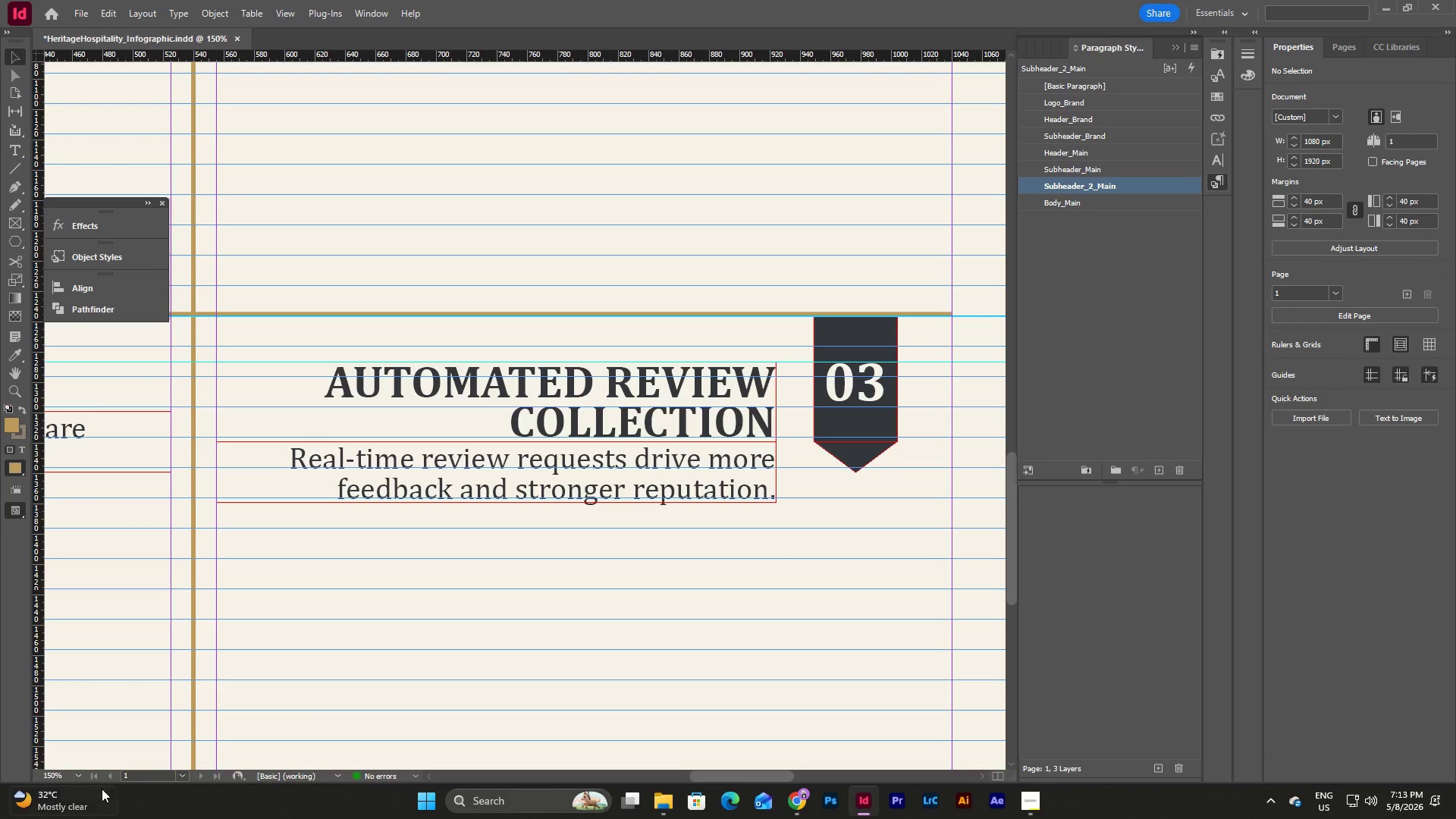 
left_click([80, 775])
 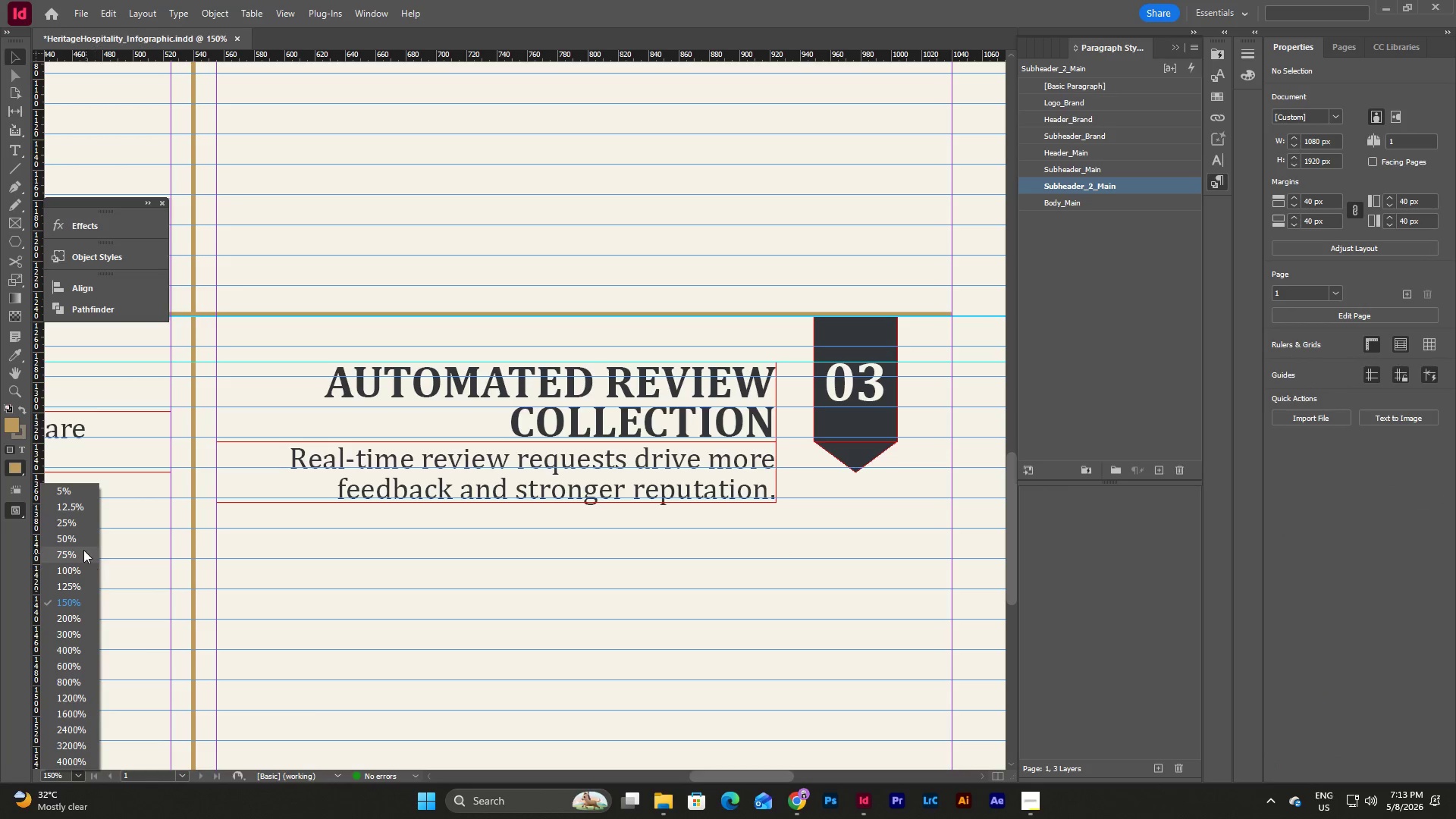 
left_click([77, 540])
 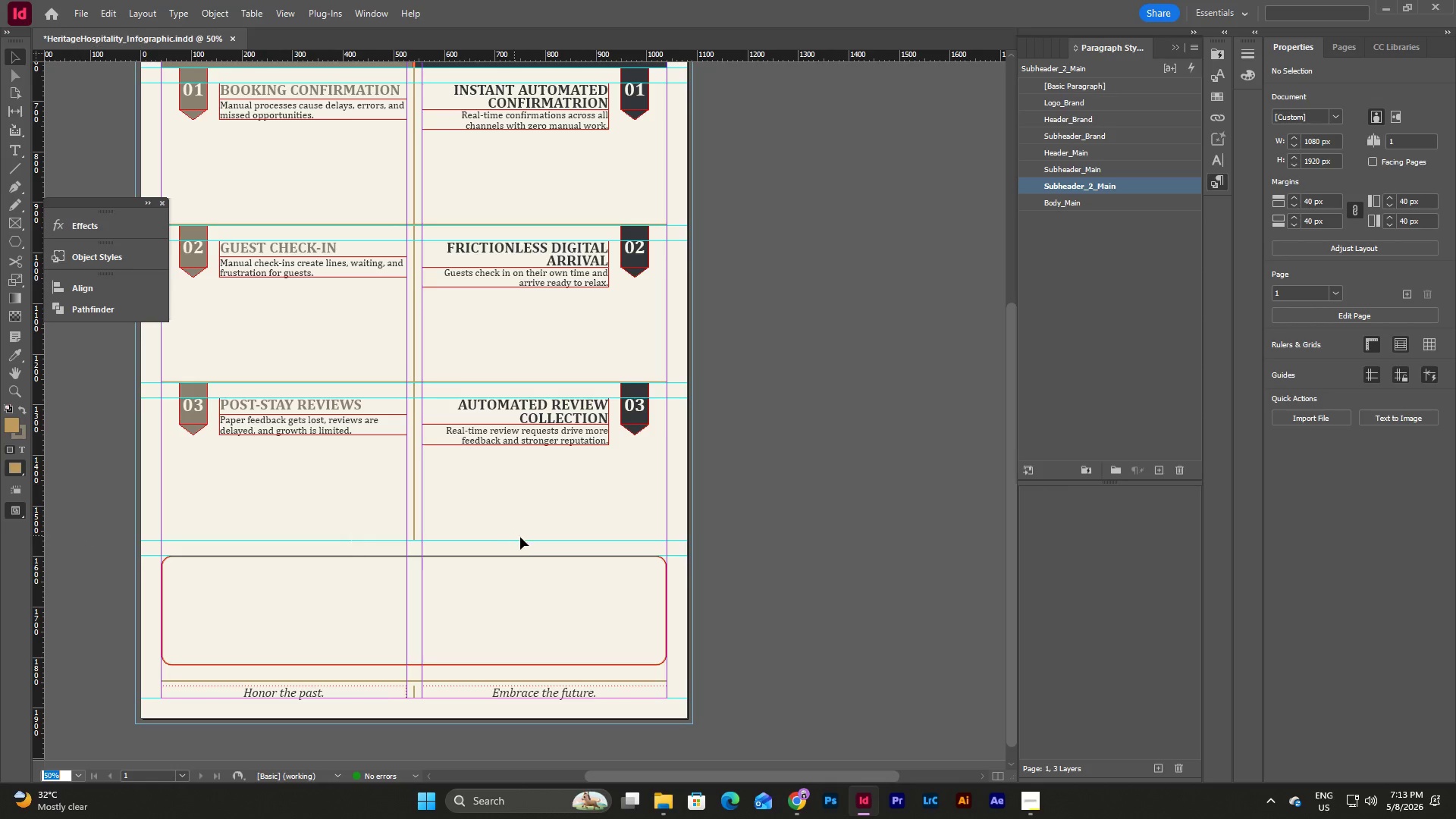 
scroll: coordinate [811, 646], scroll_direction: up, amount: 4.0
 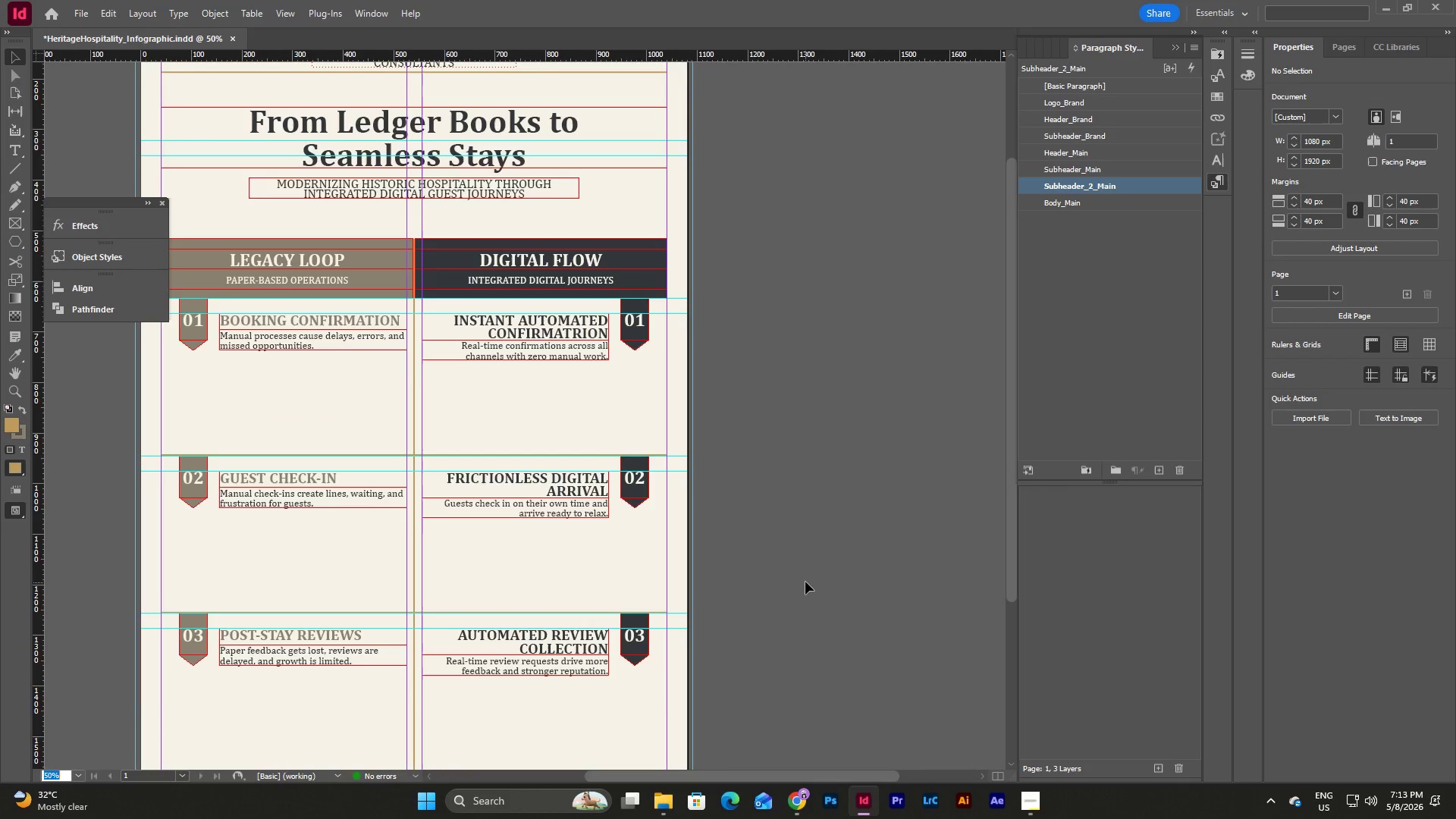 
left_click([805, 582])
 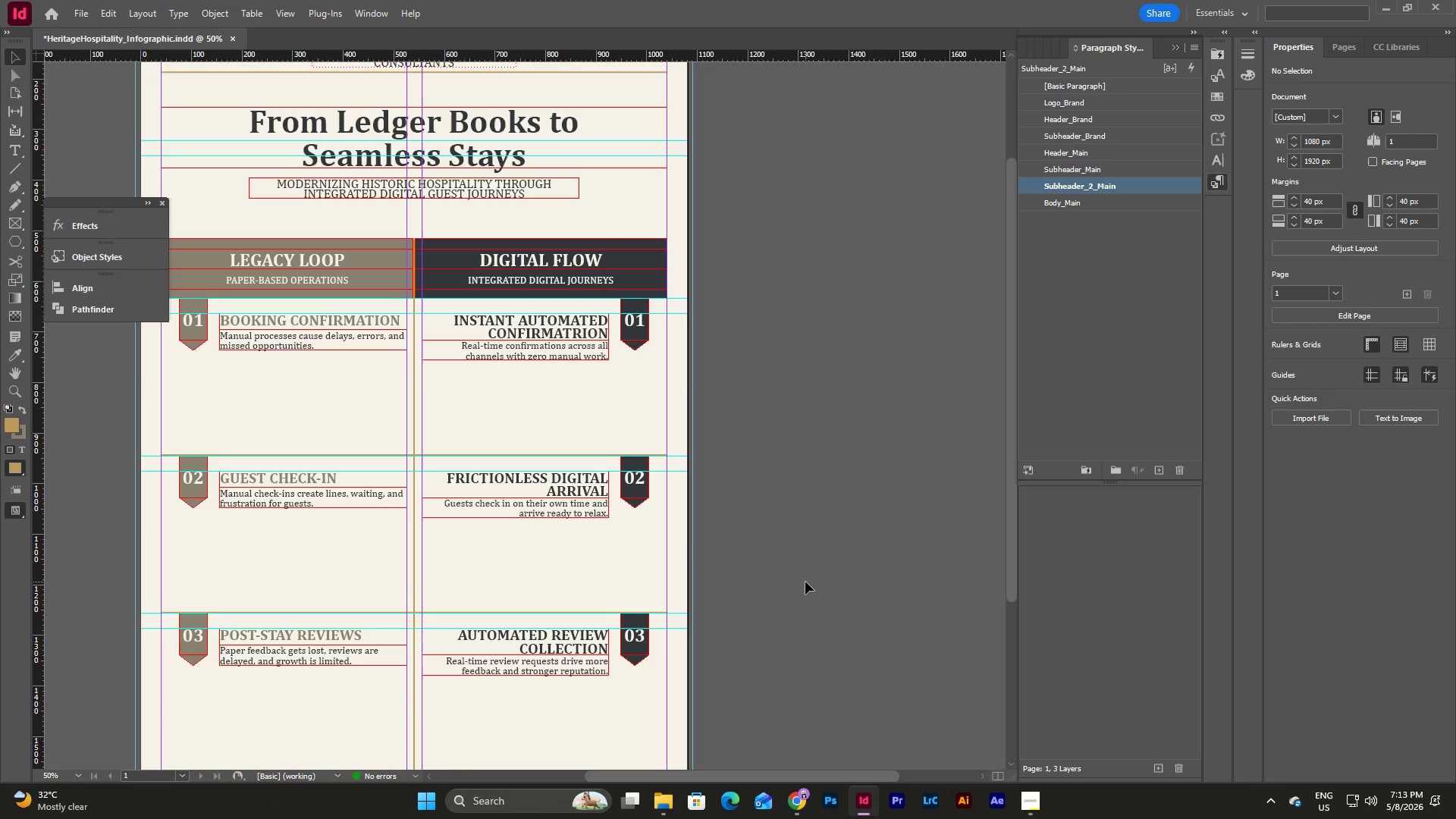 
key(W)
 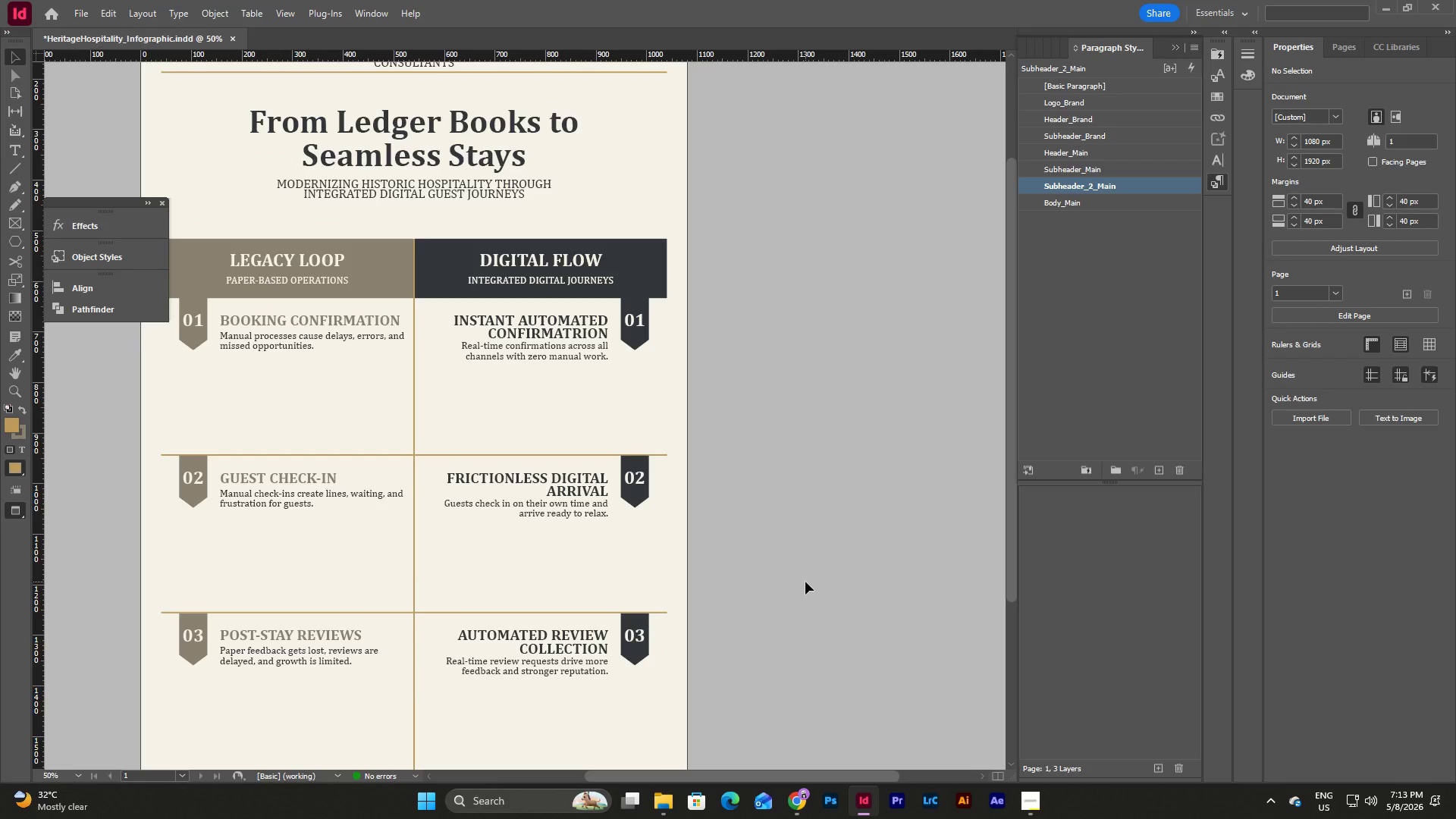 
scroll: coordinate [805, 582], scroll_direction: none, amount: 0.0
 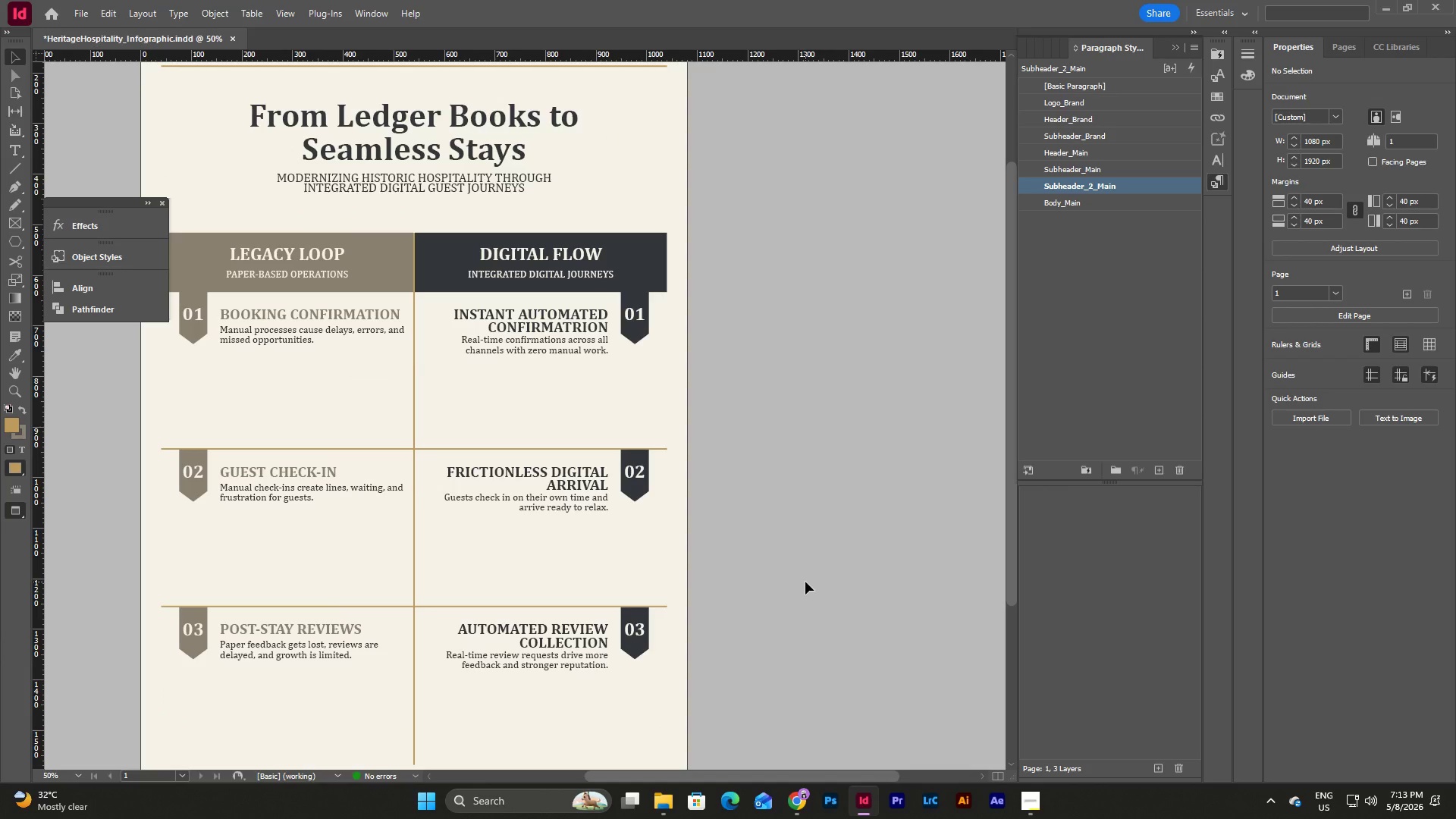 
wait(10.01)
 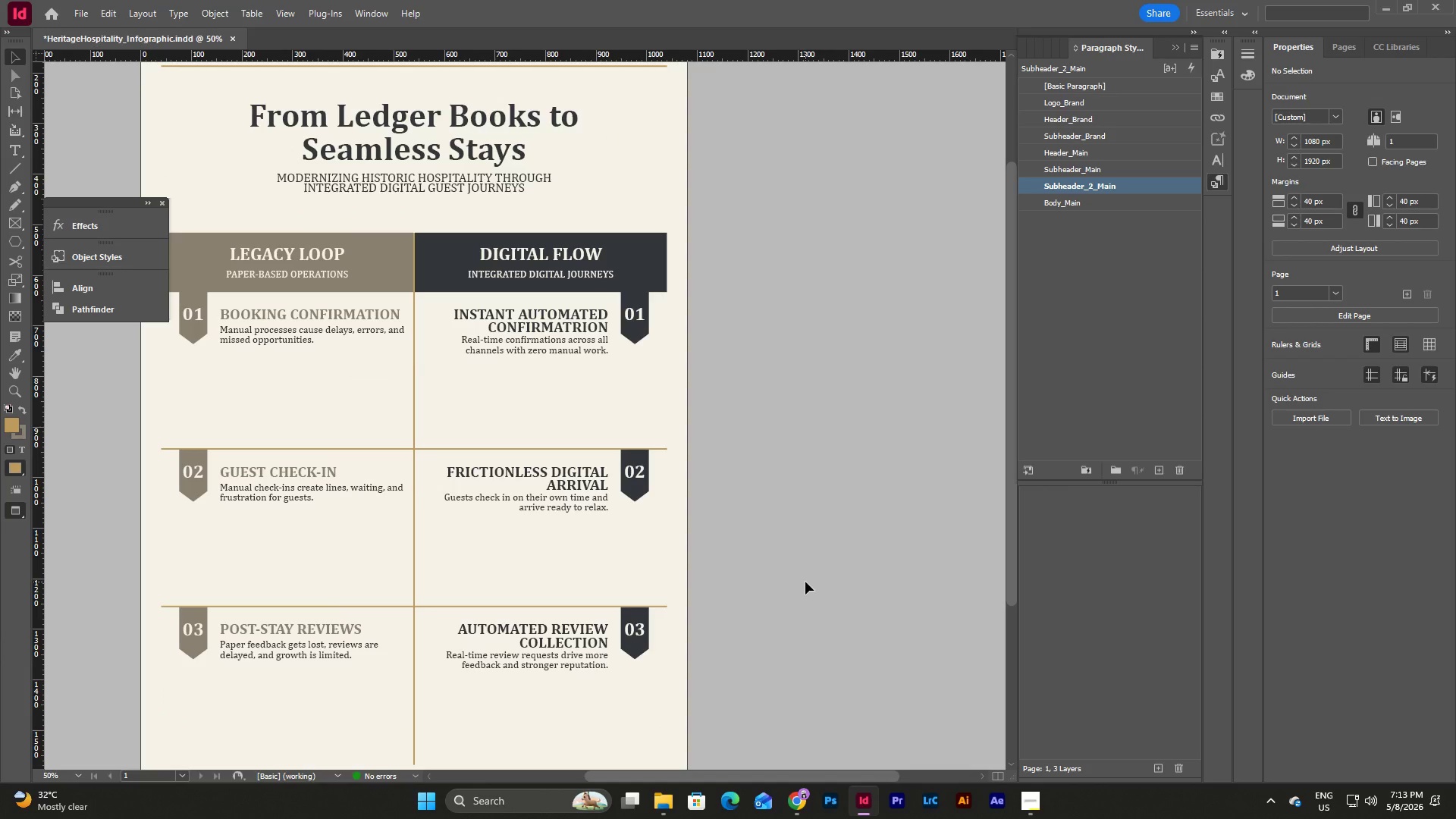 
scroll: coordinate [307, 381], scroll_direction: up, amount: 2.0
 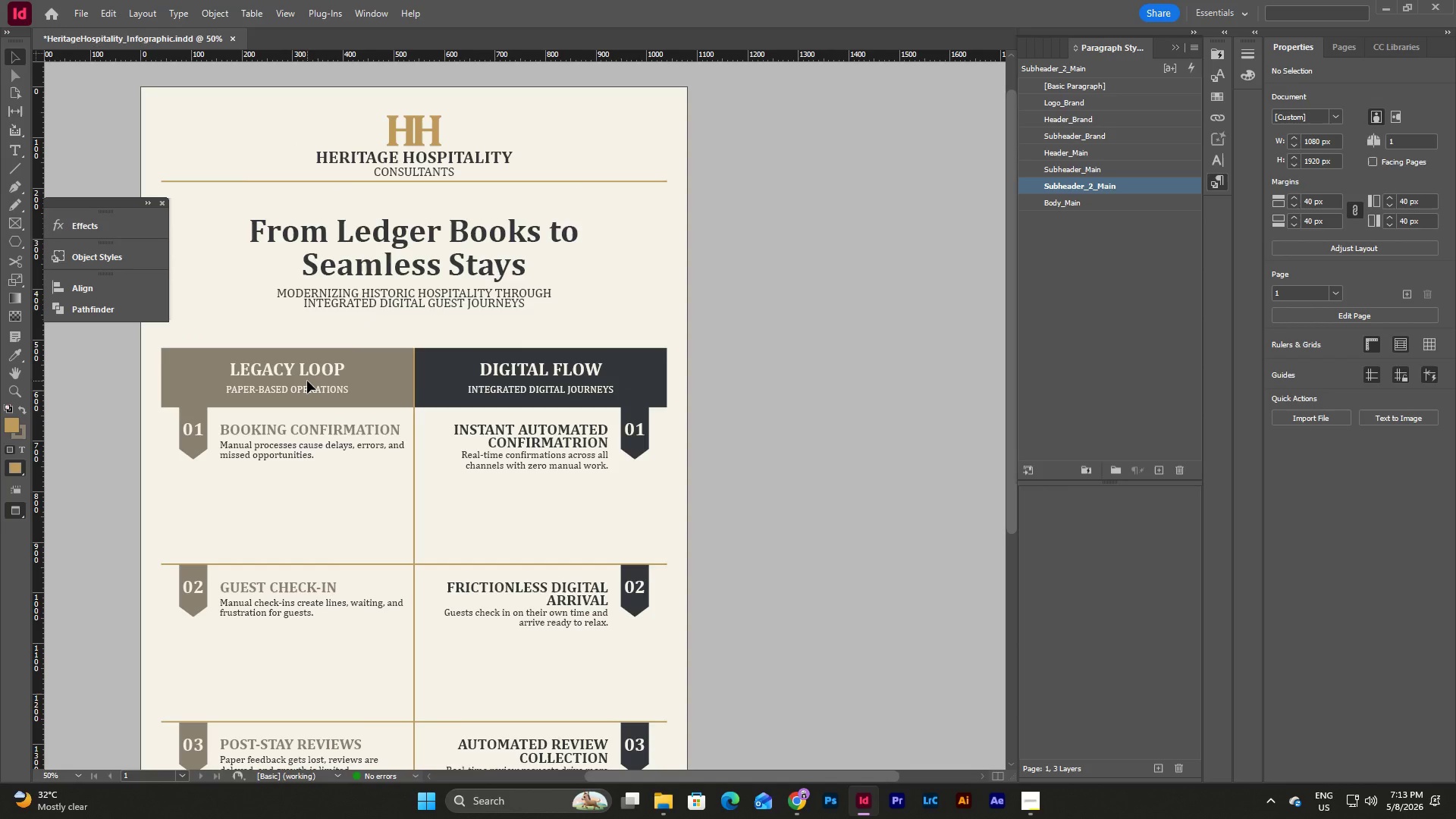 
wait(12.74)
 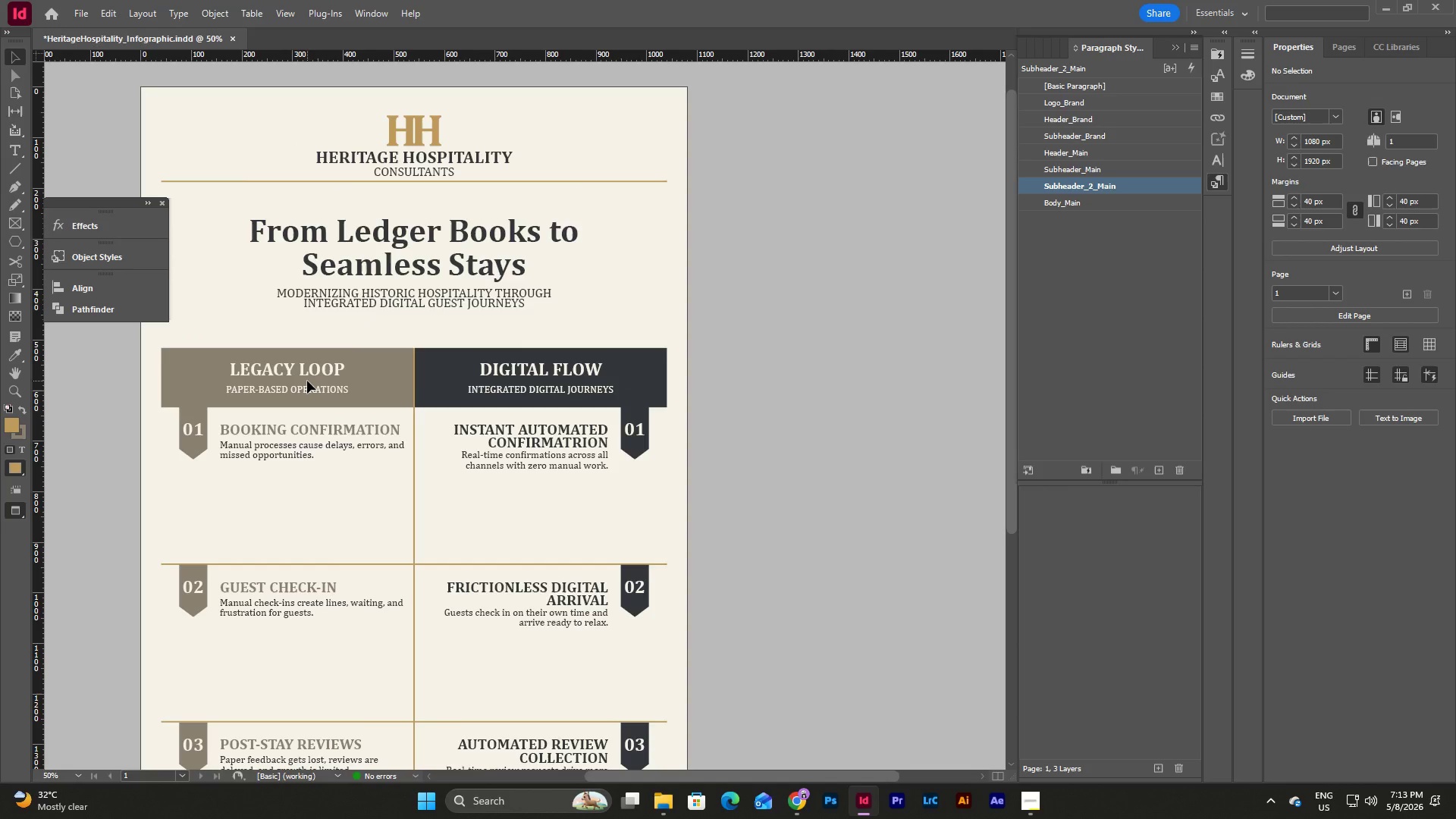 
scroll: coordinate [556, 406], scroll_direction: down, amount: 3.0
 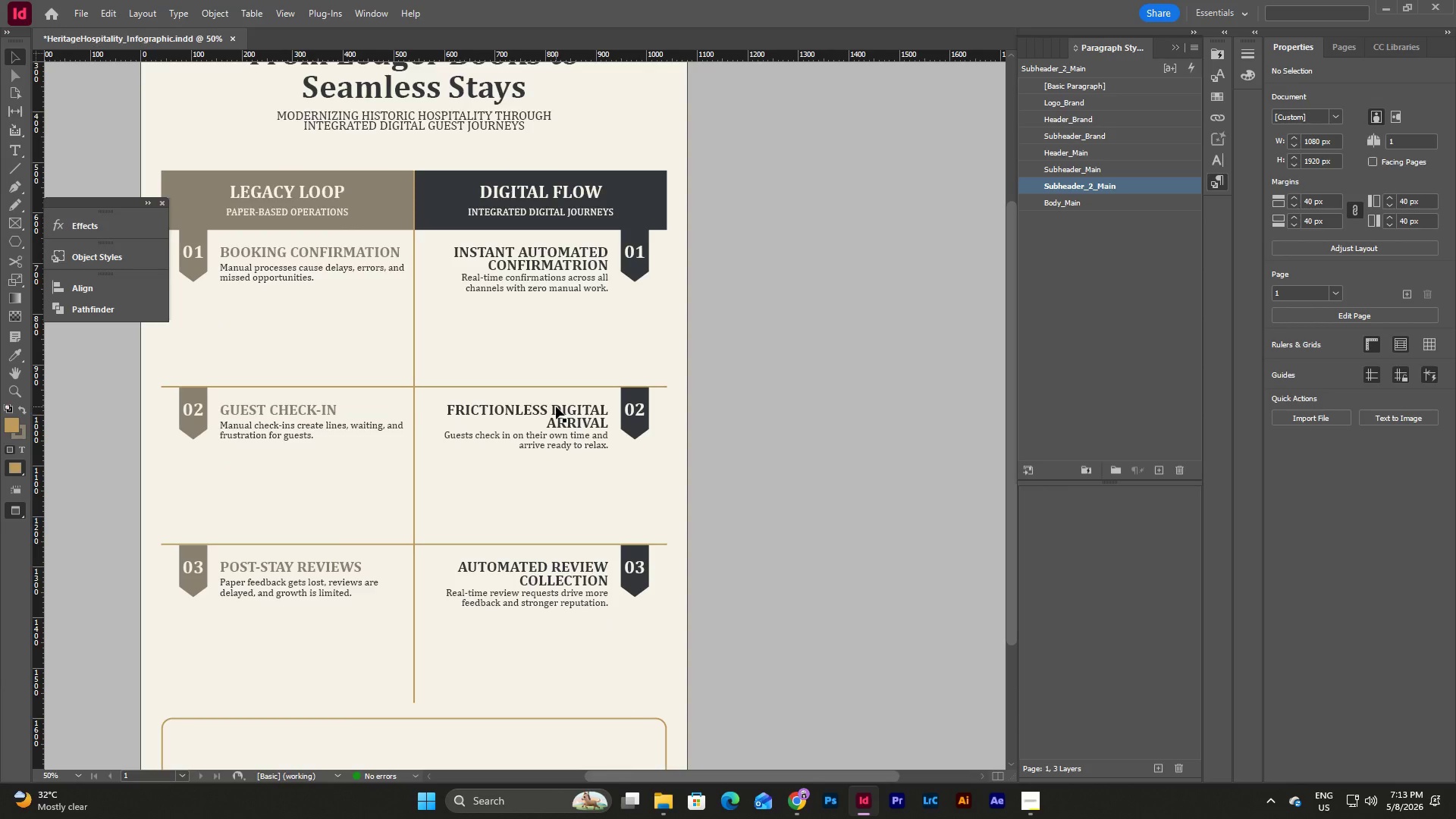 
scroll: coordinate [556, 406], scroll_direction: up, amount: 3.0
 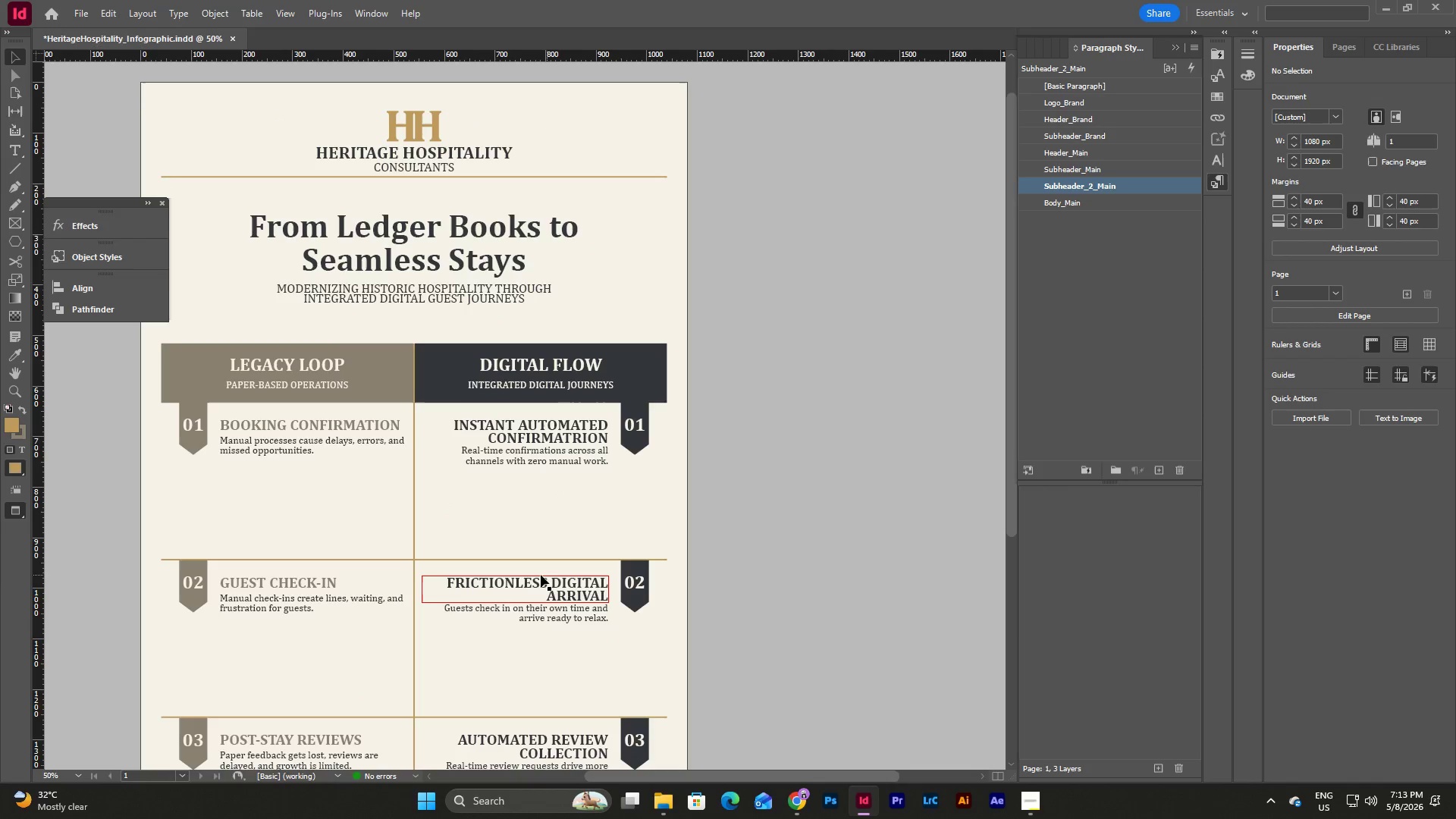 
wait(5.44)
 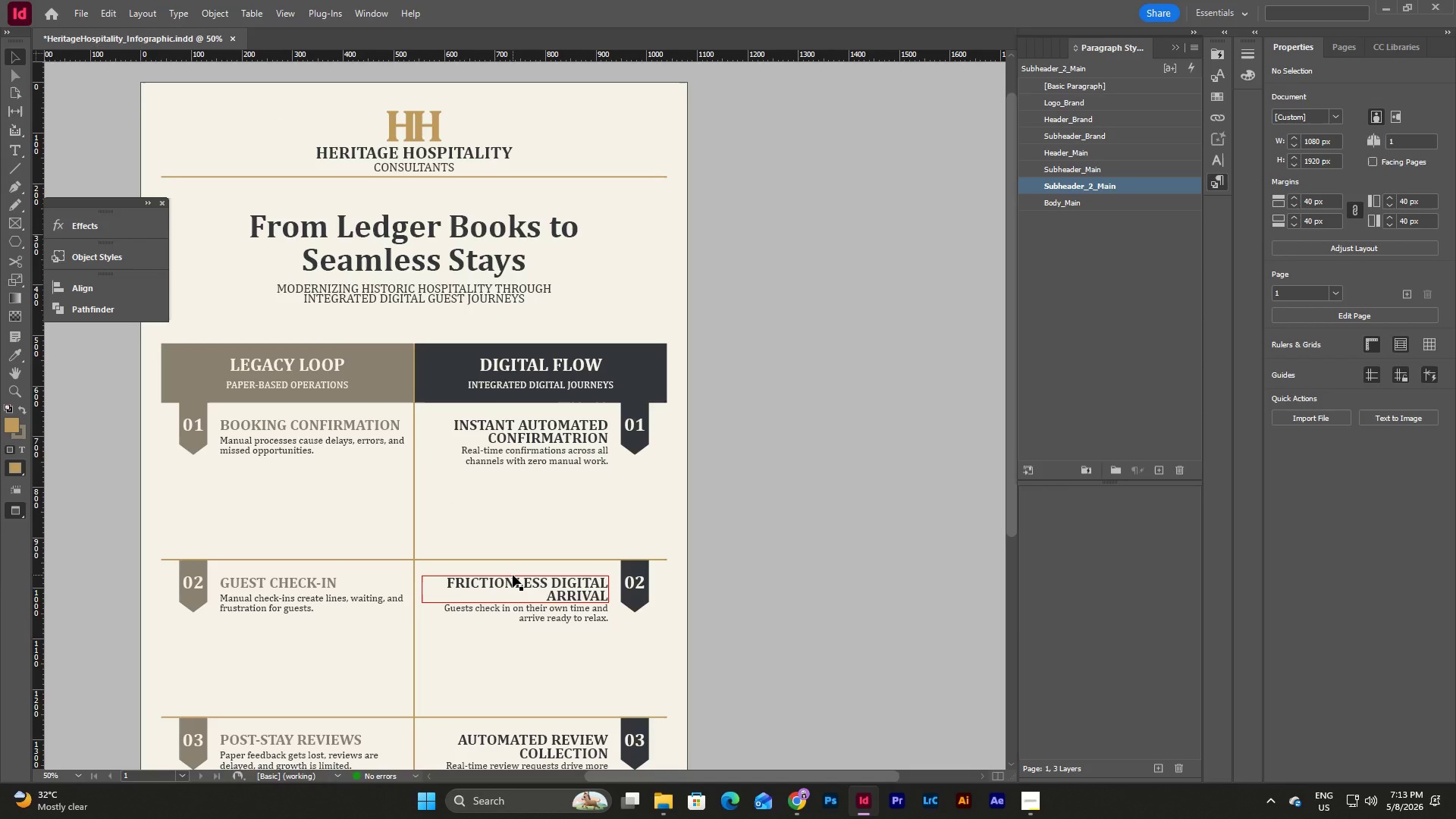 
left_click([76, 768])
 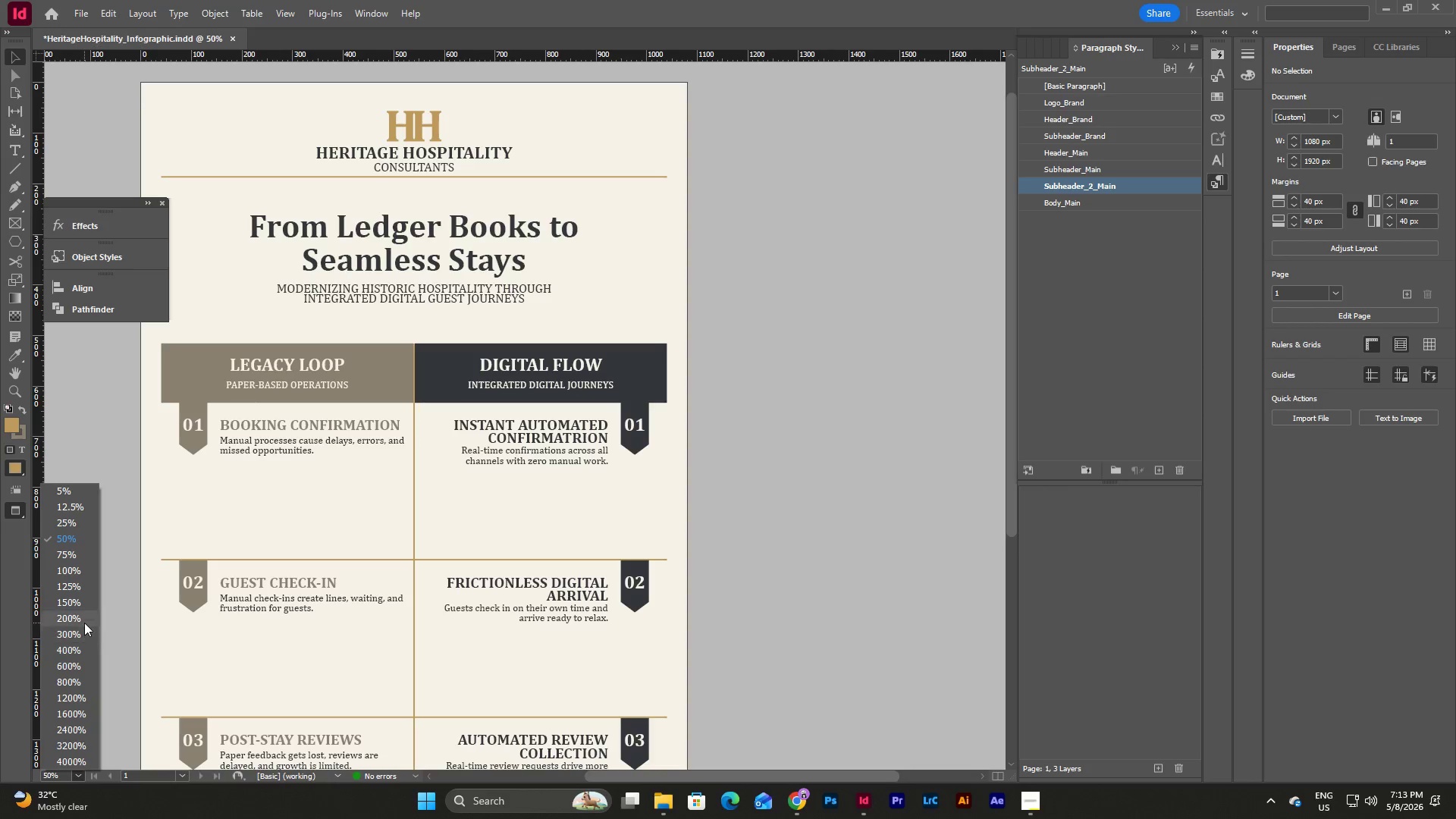 
left_click([74, 567])
 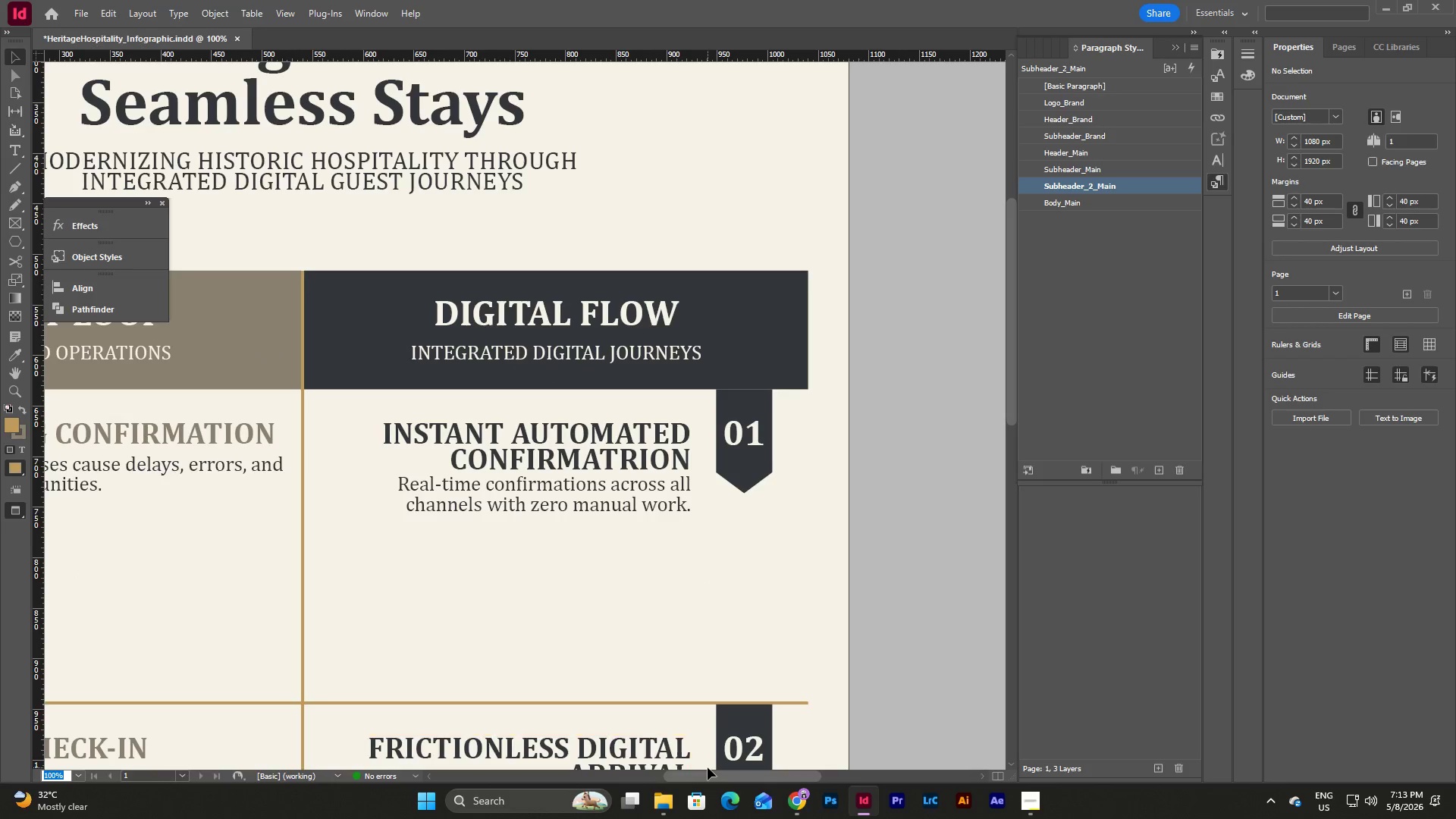 
left_click_drag(start_coordinate=[711, 775], to_coordinate=[644, 786])
 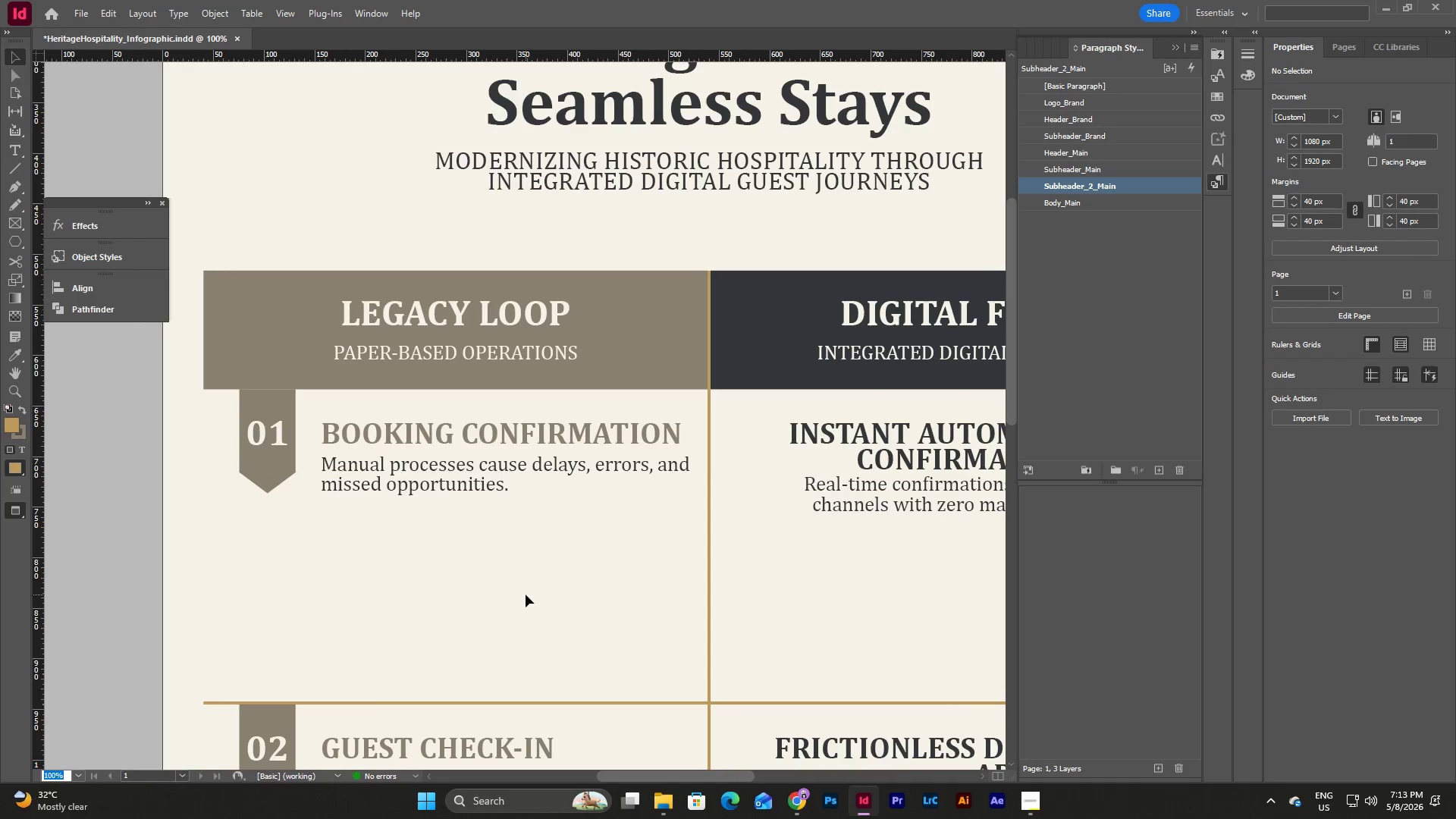 
left_click([526, 595])
 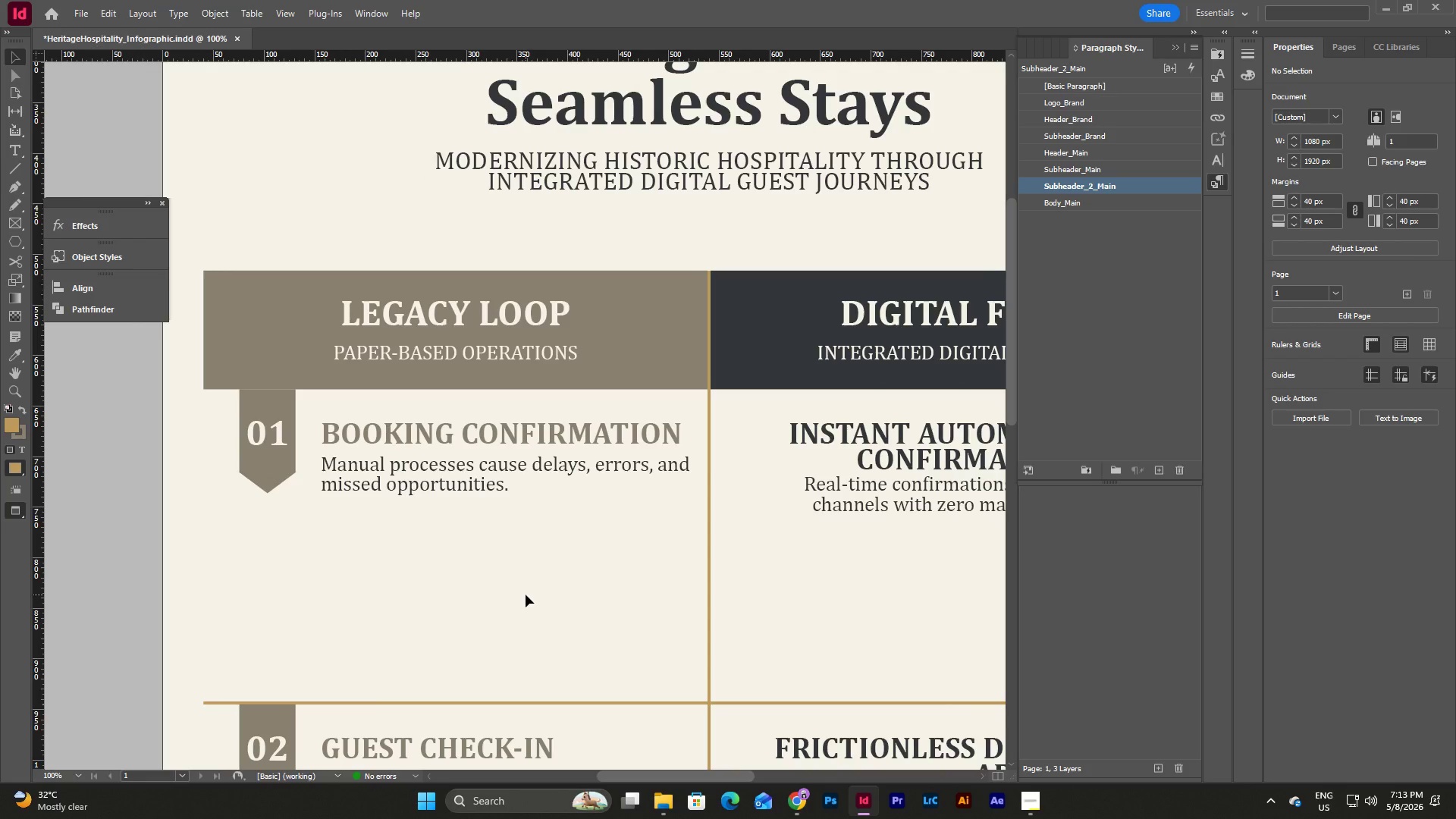 
key(W)
 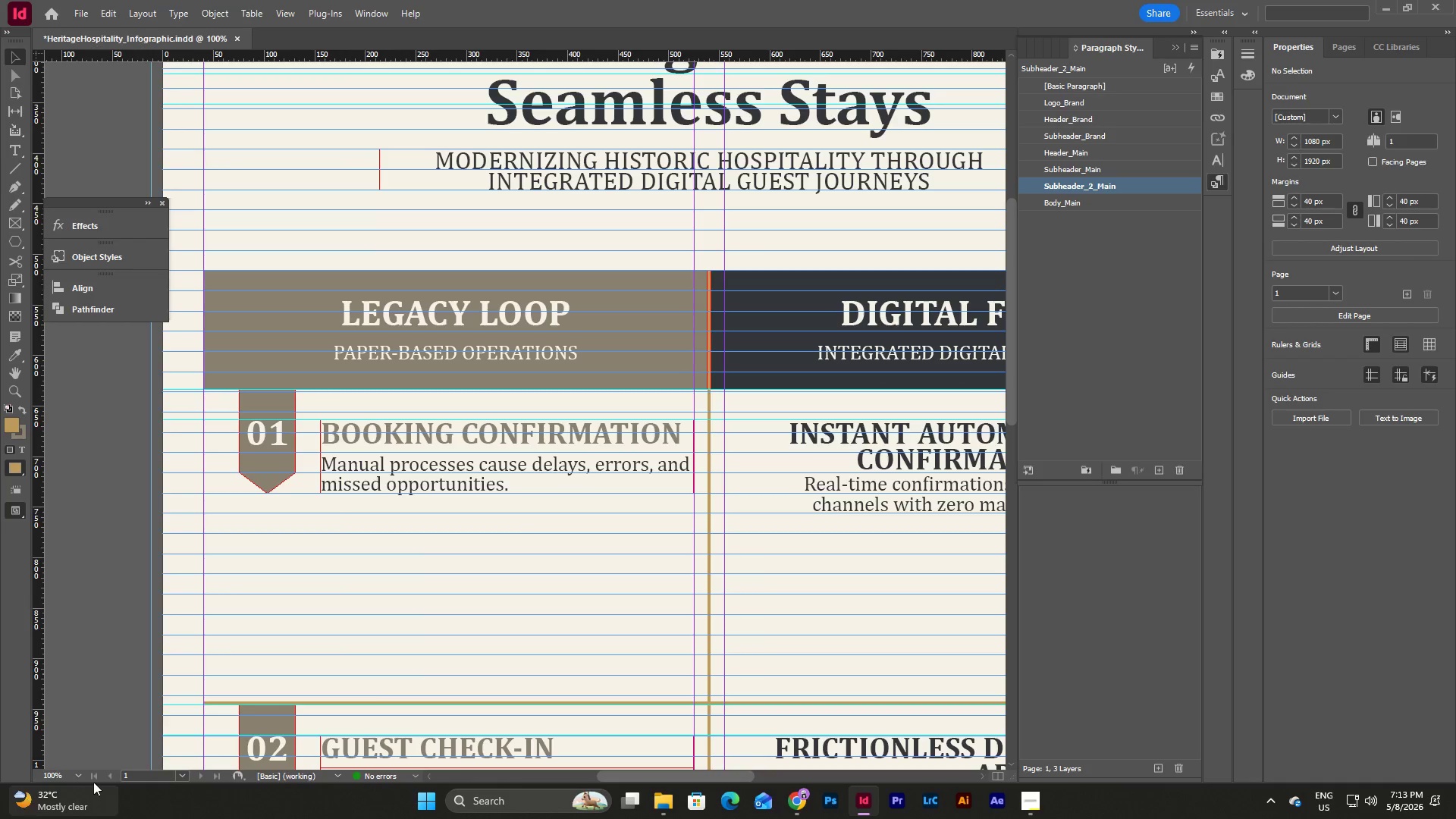 
left_click([85, 777])
 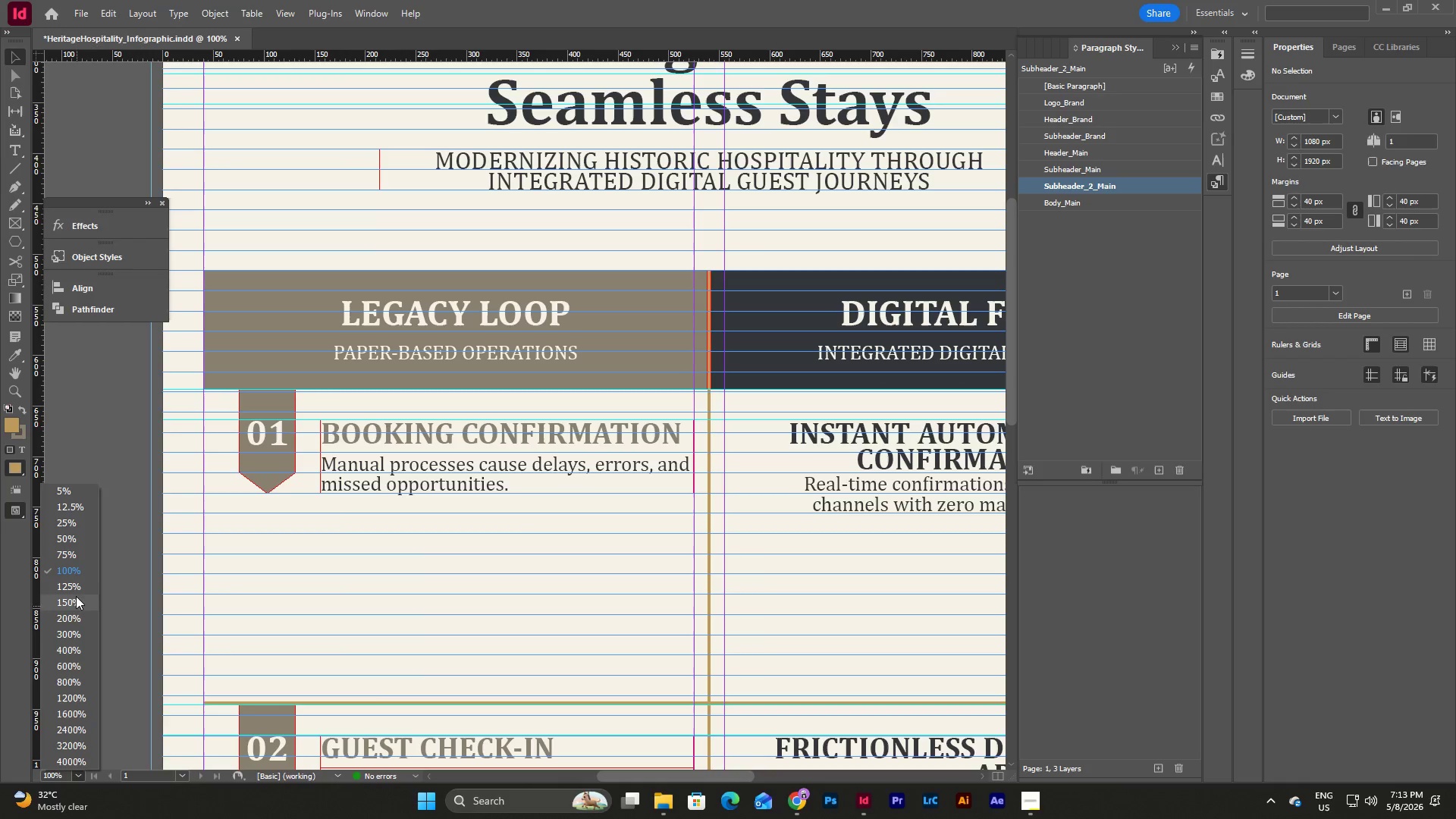 
left_click([74, 588])
 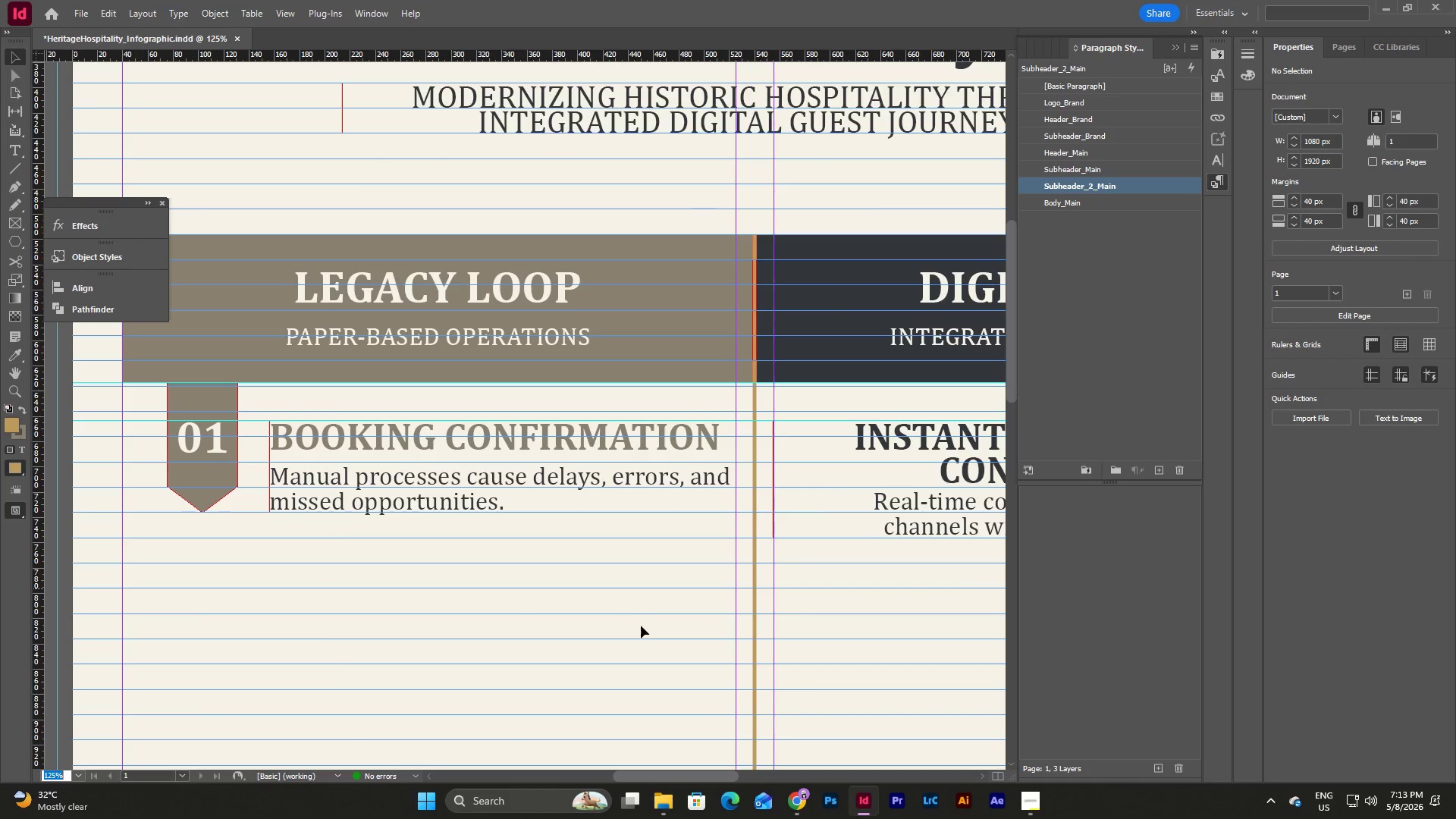 
scroll: coordinate [646, 626], scroll_direction: down, amount: 2.0
 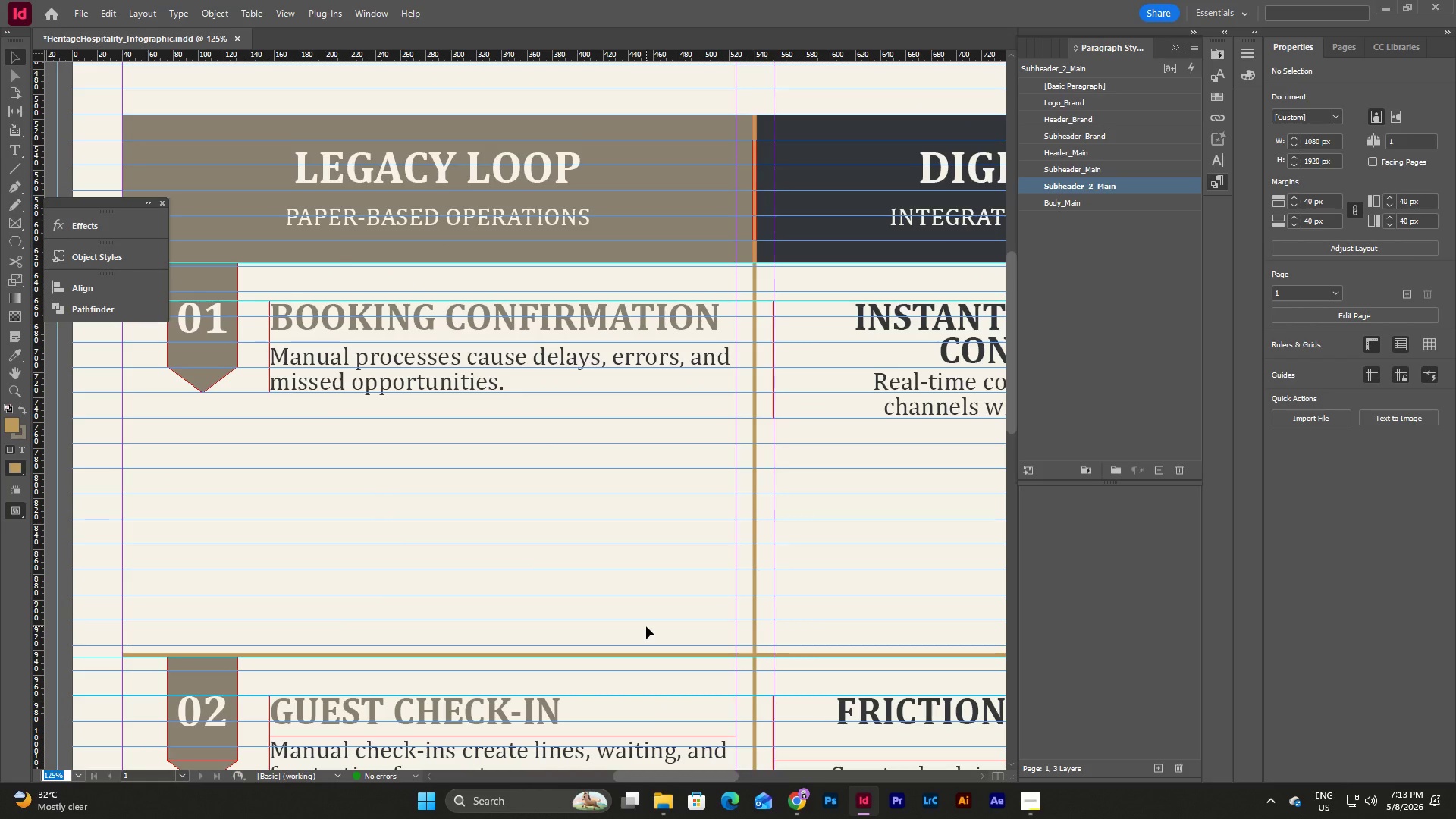 
scroll: coordinate [646, 626], scroll_direction: up, amount: 1.0
 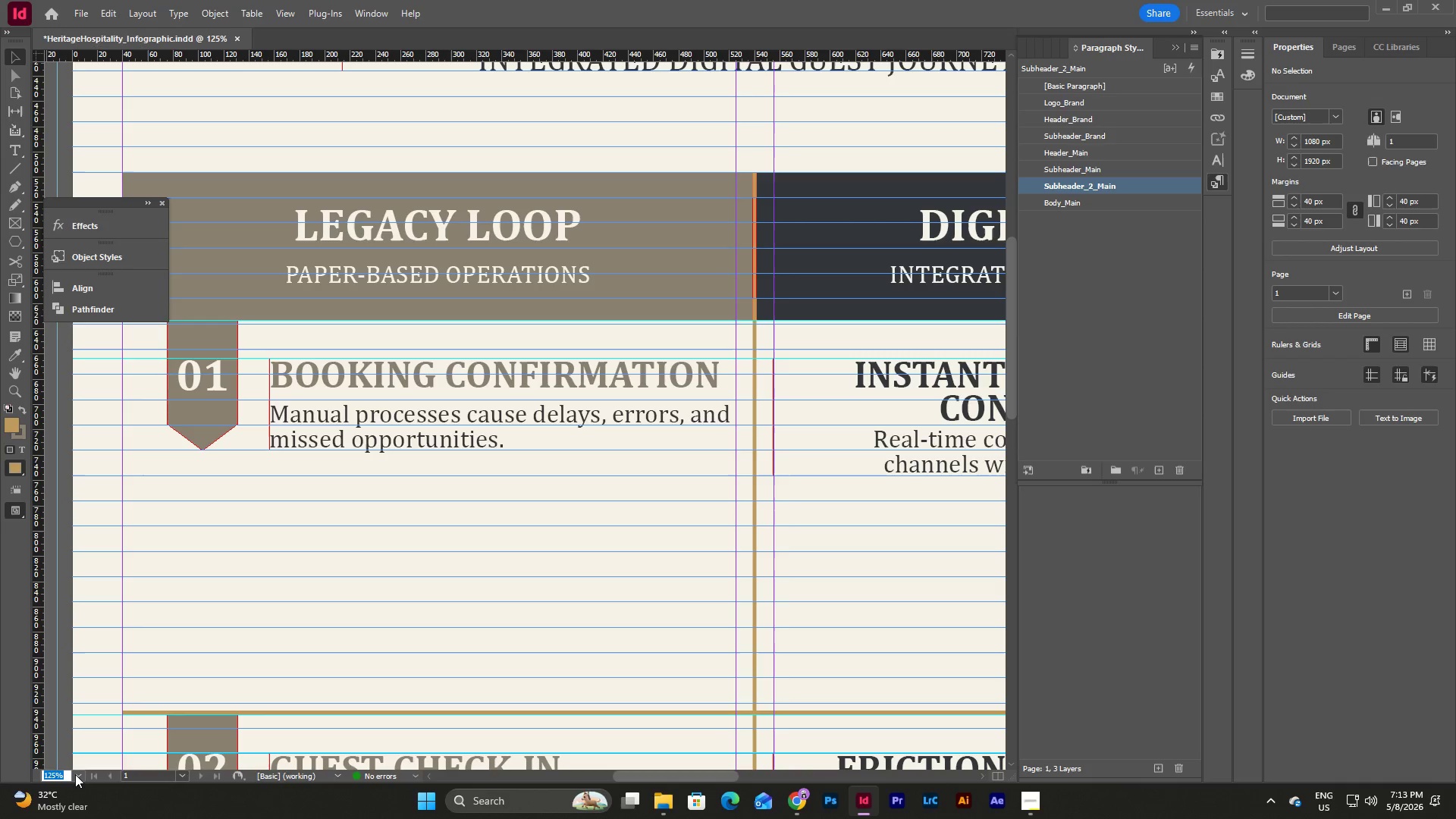 
left_click([75, 774])
 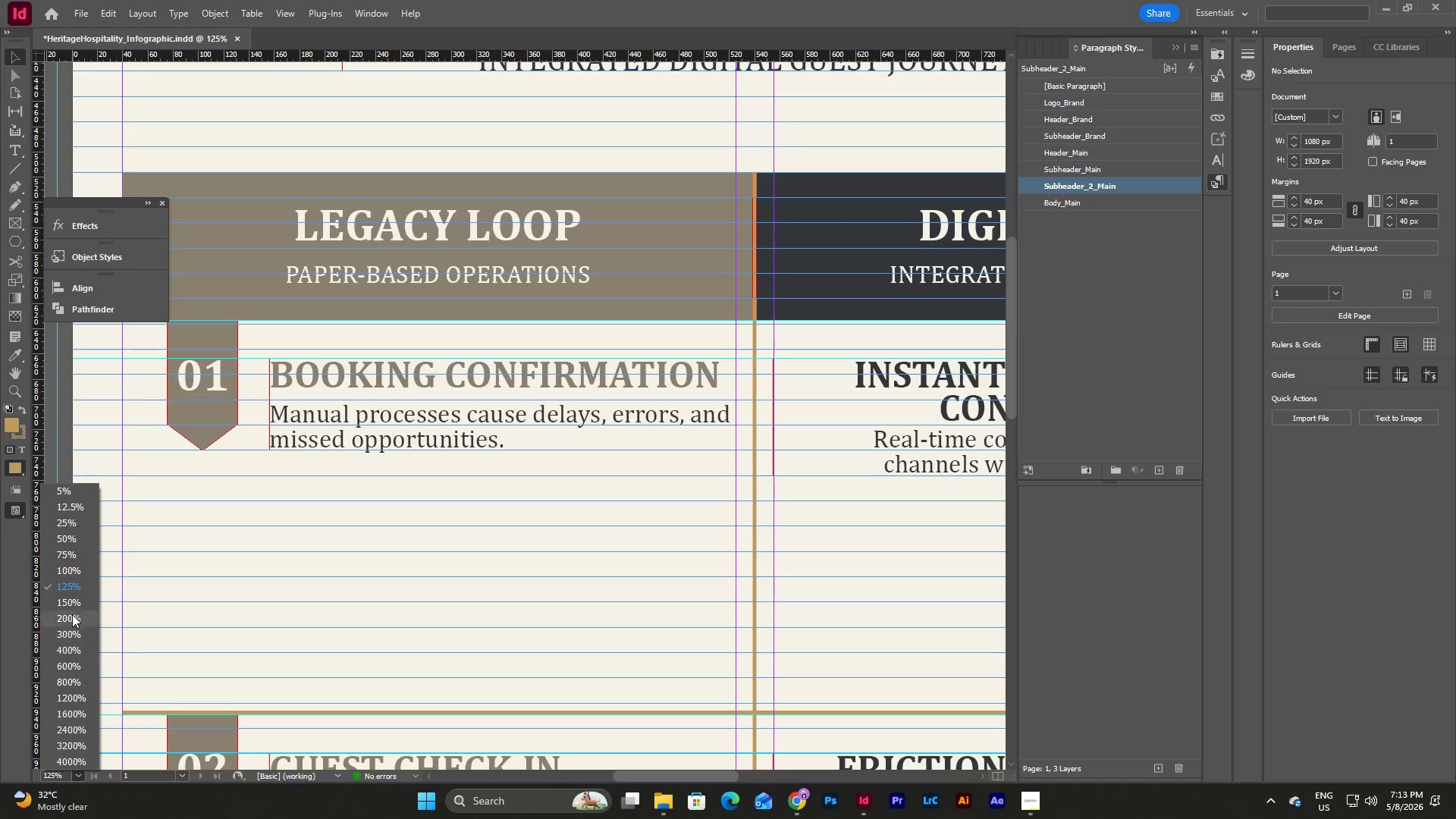 
left_click([69, 604])
 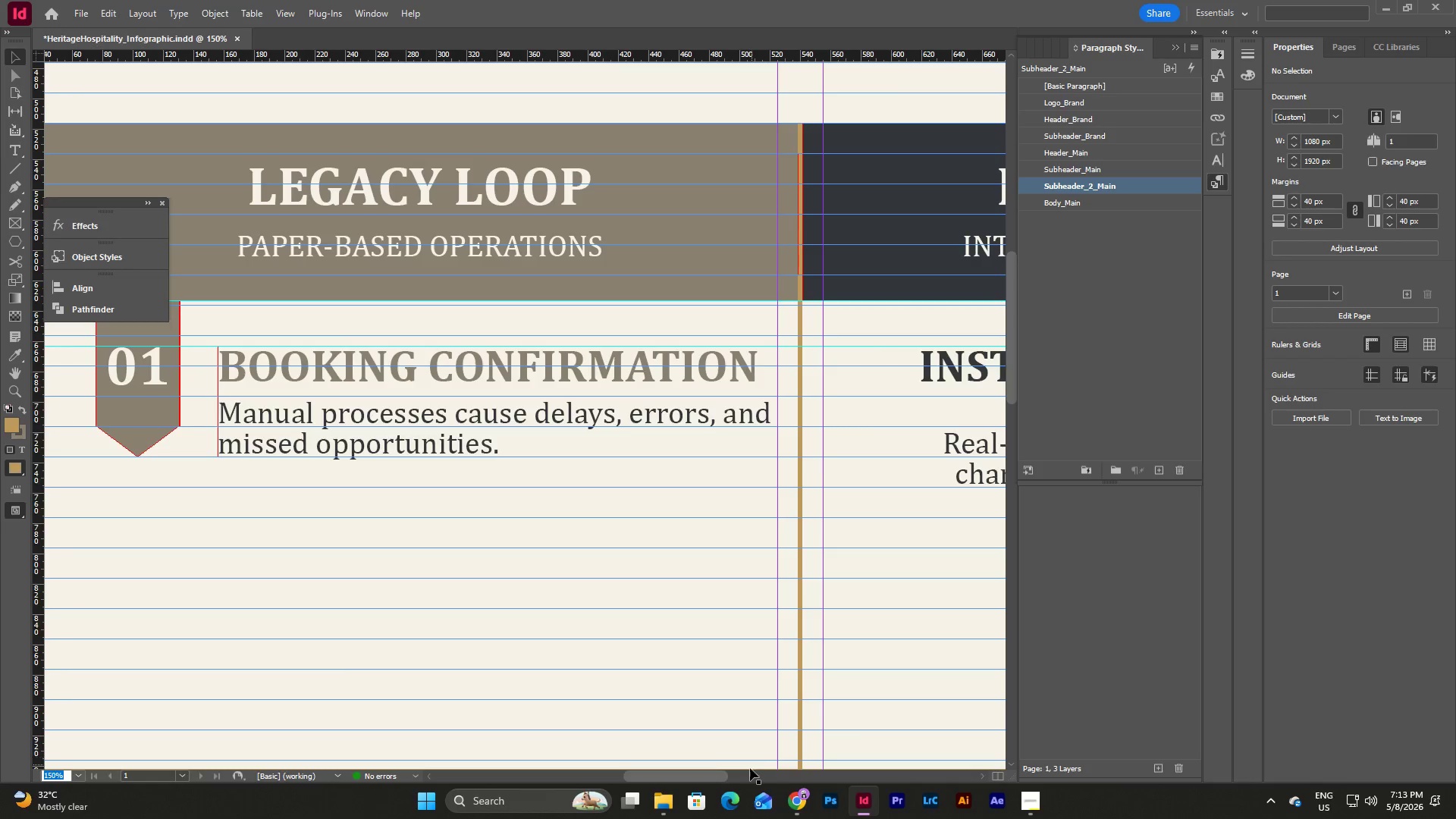 
left_click_drag(start_coordinate=[719, 780], to_coordinate=[700, 779])
 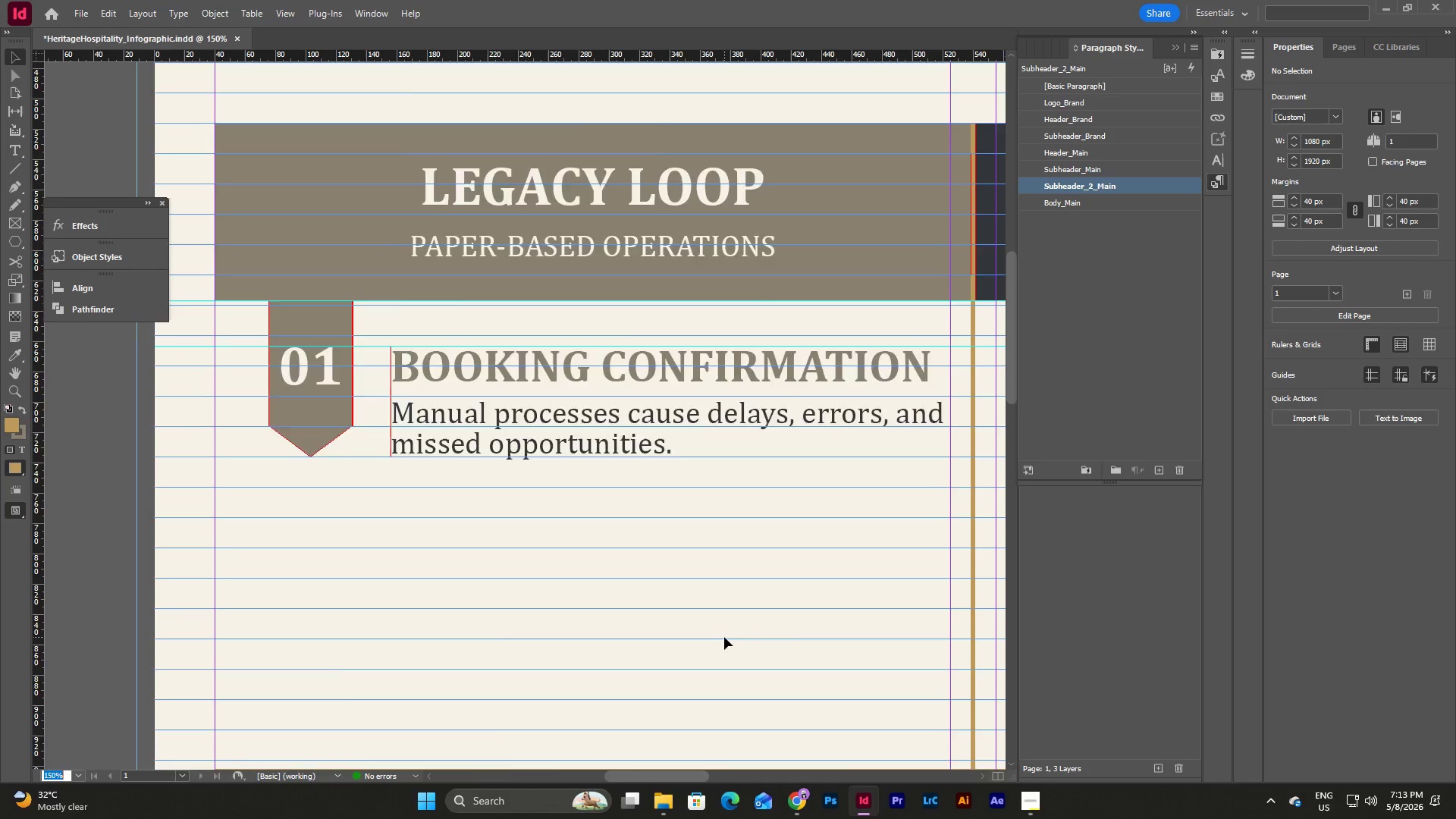 
scroll: coordinate [724, 637], scroll_direction: down, amount: 2.0
 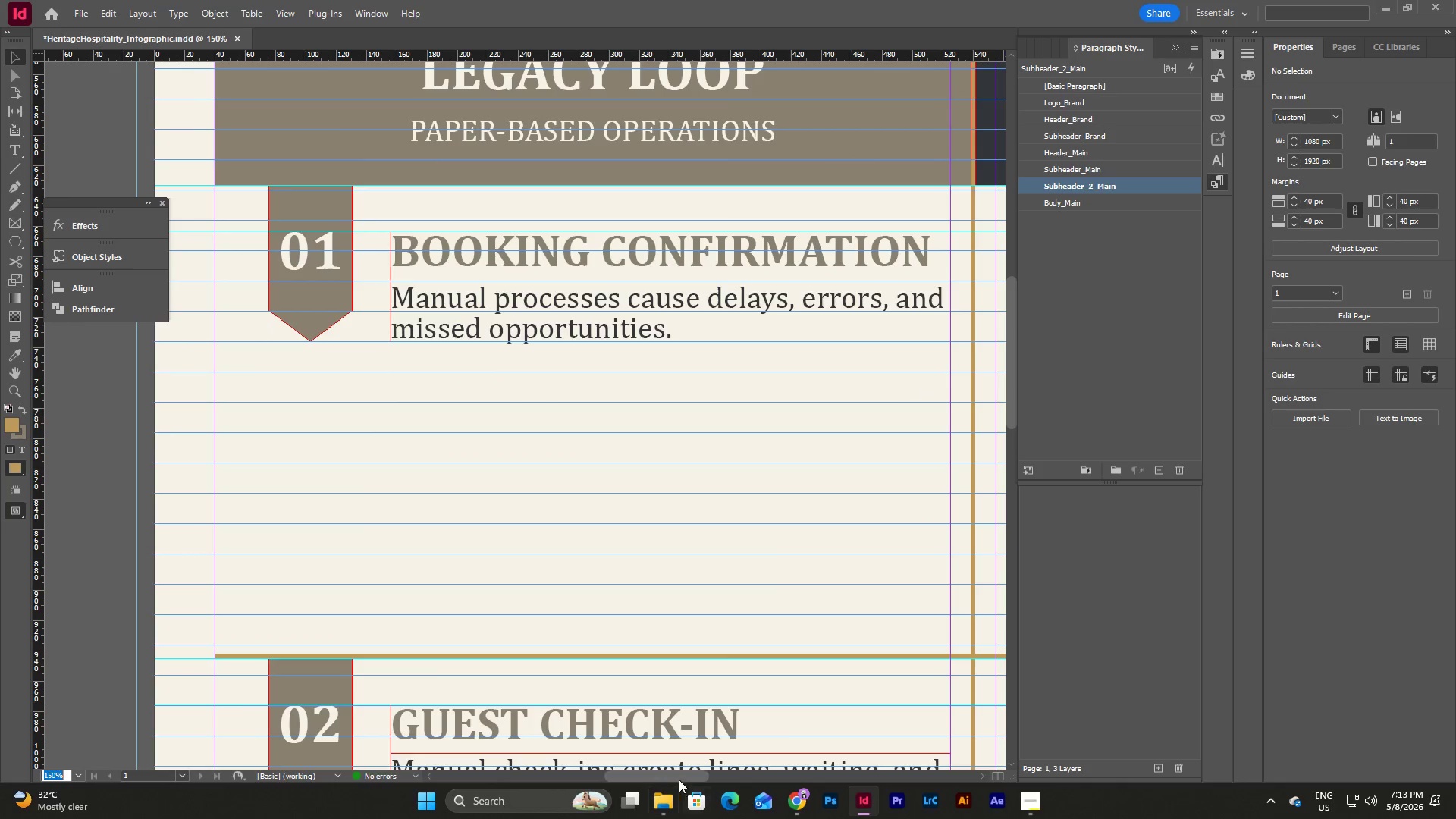 
left_click_drag(start_coordinate=[679, 778], to_coordinate=[686, 778])
 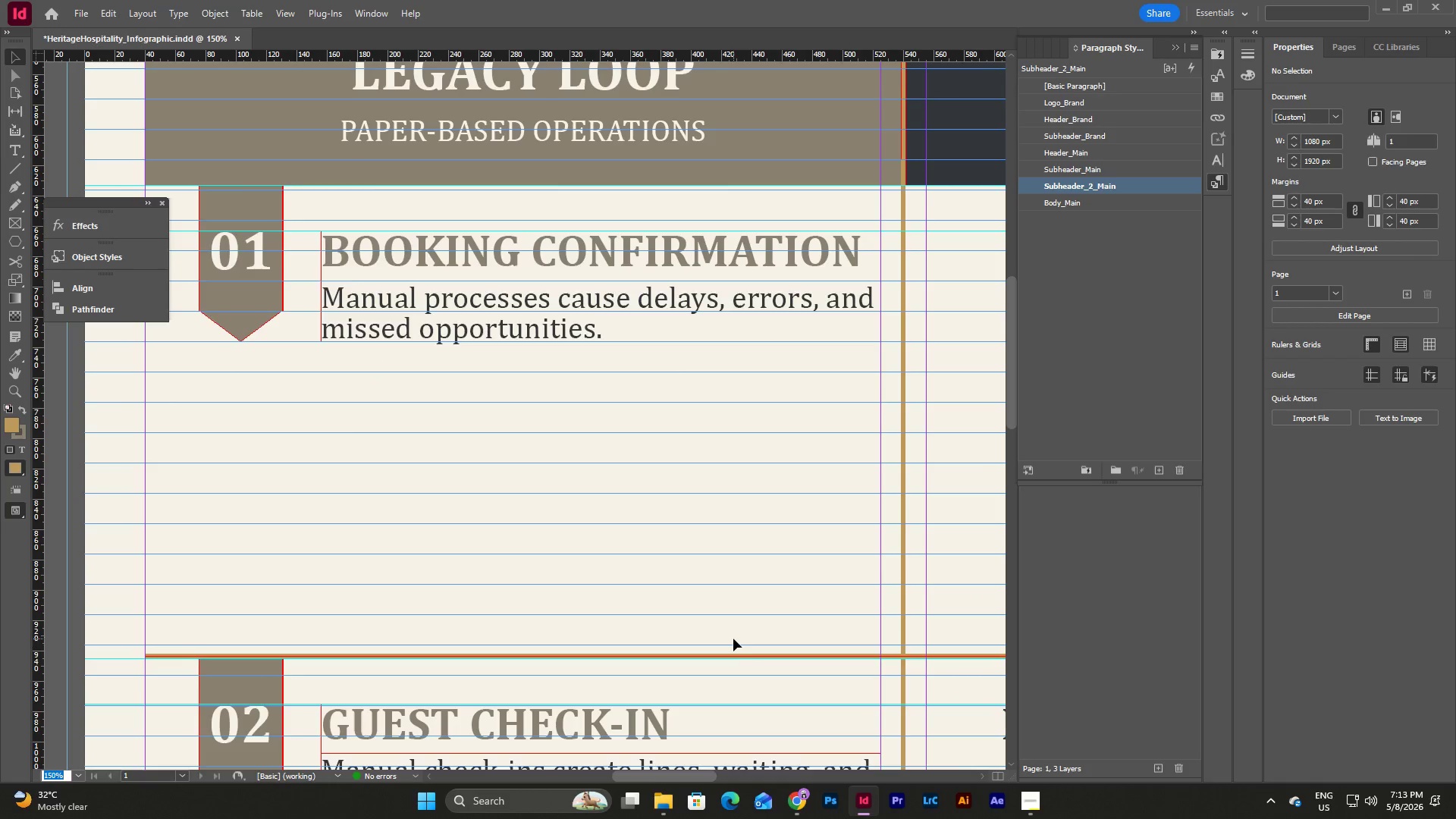 
scroll: coordinate [733, 639], scroll_direction: up, amount: 1.0
 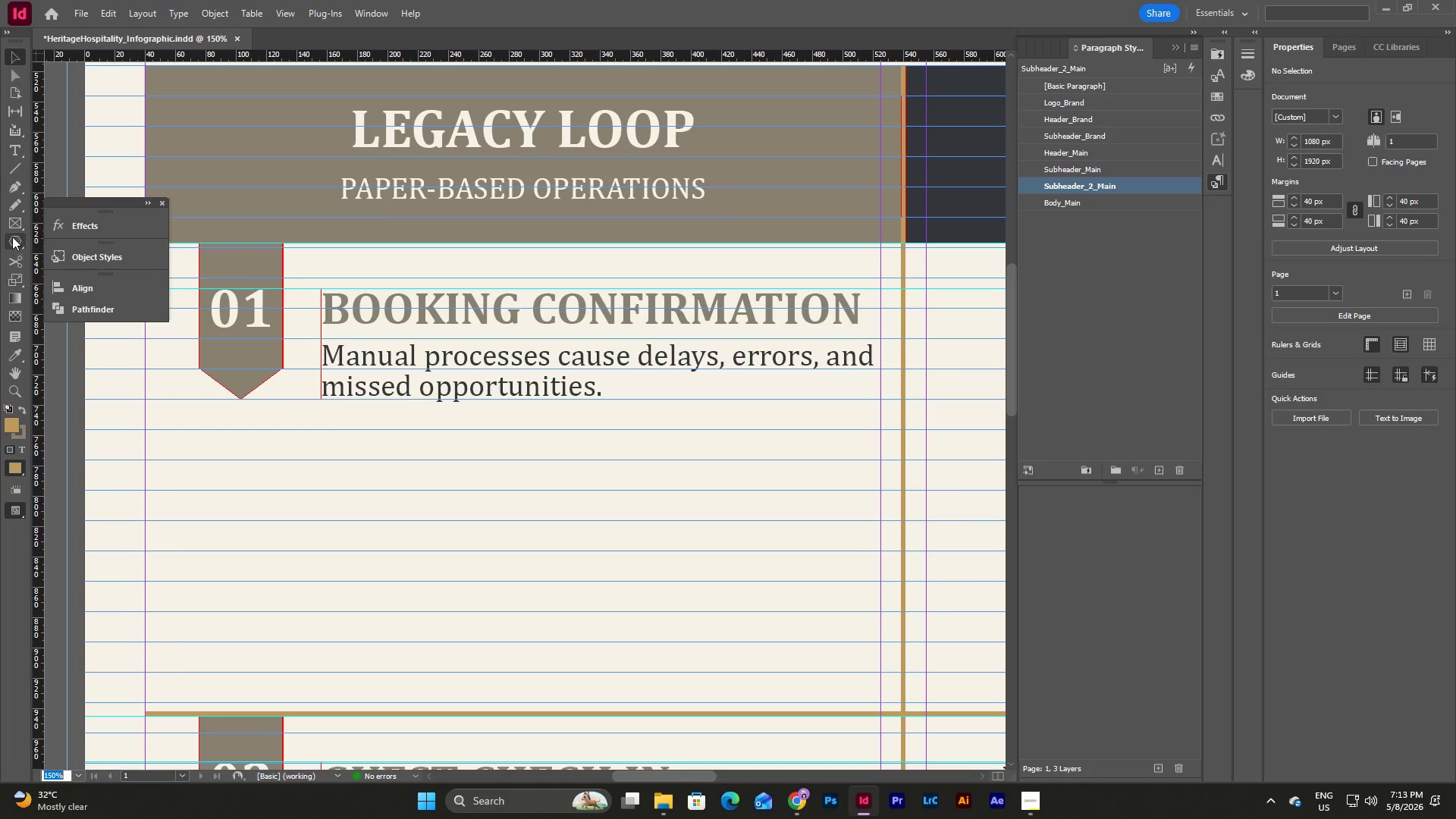 
double_click([15, 221])
 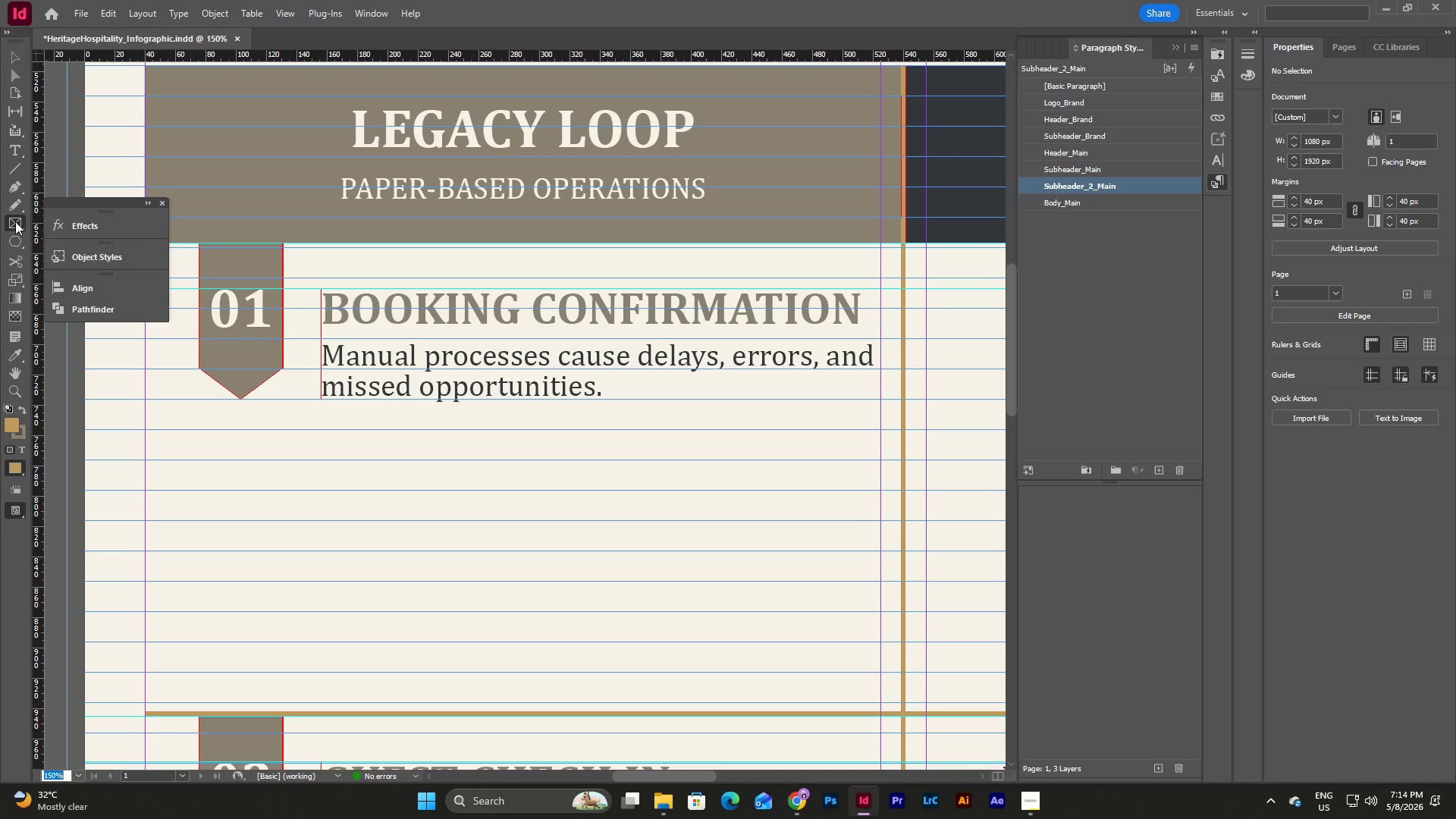 
left_click([15, 221])
 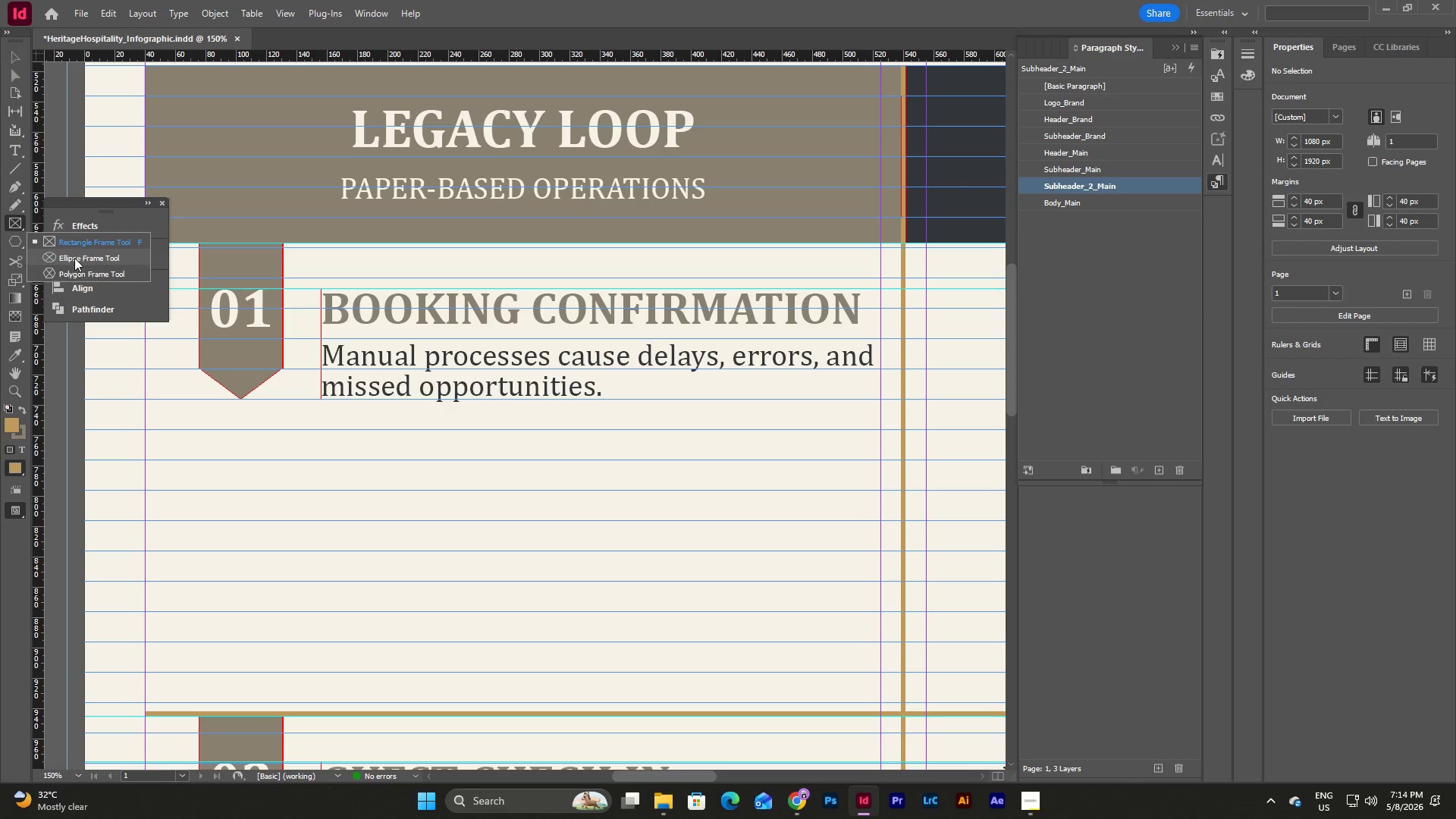 
left_click([70, 263])
 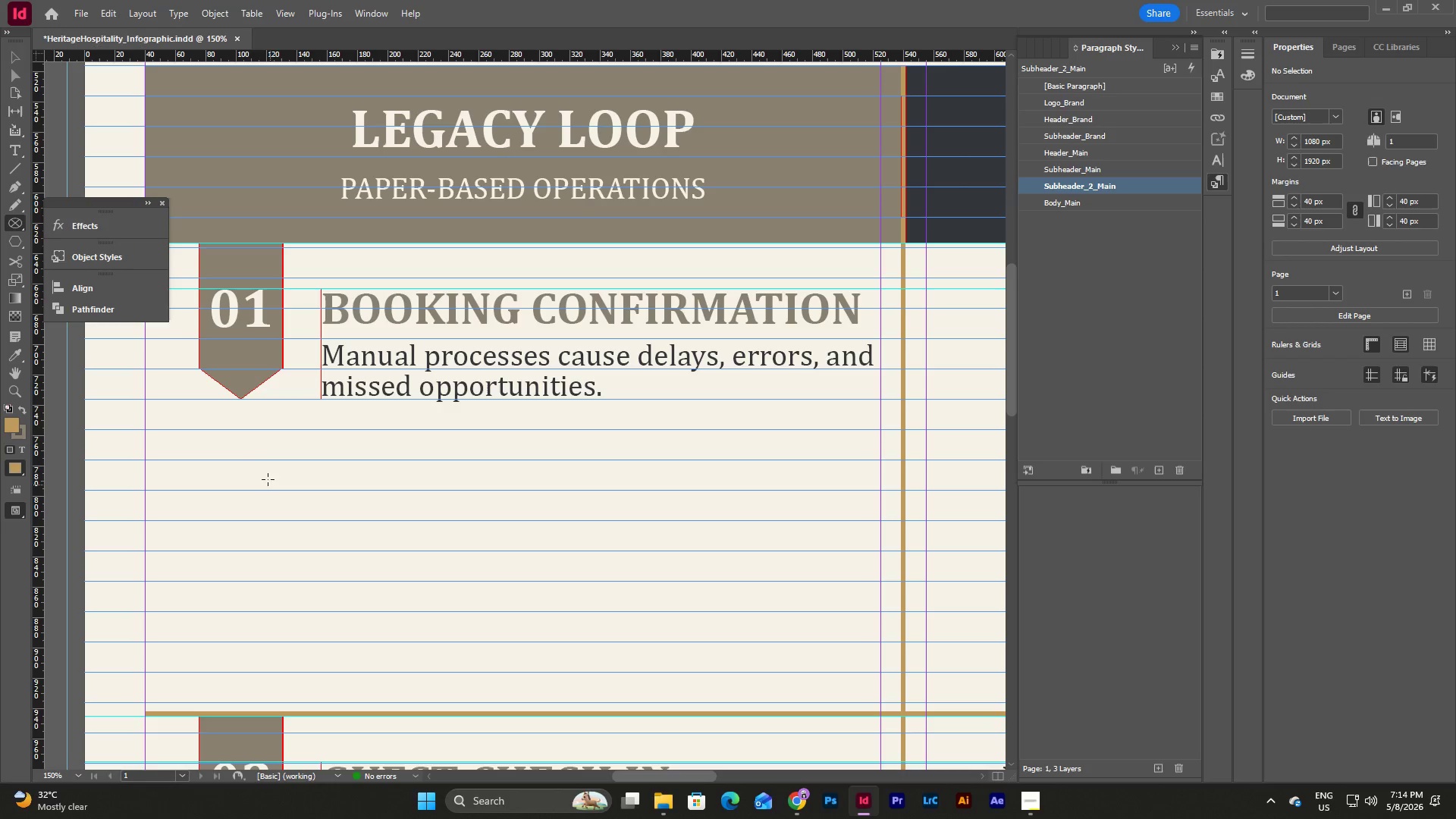 
hold_key(key=ShiftLeft, duration=4.7)
left_click_drag(start_coordinate=[246, 443], to_coordinate=[353, 556])
 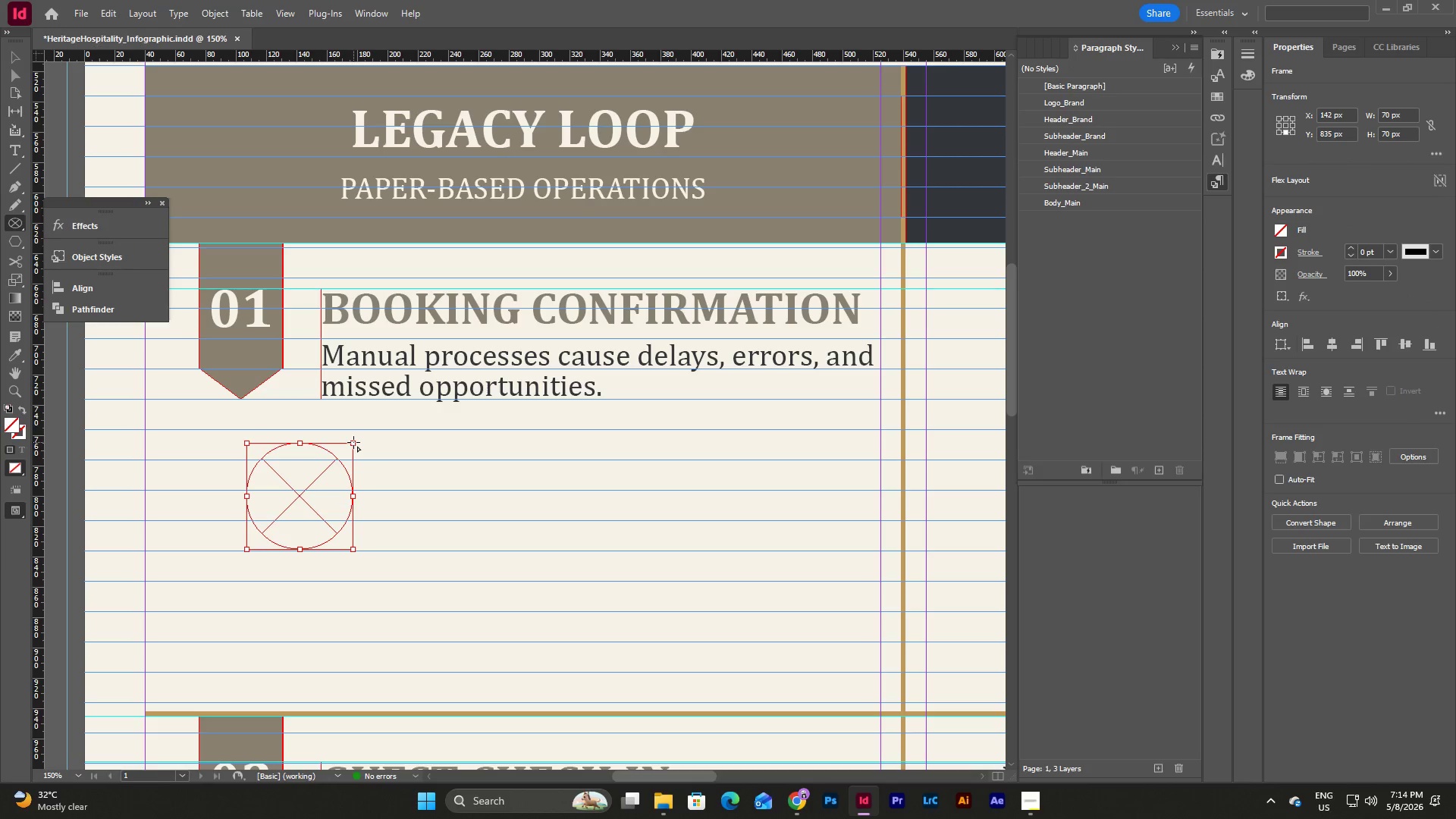 
key(V)
 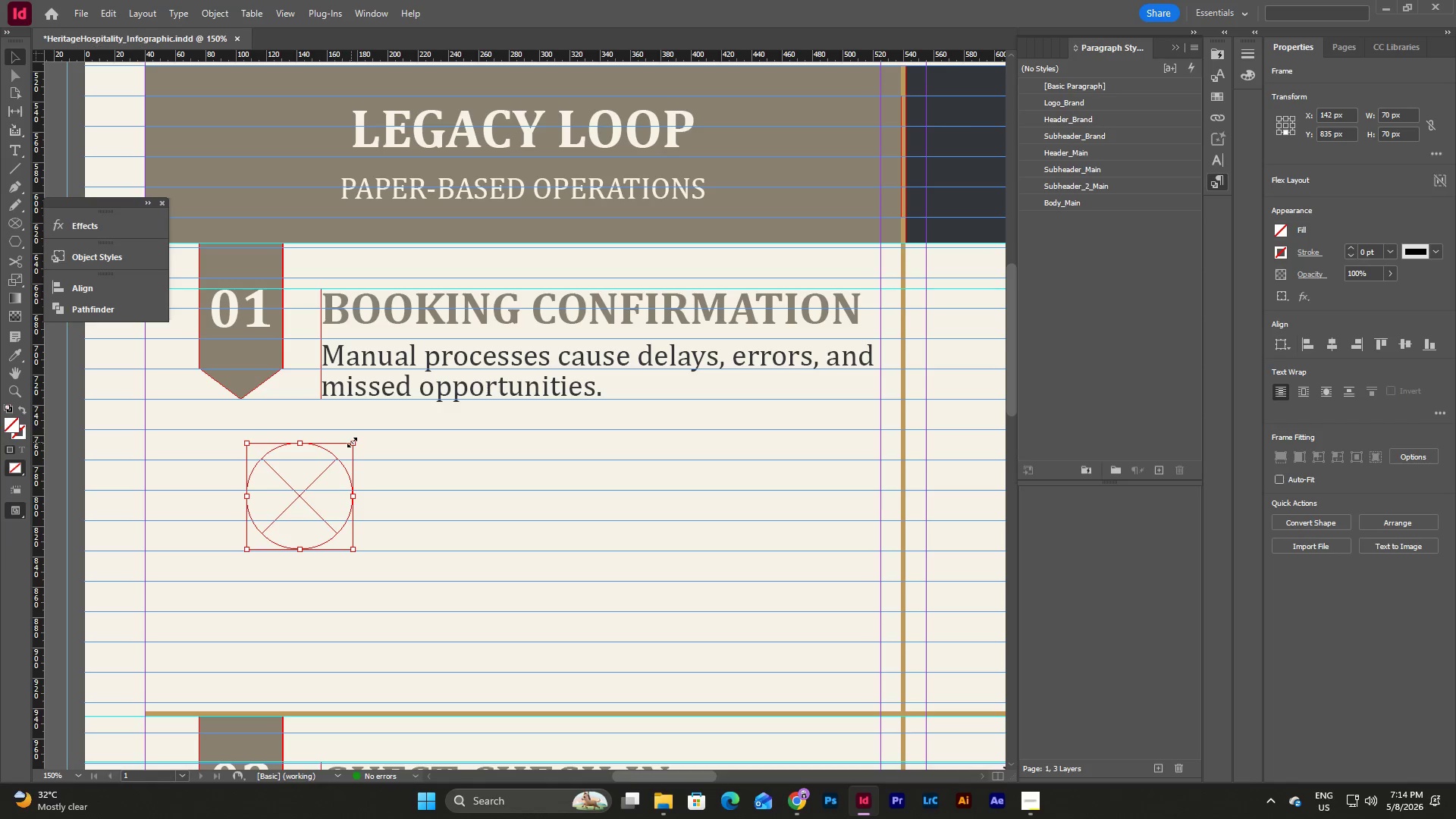 
hold_key(key=ShiftLeft, duration=0.98)
left_click_drag(start_coordinate=[352, 442], to_coordinate=[366, 431])
 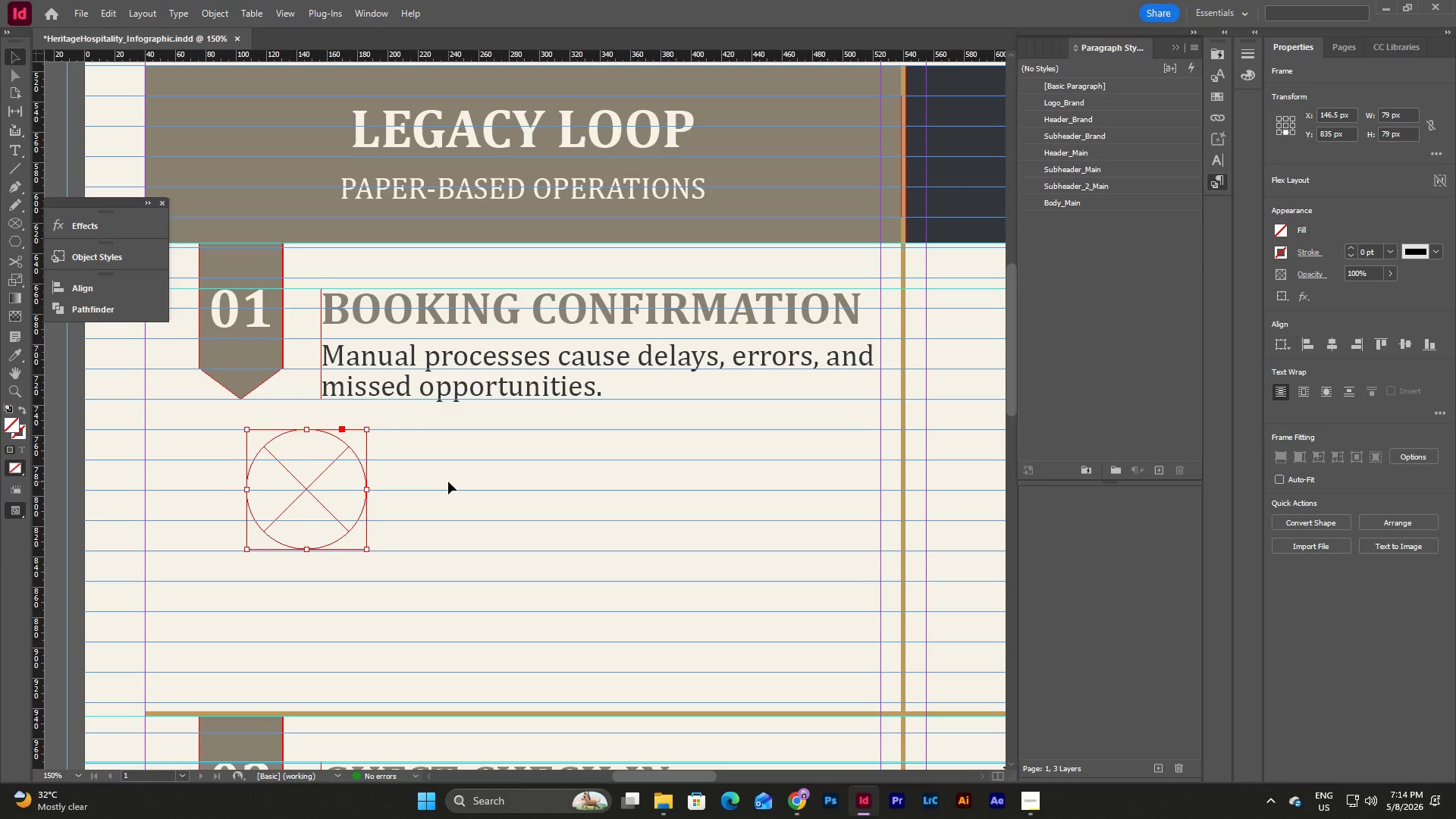 
left_click([448, 482])
 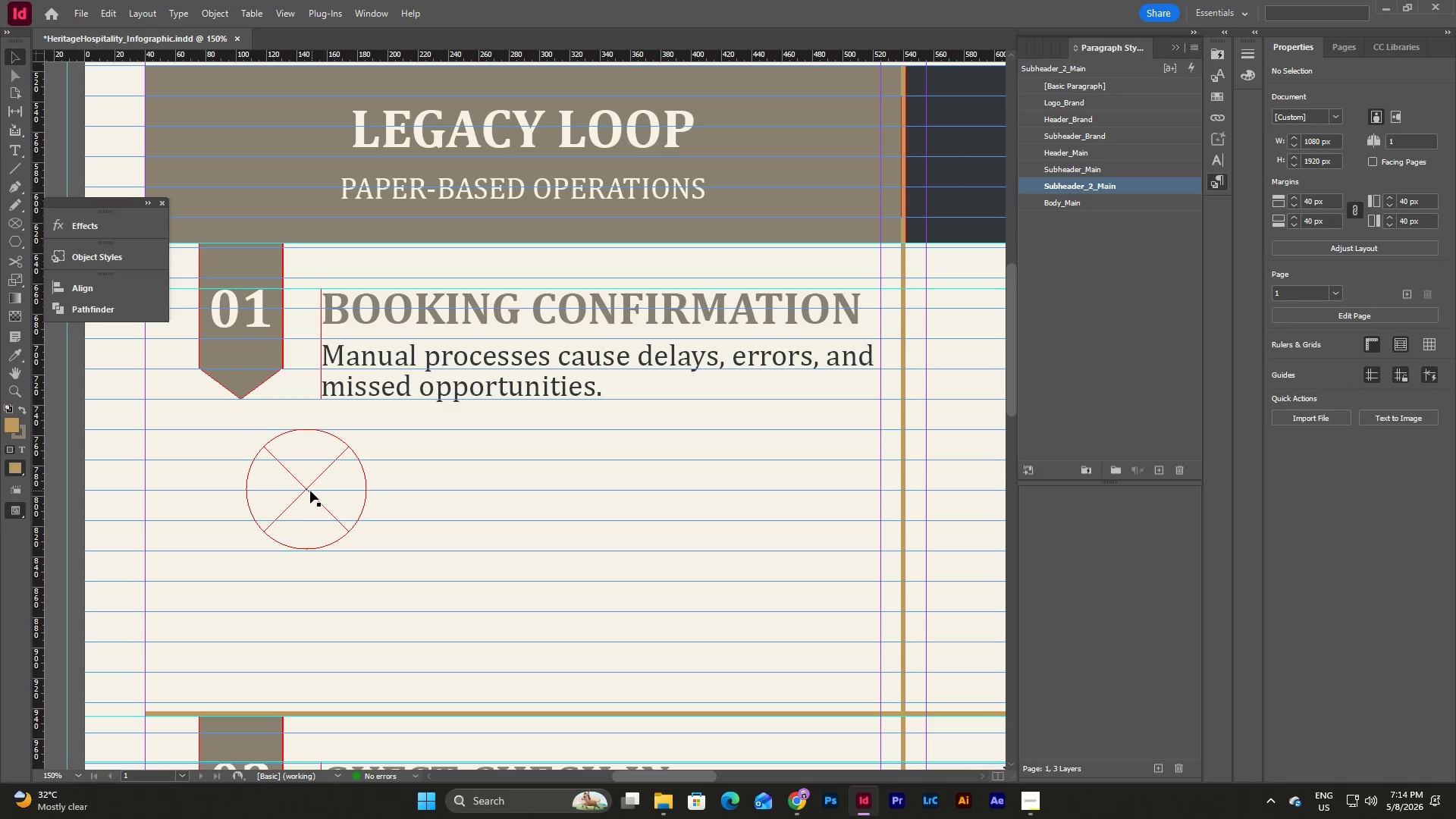 
left_click_drag(start_coordinate=[307, 490], to_coordinate=[206, 488])
 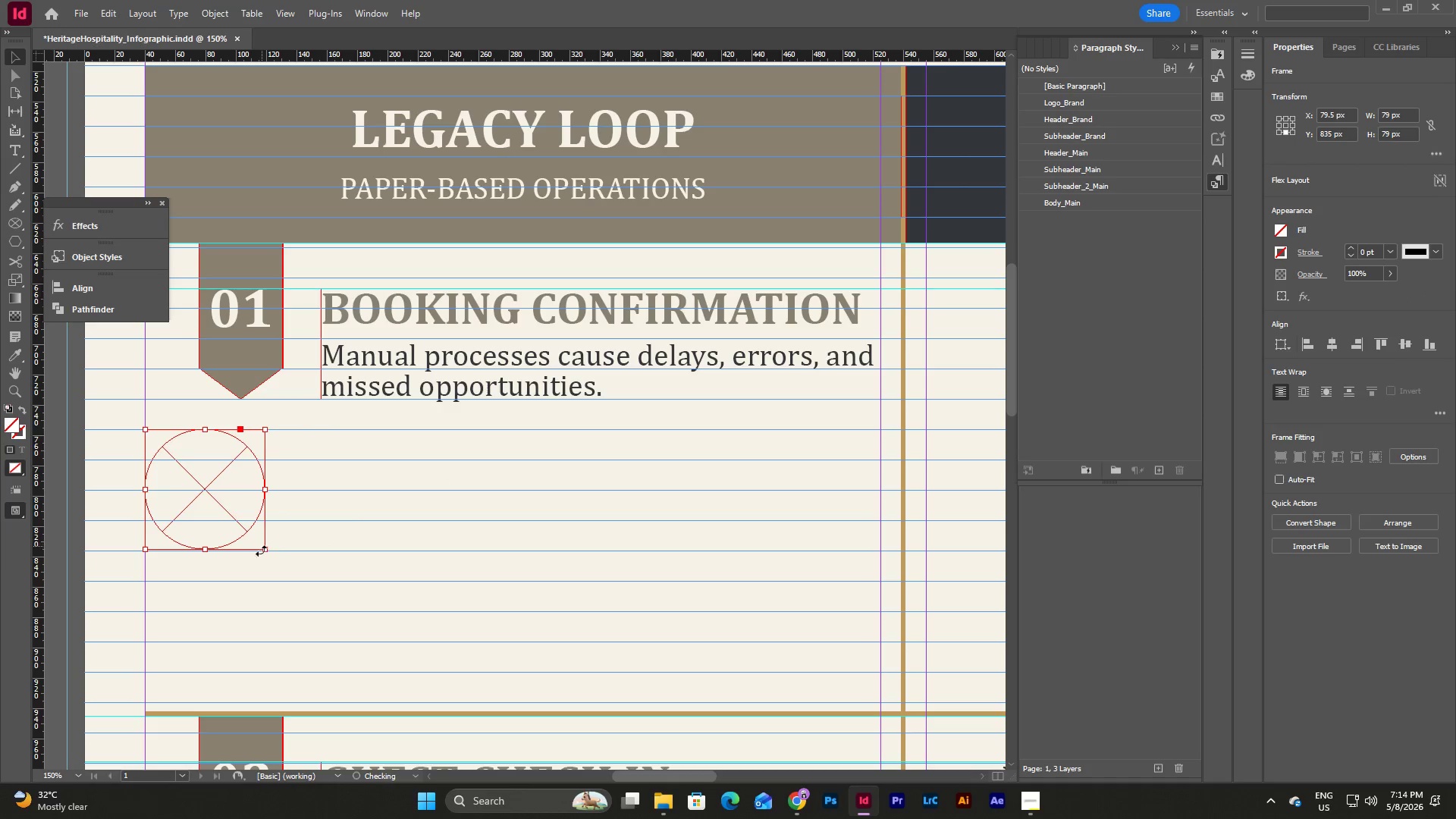 
hold_key(key=ShiftLeft, duration=4.92)
left_click_drag(start_coordinate=[265, 550], to_coordinate=[265, 541])
 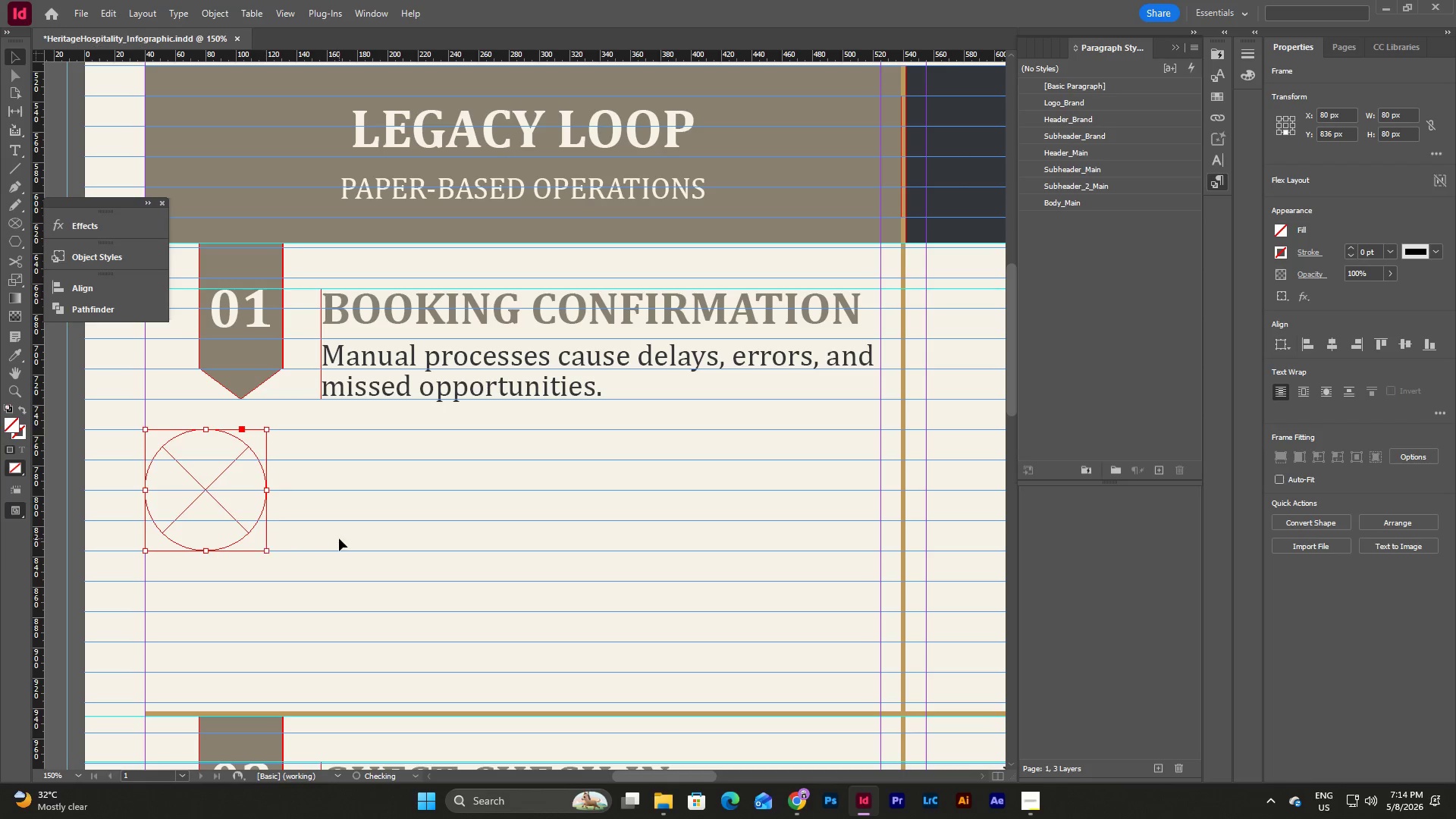 
left_click([339, 538])
 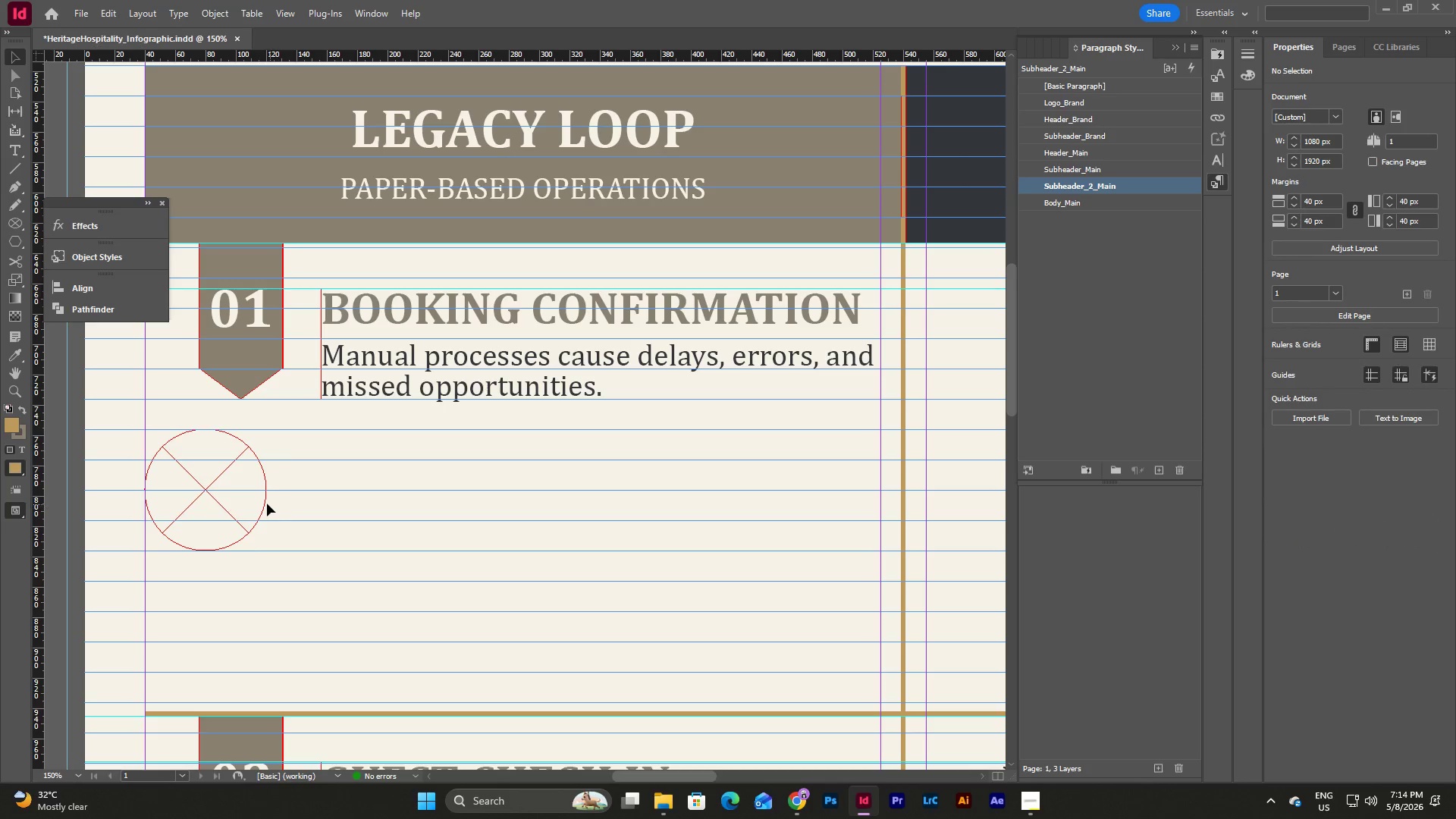 
left_click([251, 504])
 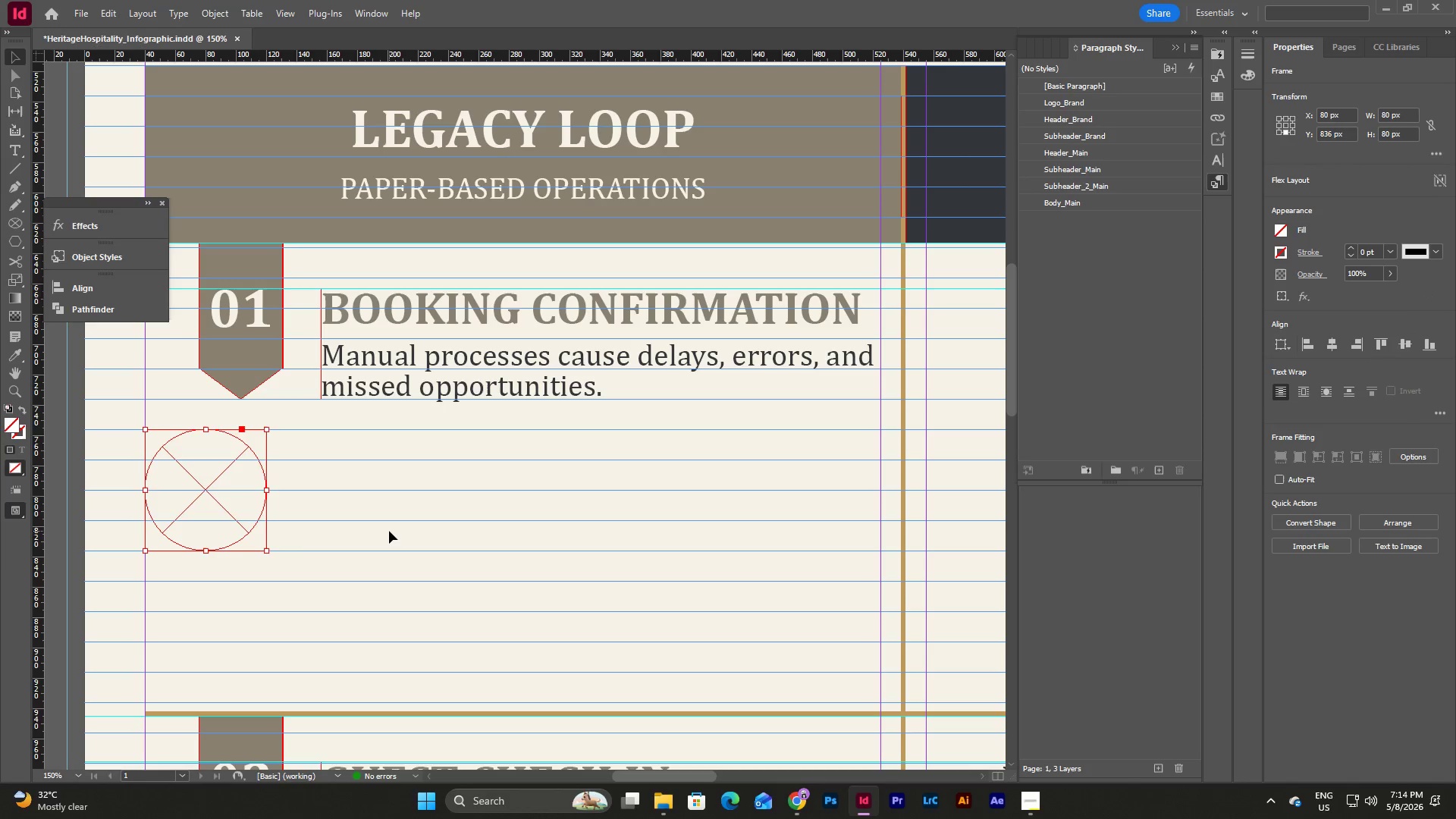 
left_click([389, 531])
 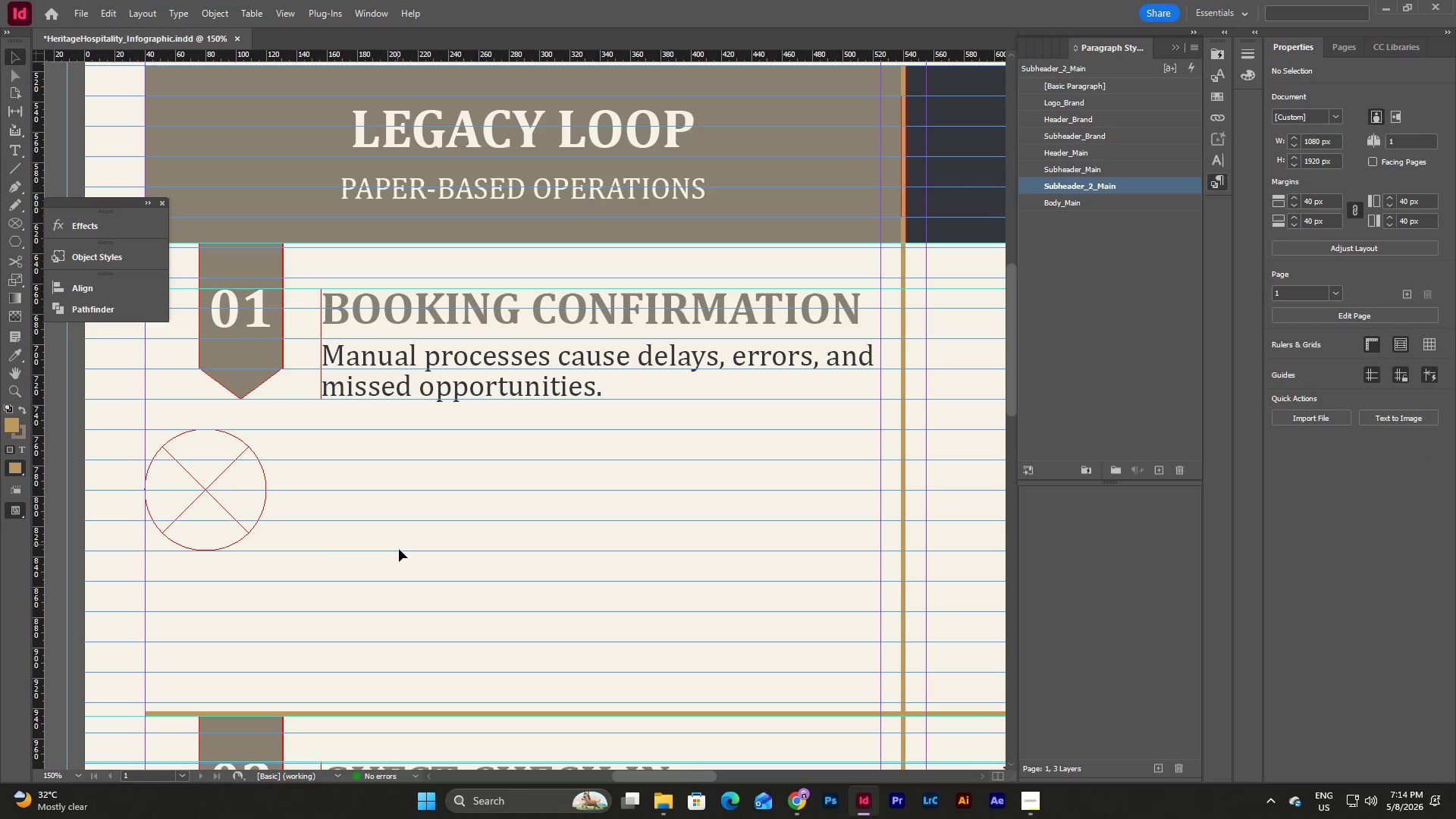 
left_click_drag(start_coordinate=[399, 549], to_coordinate=[185, 439])
 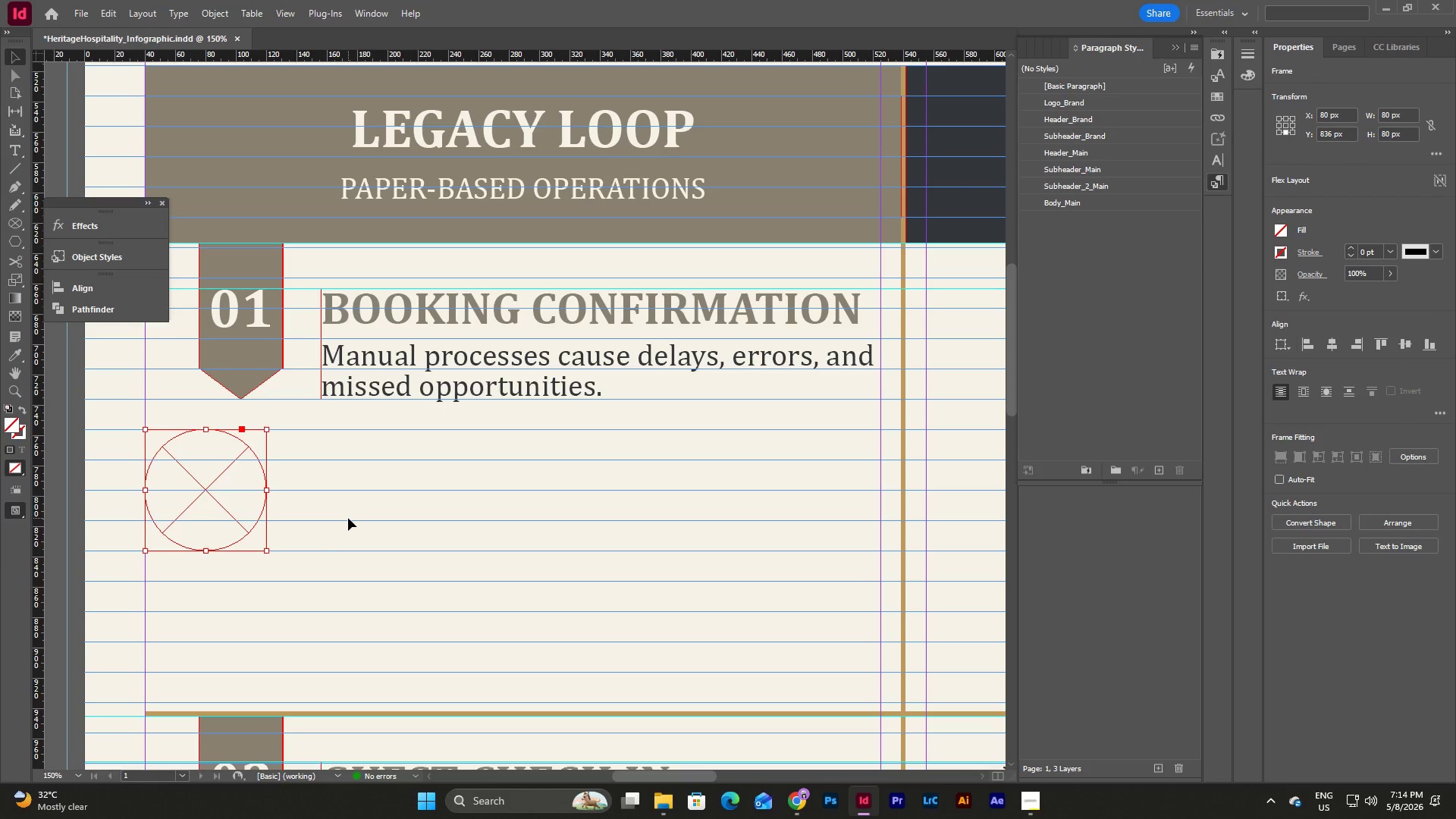 
key(Control+C)
 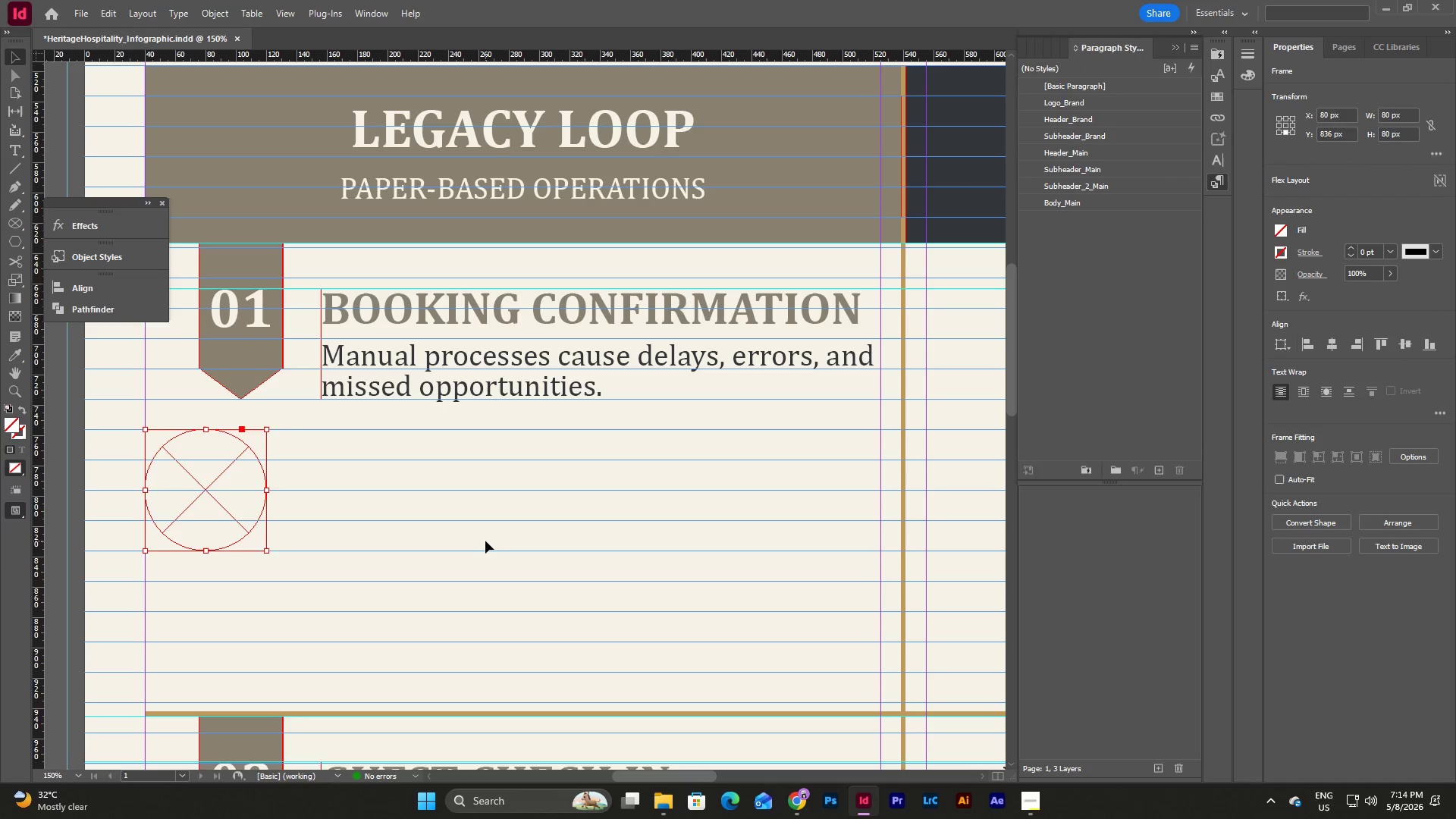 
left_click([485, 541])
 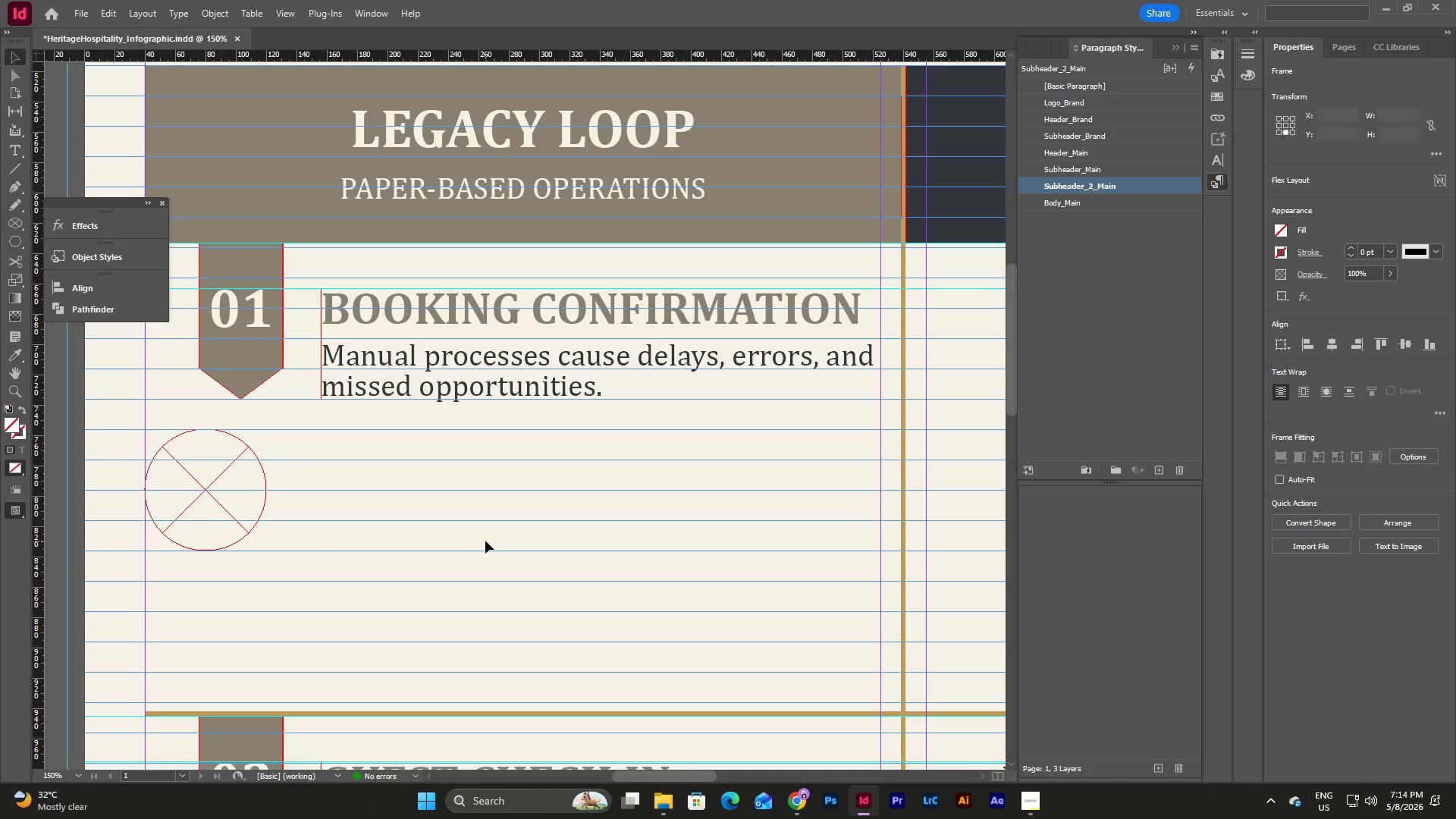 
key(Control+V)
 